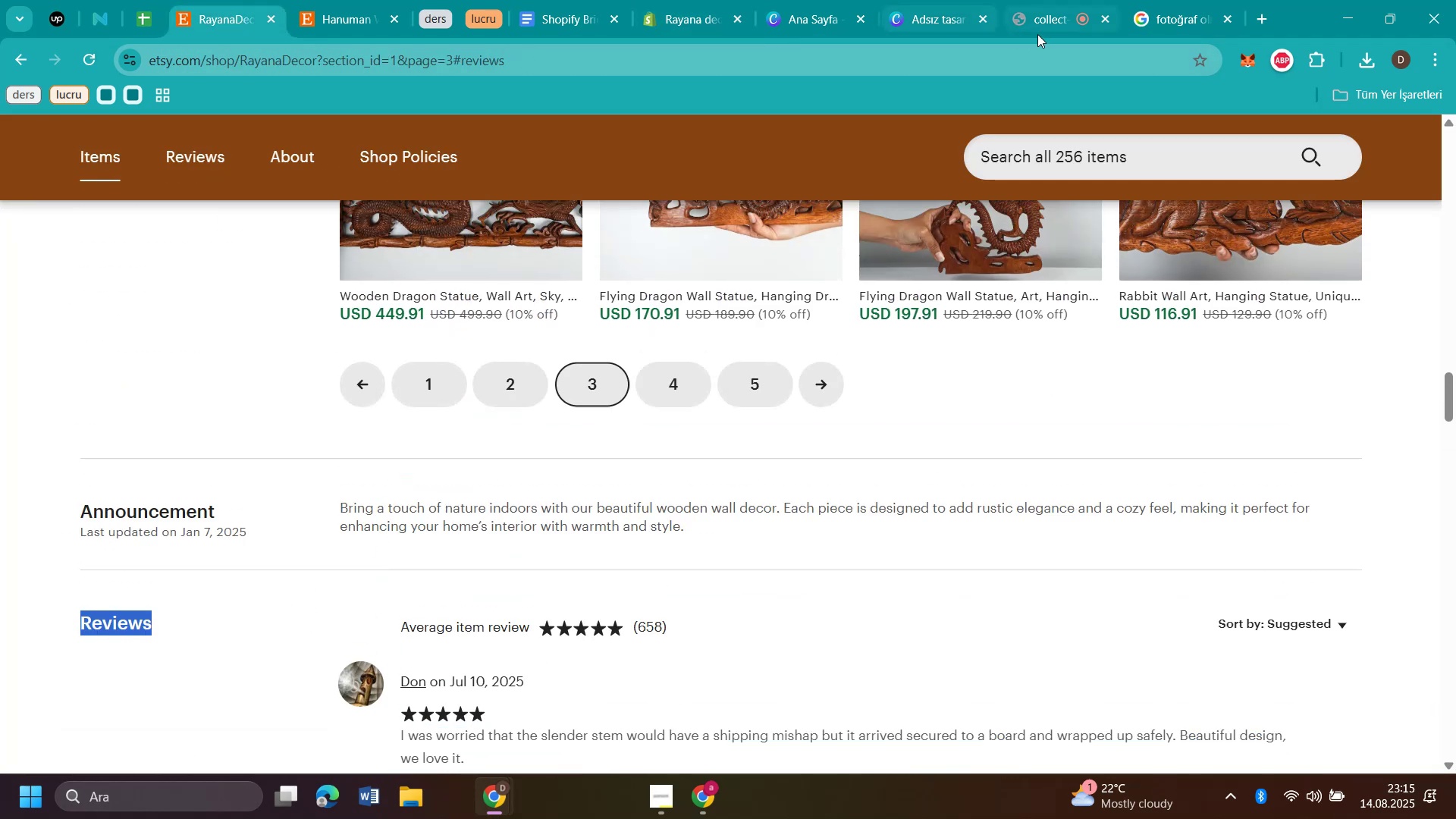 
mouse_move([1032, 27])
 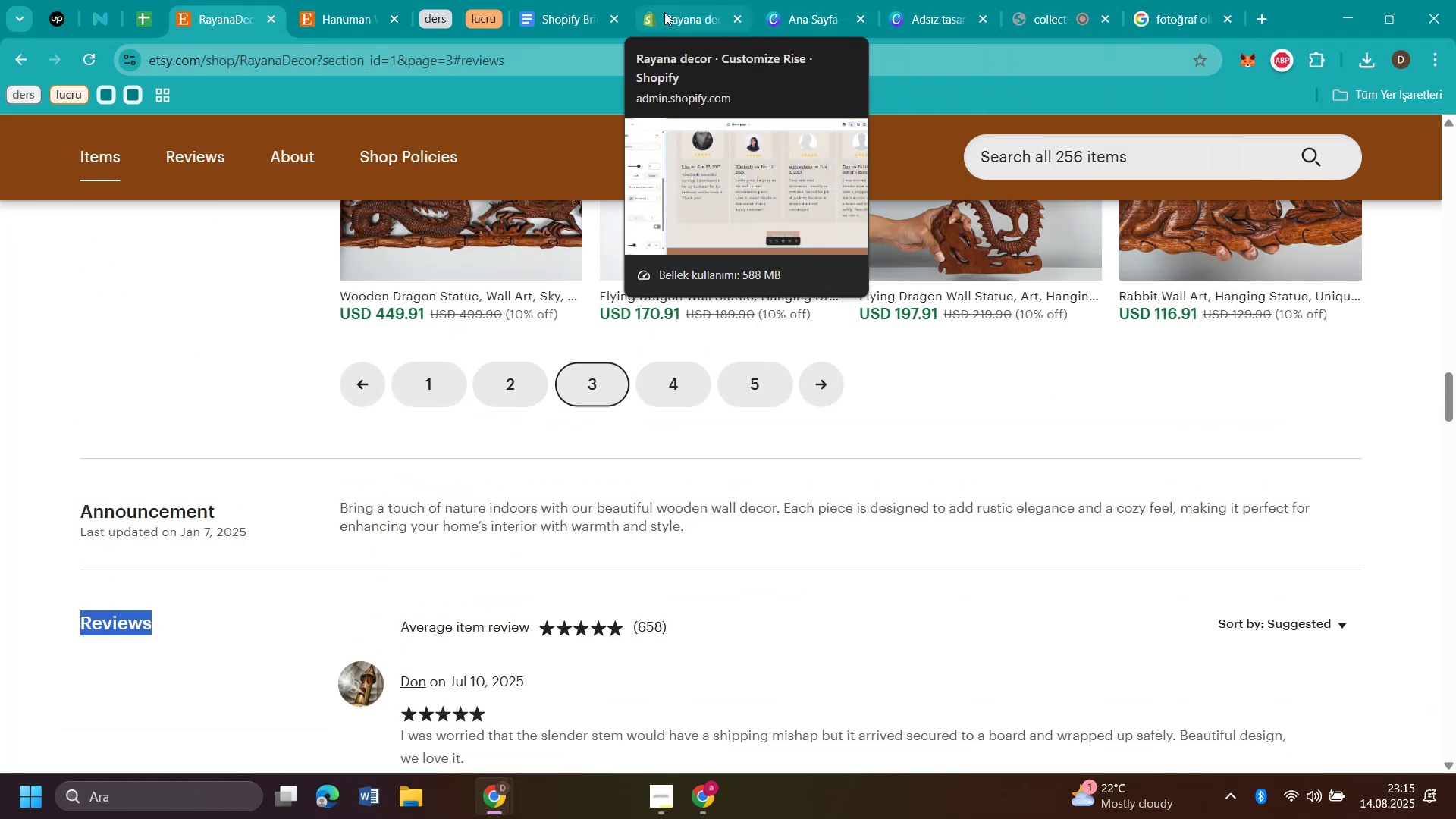 
left_click([692, 11])
 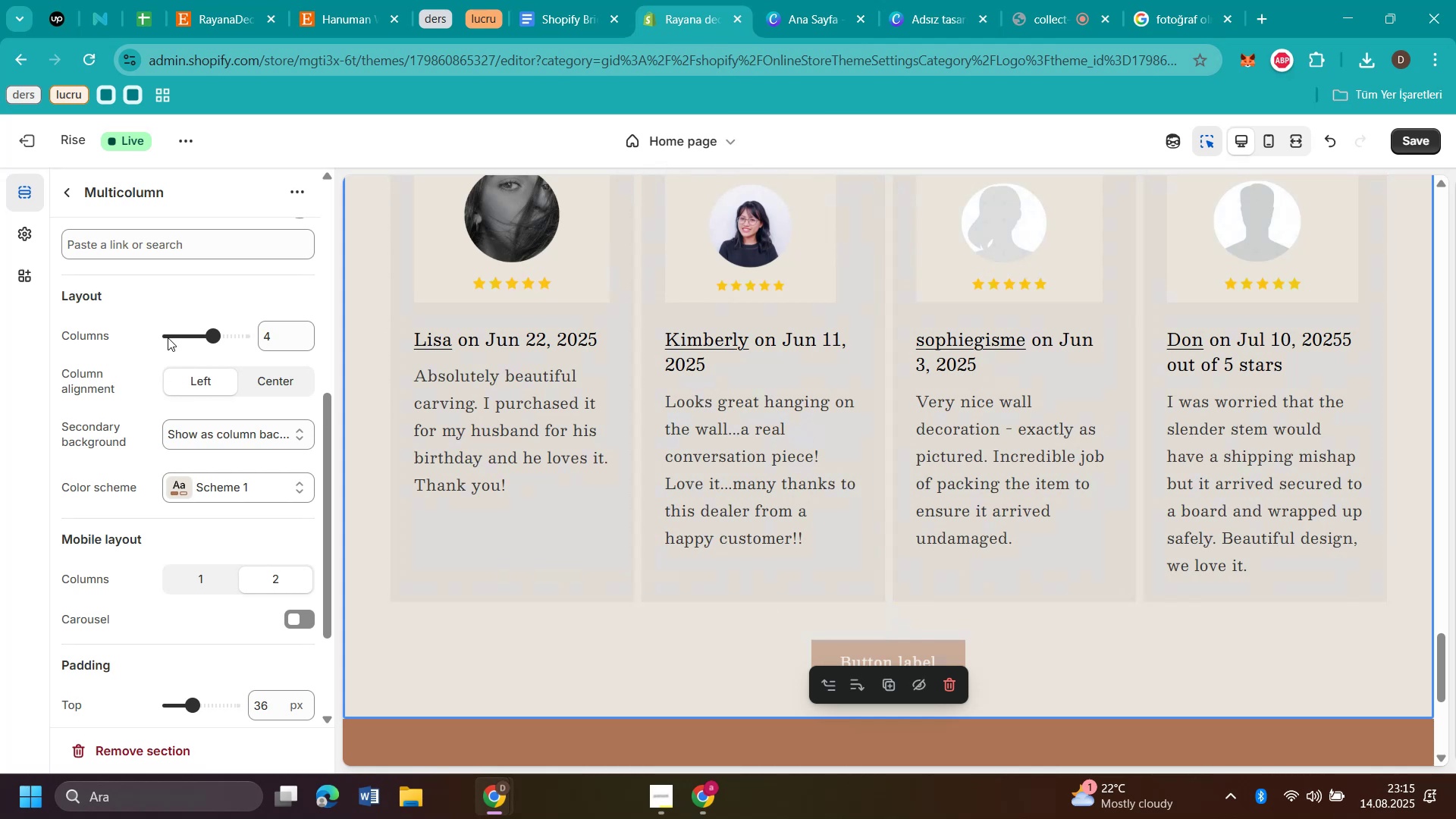 
scroll: coordinate [714, 474], scroll_direction: up, amount: 3.0
 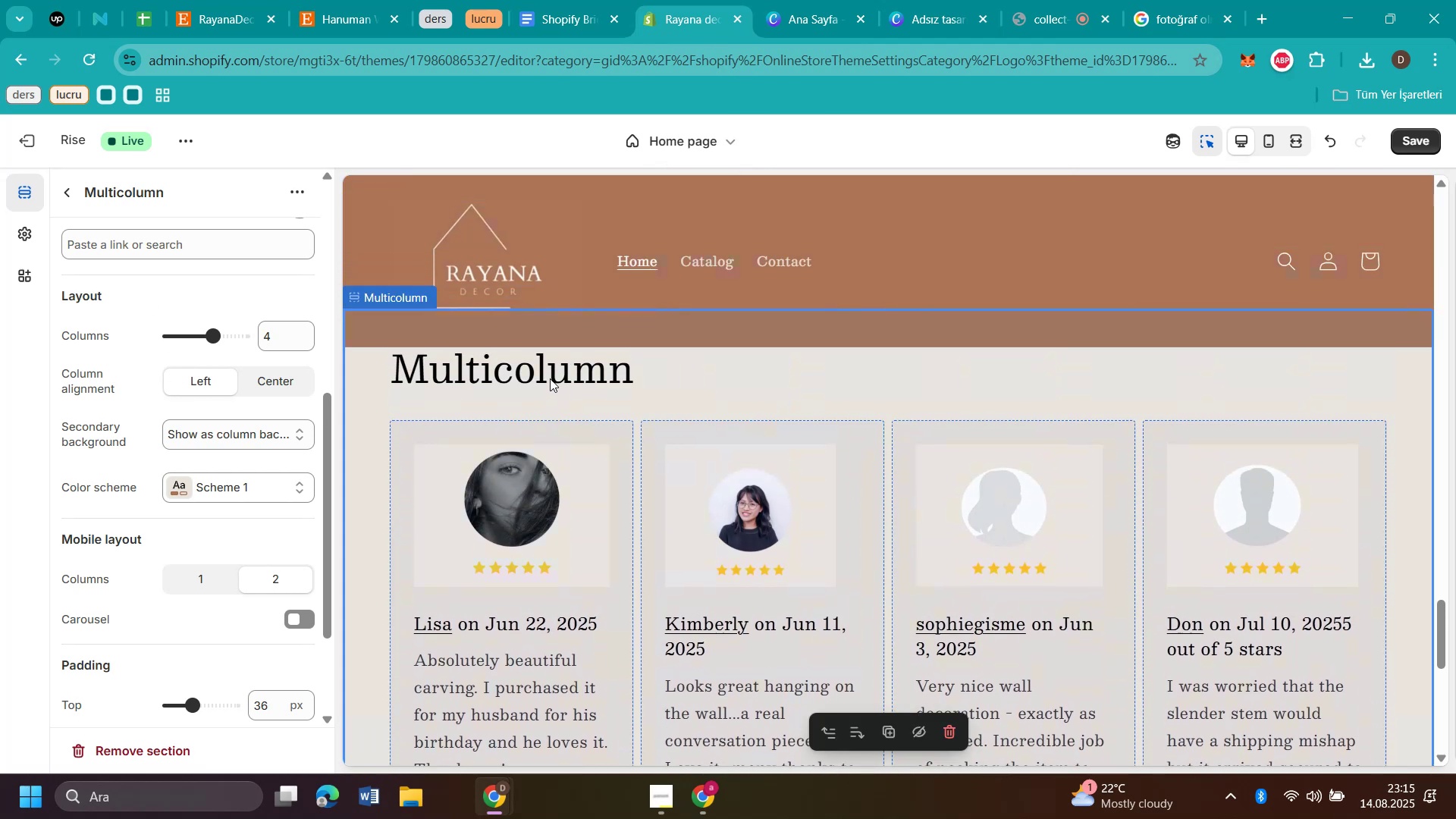 
left_click([556, 368])
 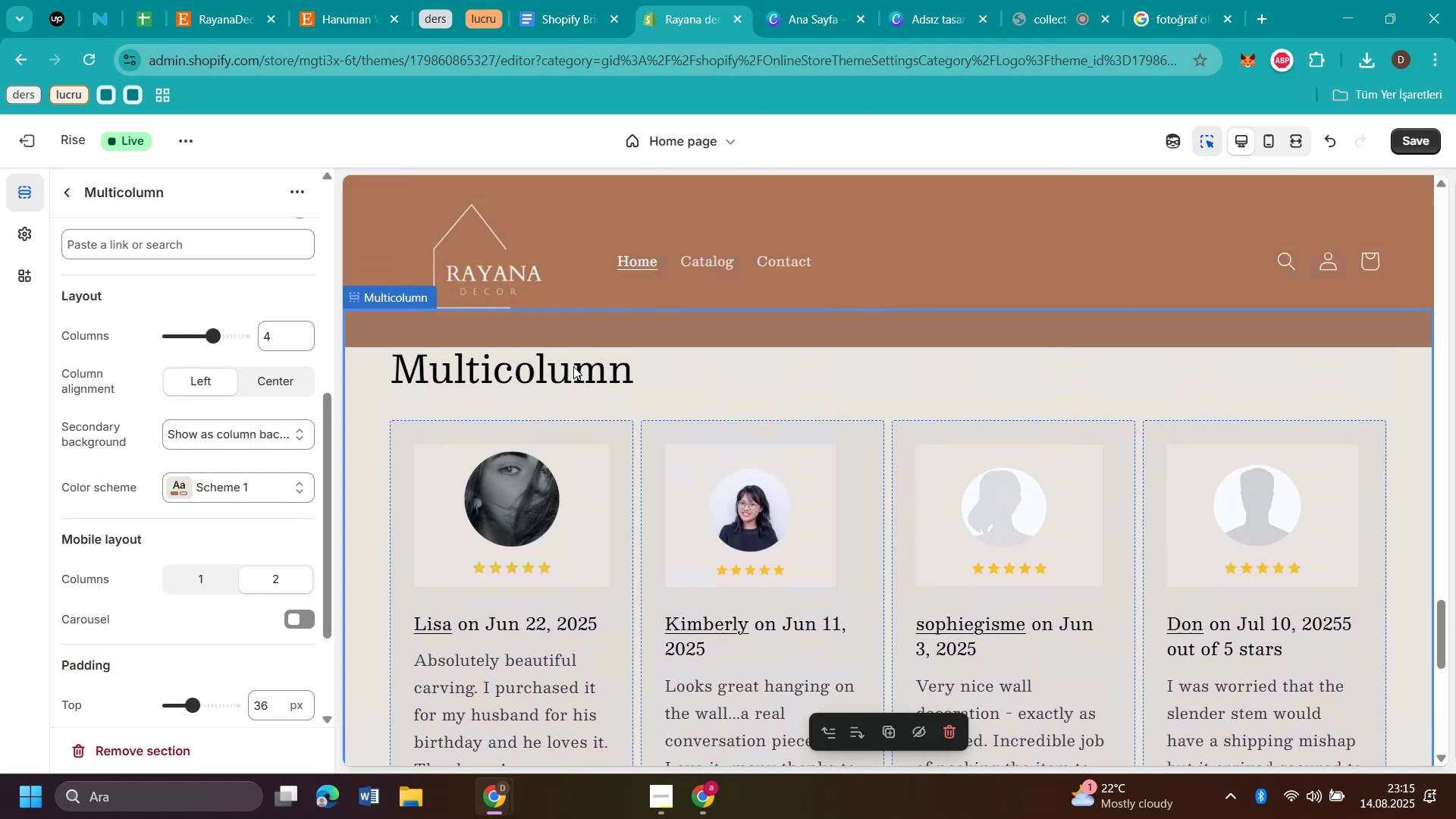 
left_click([599, 367])
 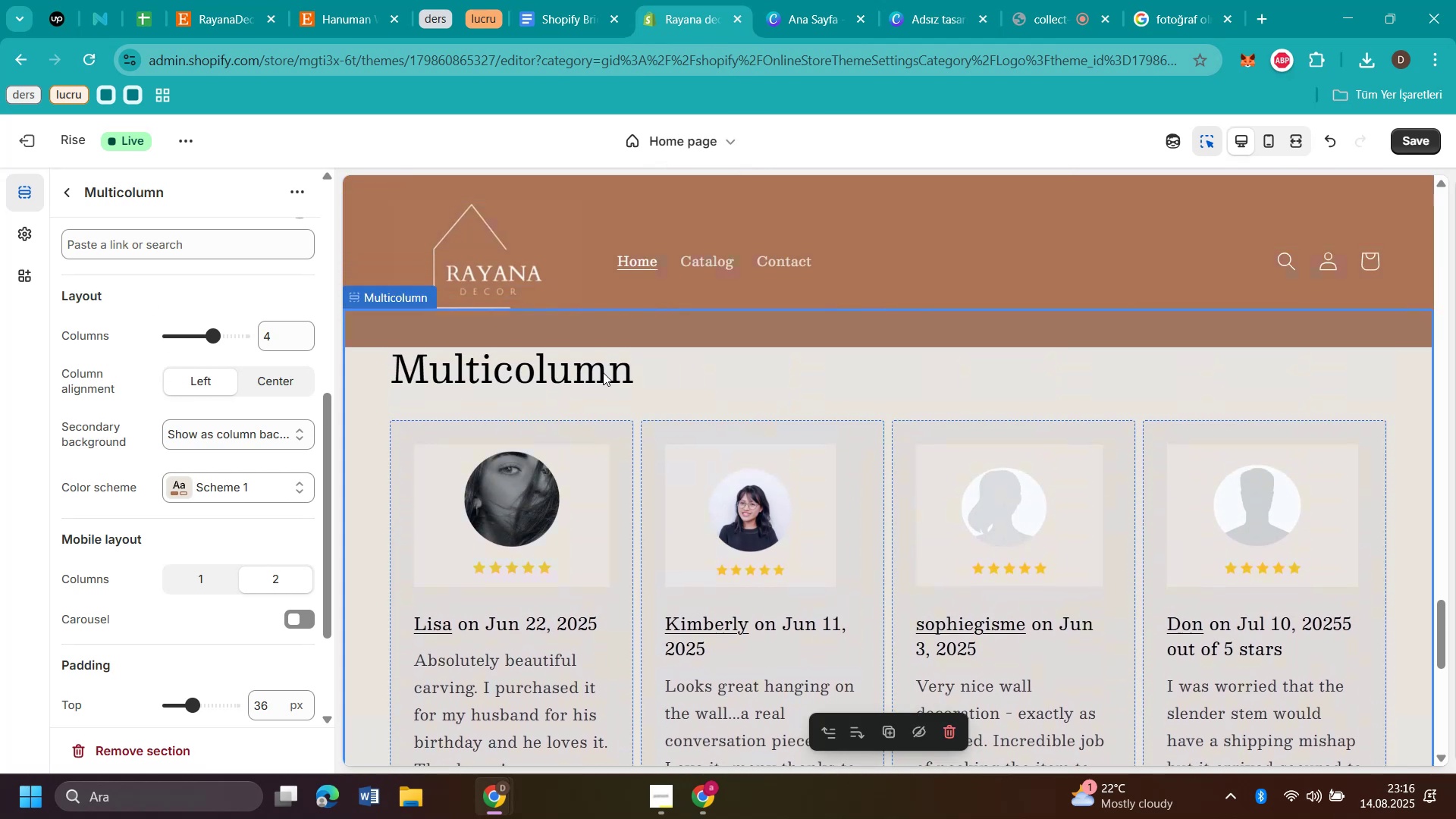 
scroll: coordinate [205, 352], scroll_direction: up, amount: 10.0
 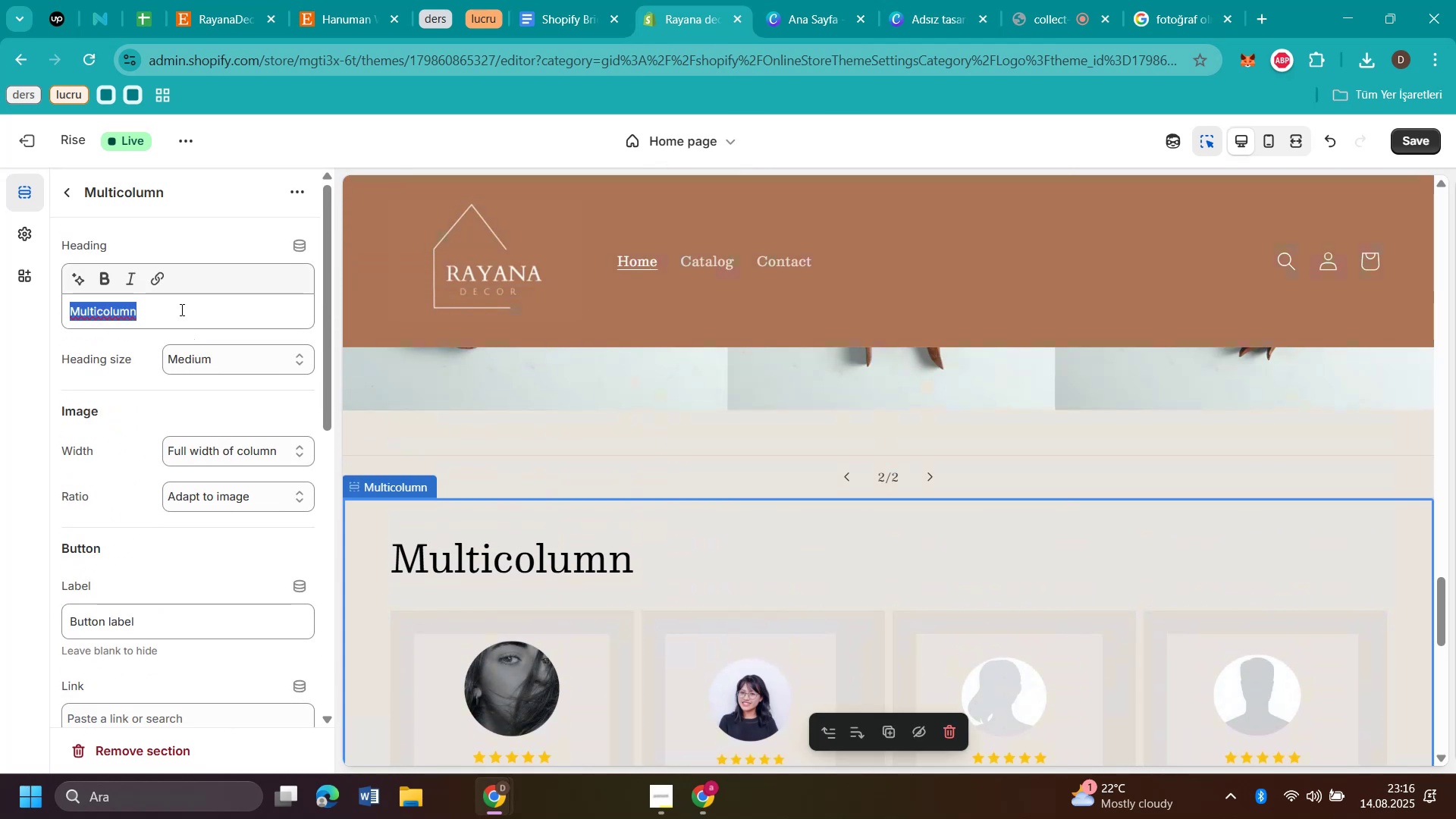 
key(Control+V)
 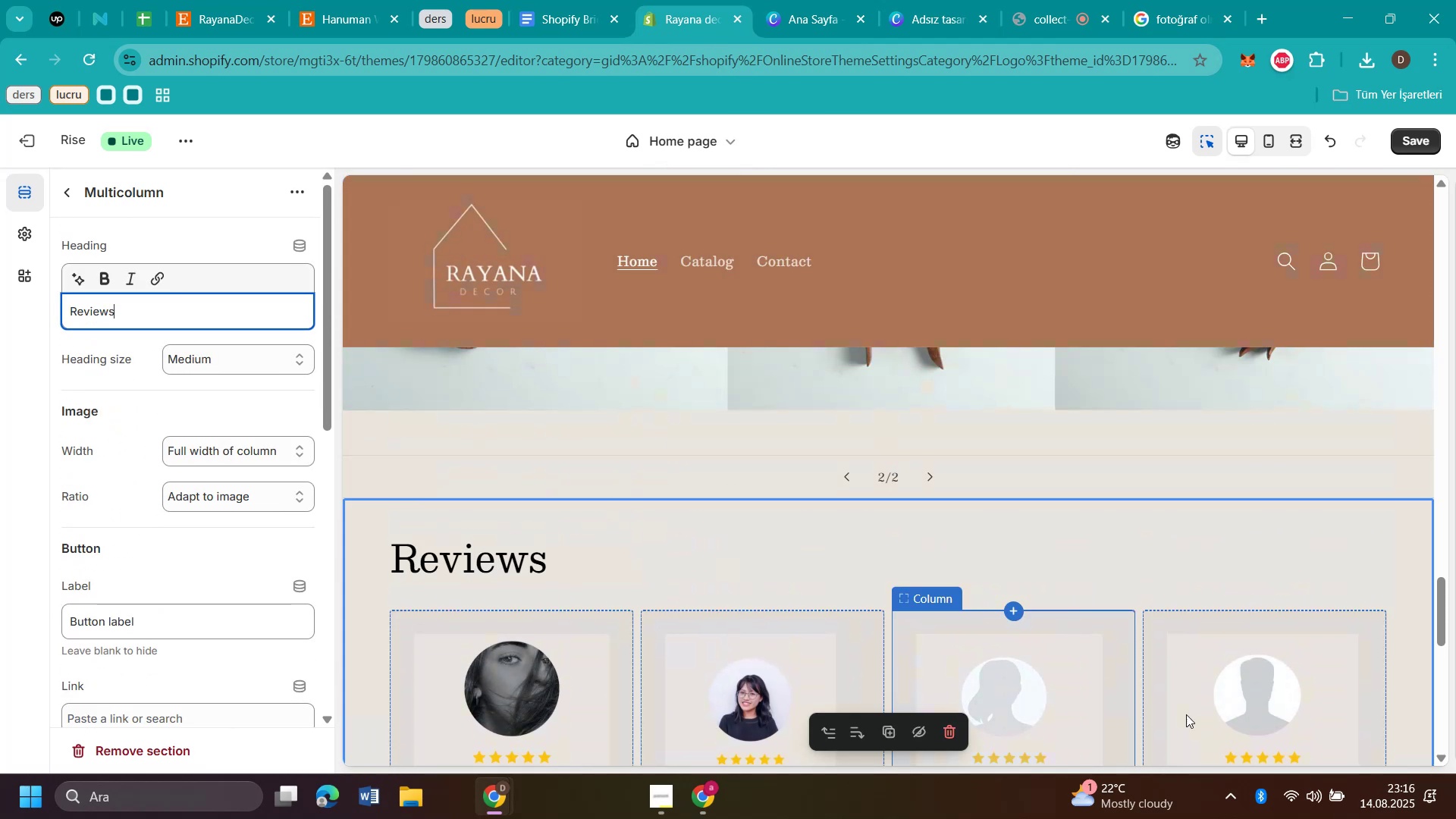 
scroll: coordinate [1060, 551], scroll_direction: down, amount: 6.0
 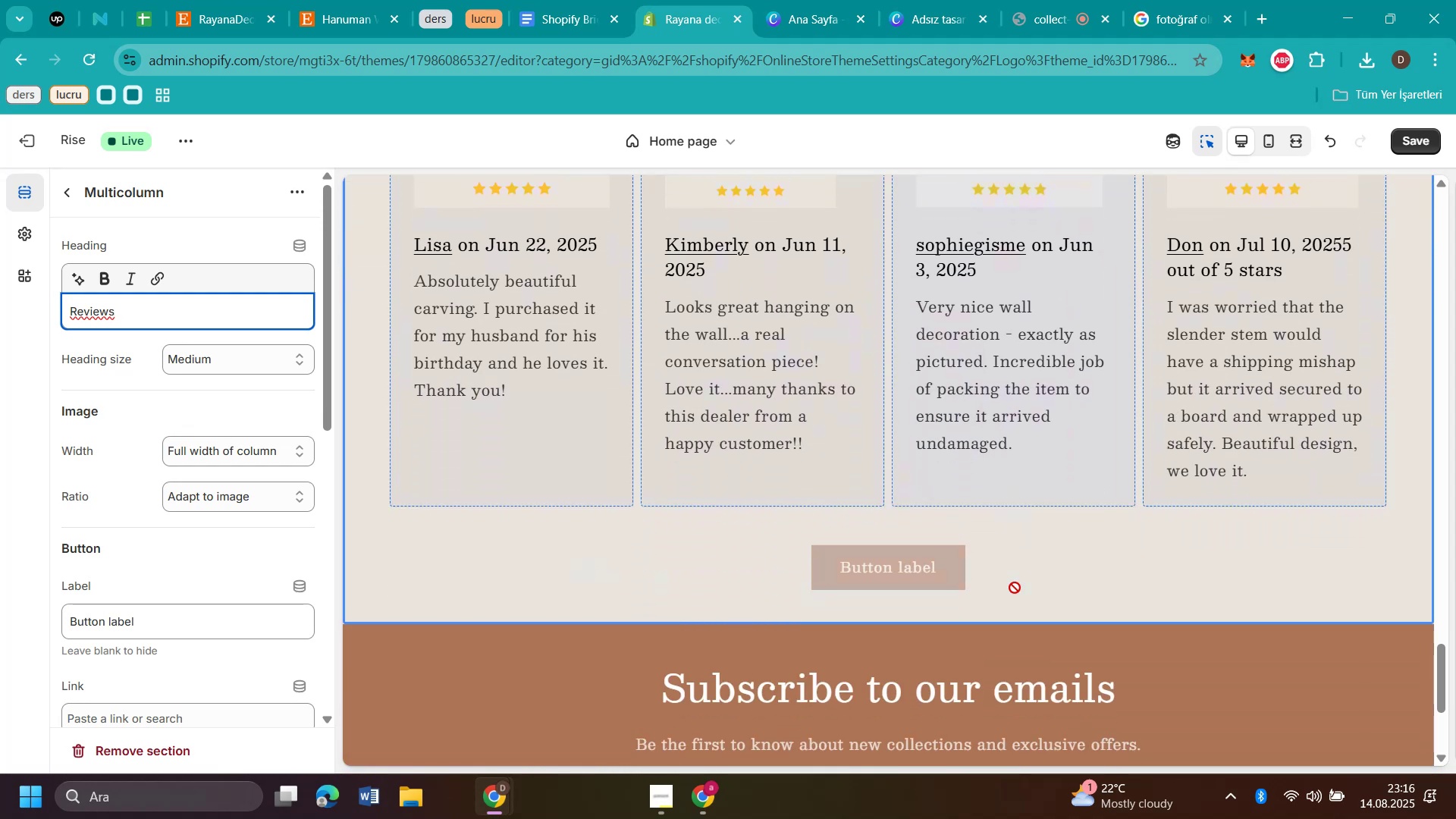 
scroll: coordinate [1455, 618], scroll_direction: up, amount: 3.0
 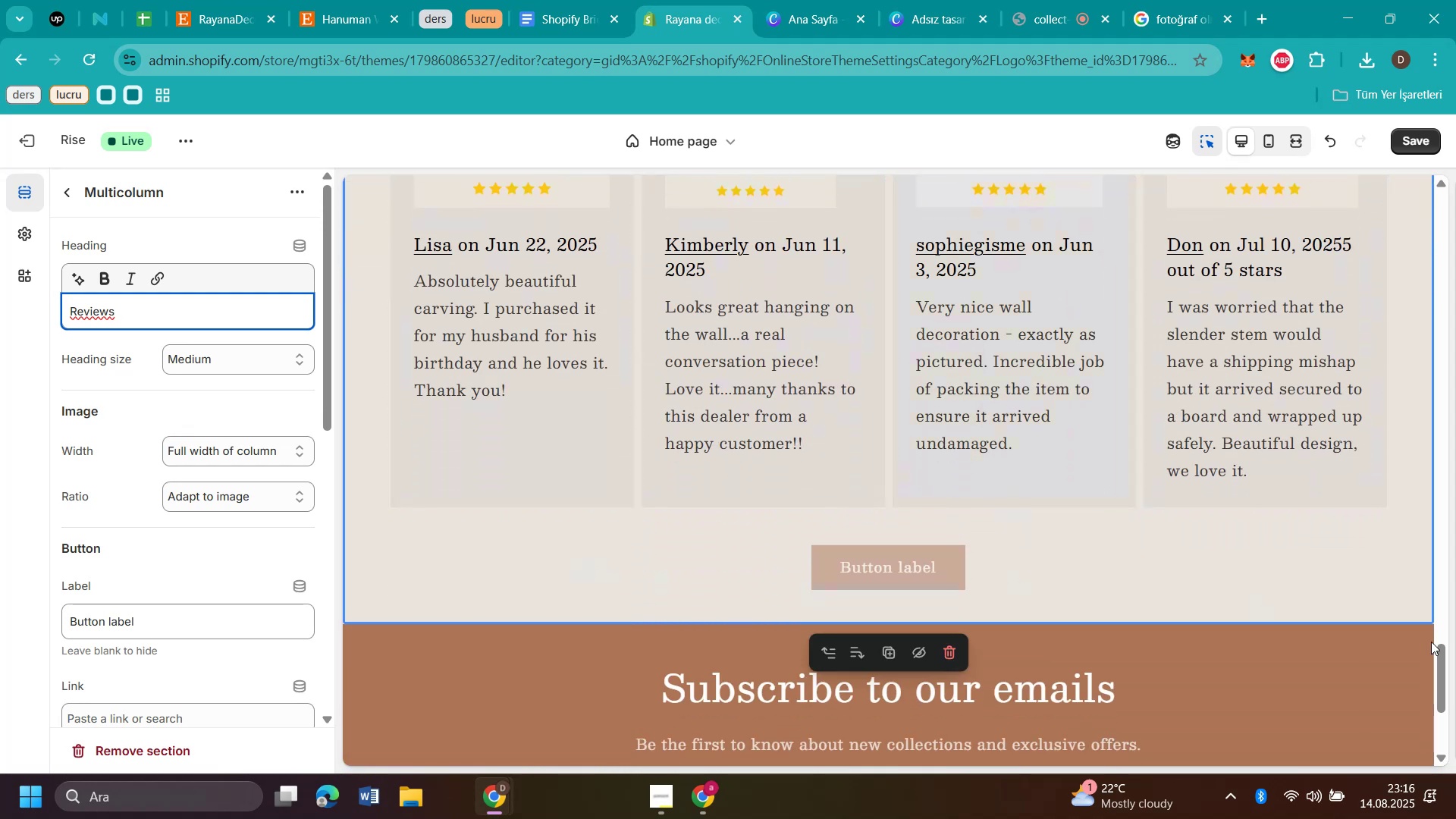 
scroll: coordinate [1268, 645], scroll_direction: down, amount: 1.0
 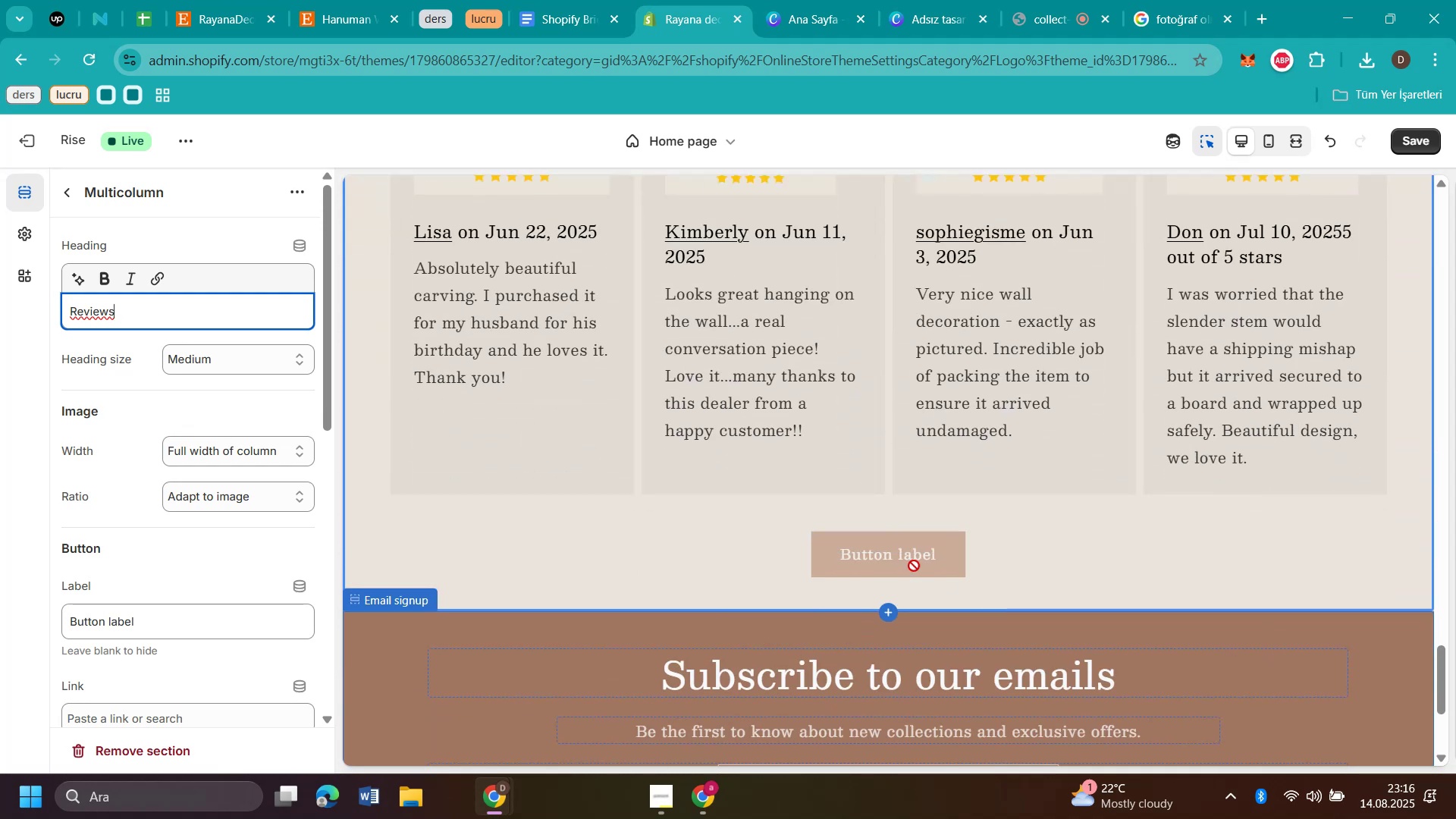 
left_click([906, 562])
 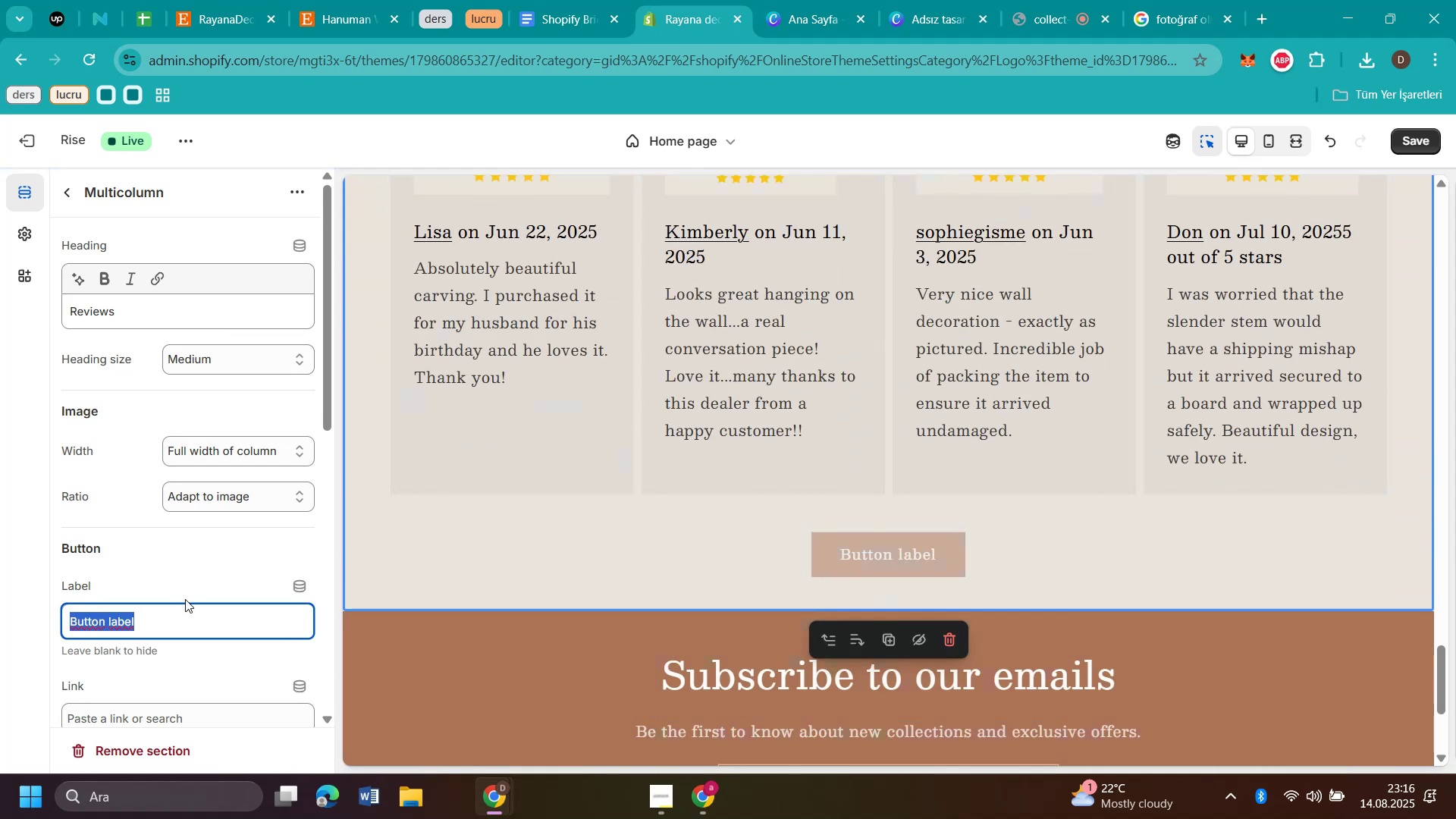 
type(Shop Now!)
 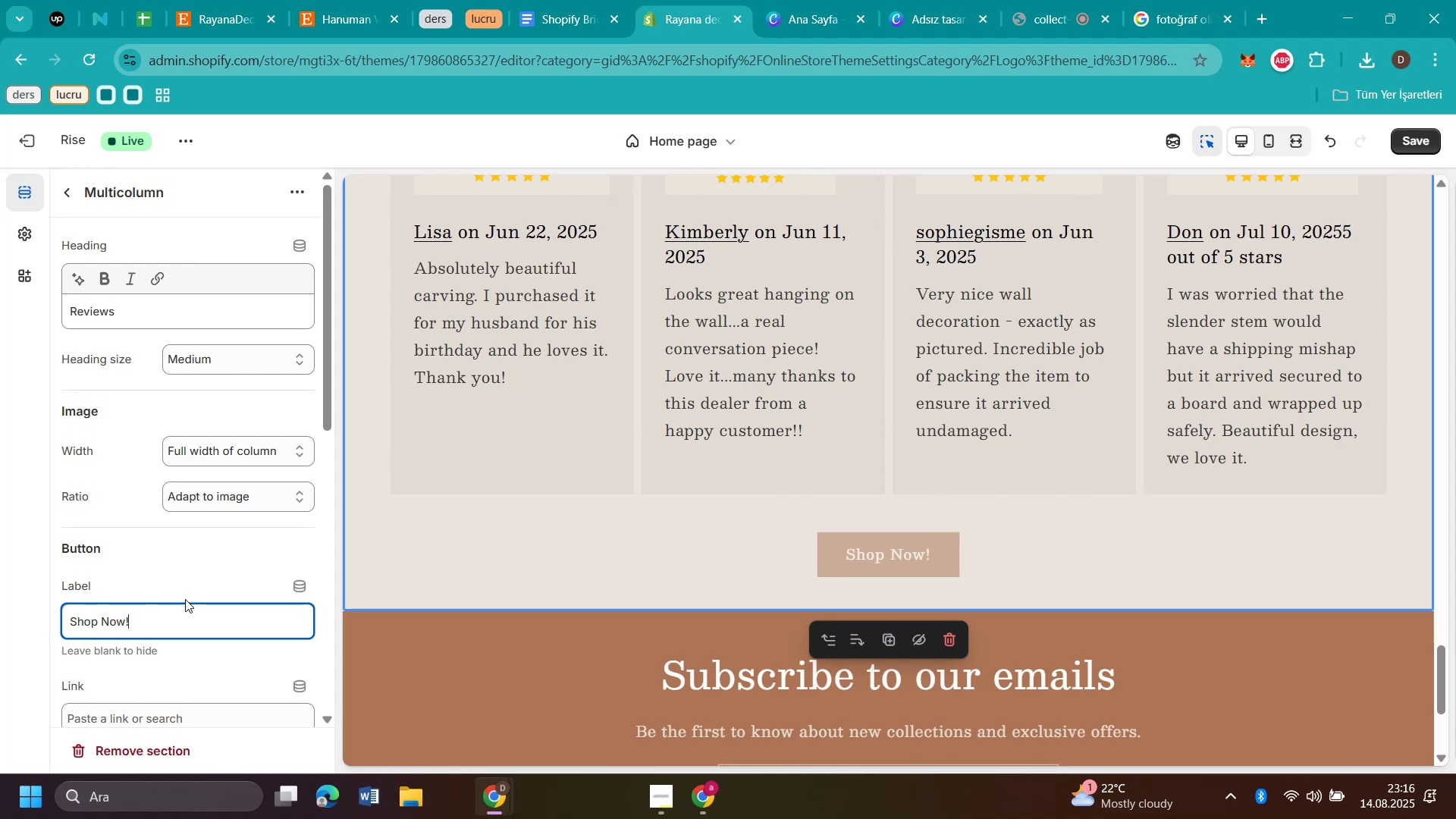 
scroll: coordinate [1290, 419], scroll_direction: up, amount: 9.0
 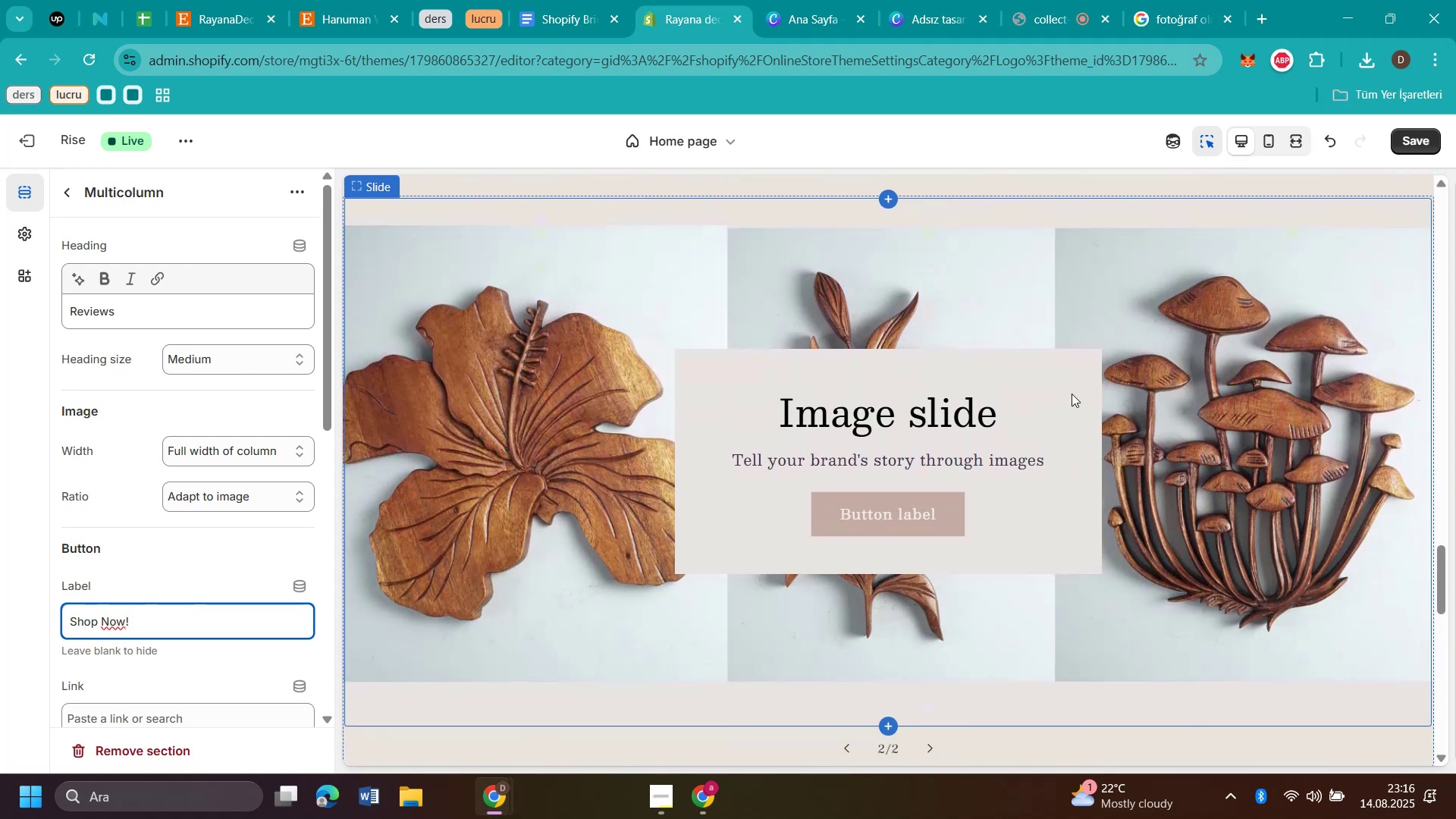 
left_click([1072, 394])
 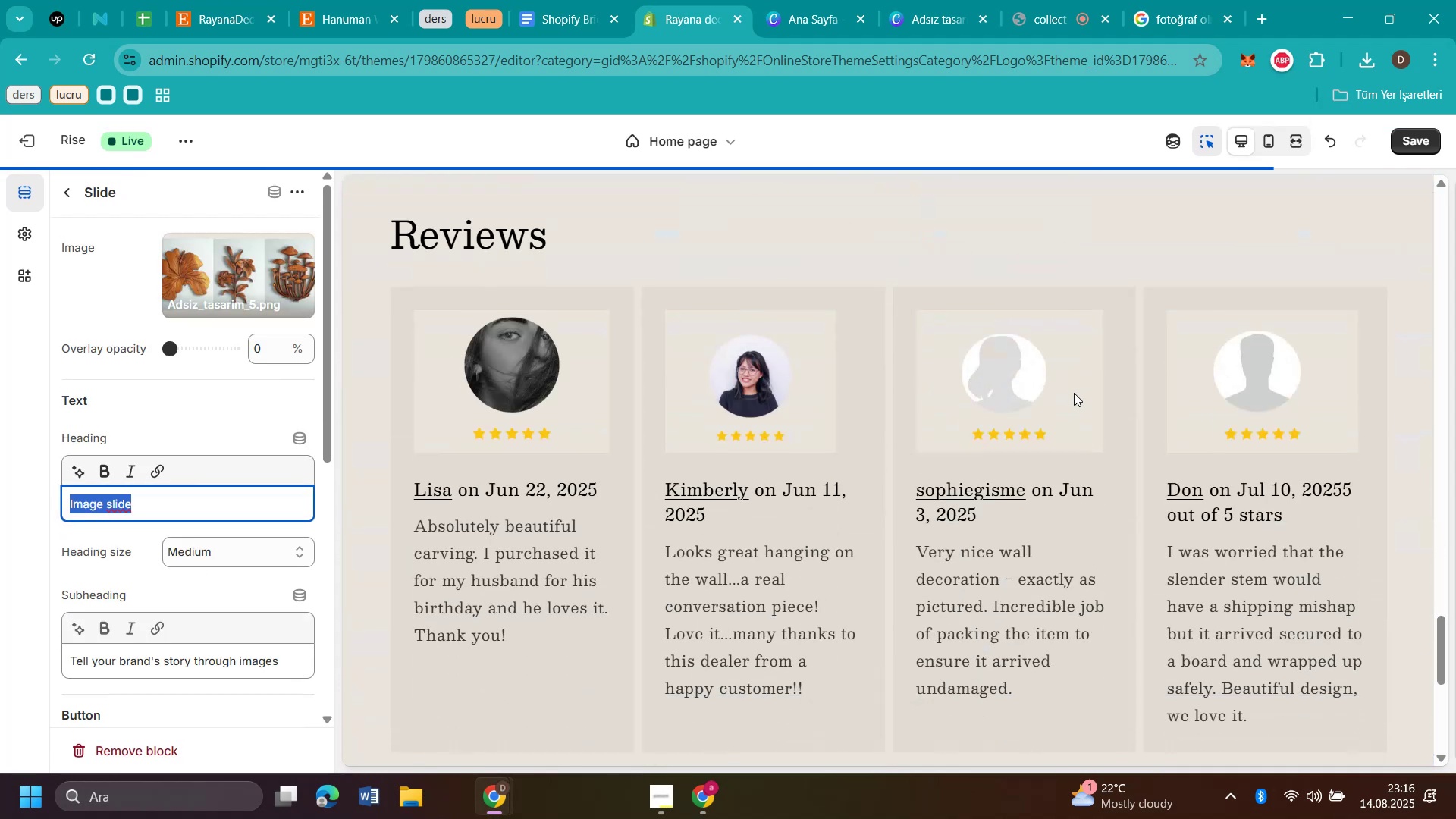 
scroll: coordinate [1074, 397], scroll_direction: up, amount: 7.0
 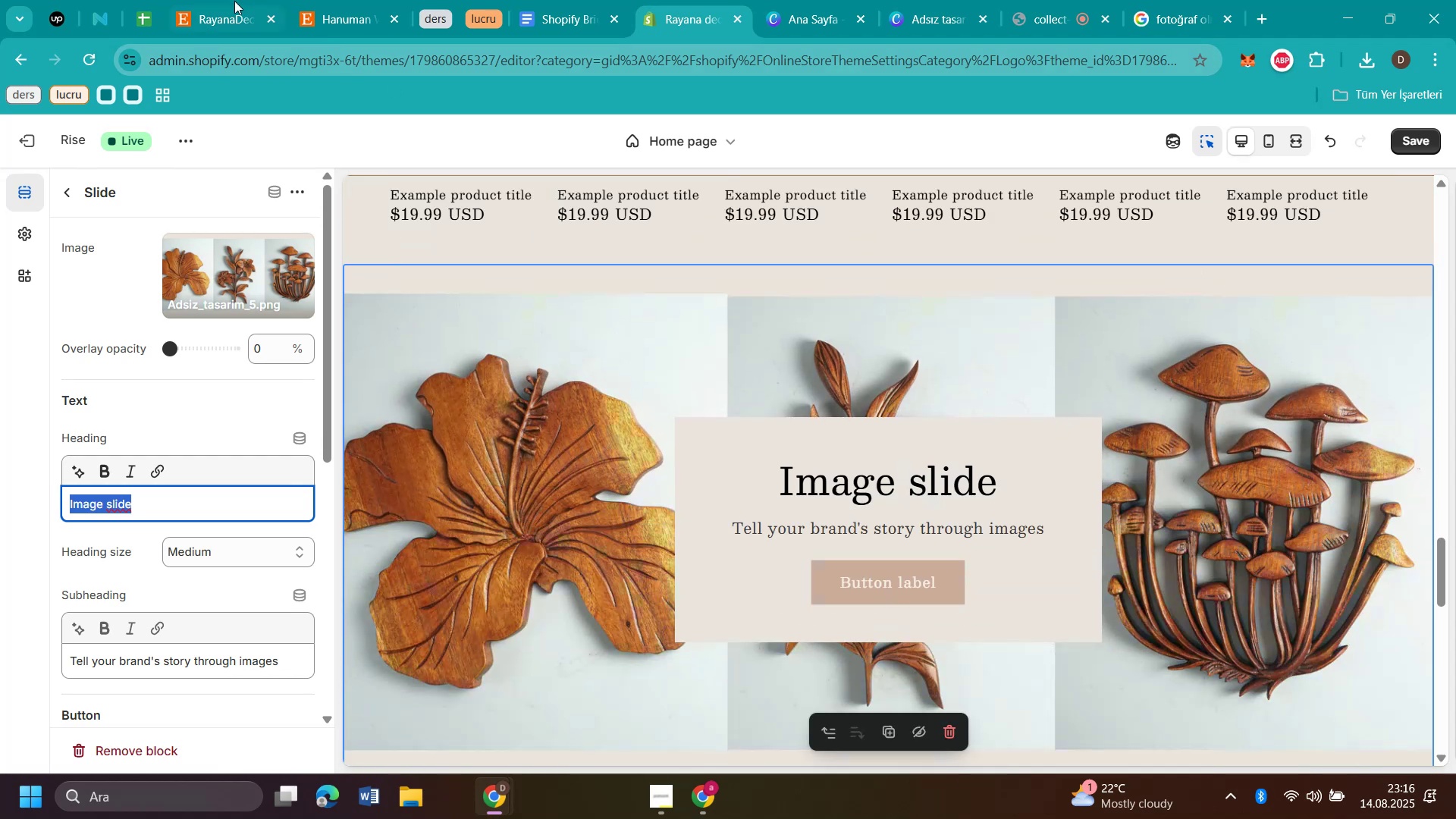 
left_click([214, 17])
 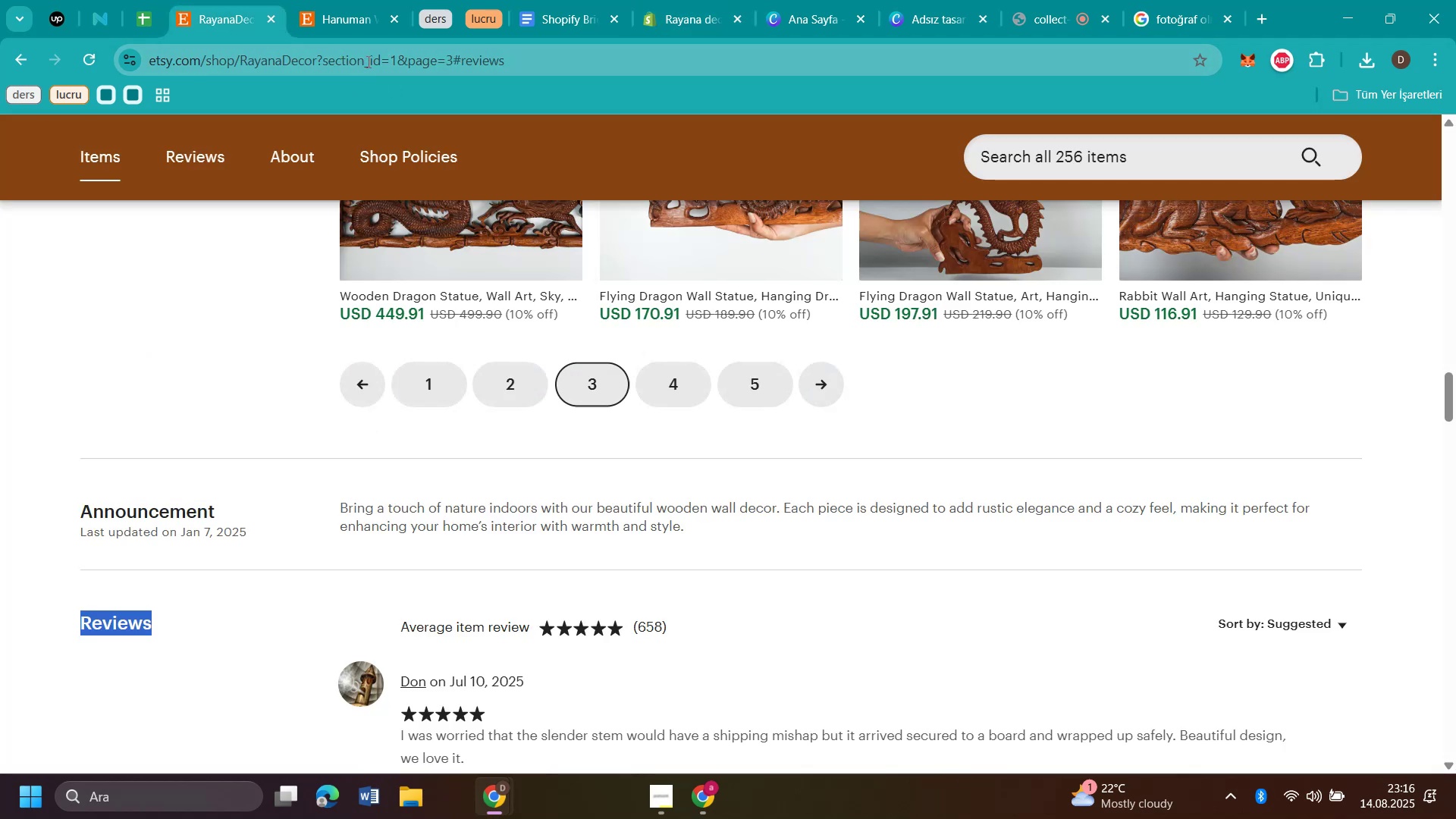 
double_click([367, 61])
 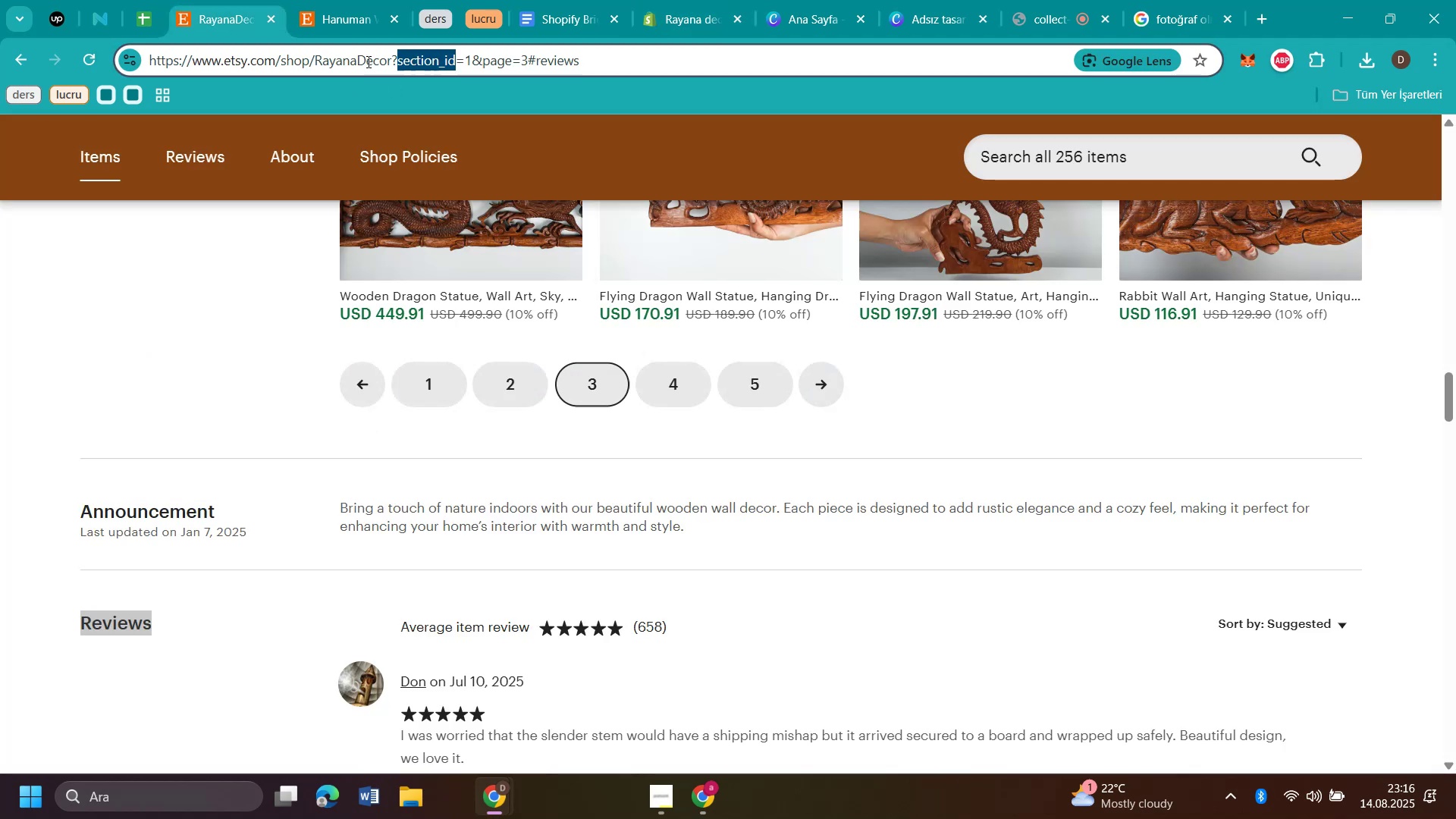 
triple_click([367, 61])
 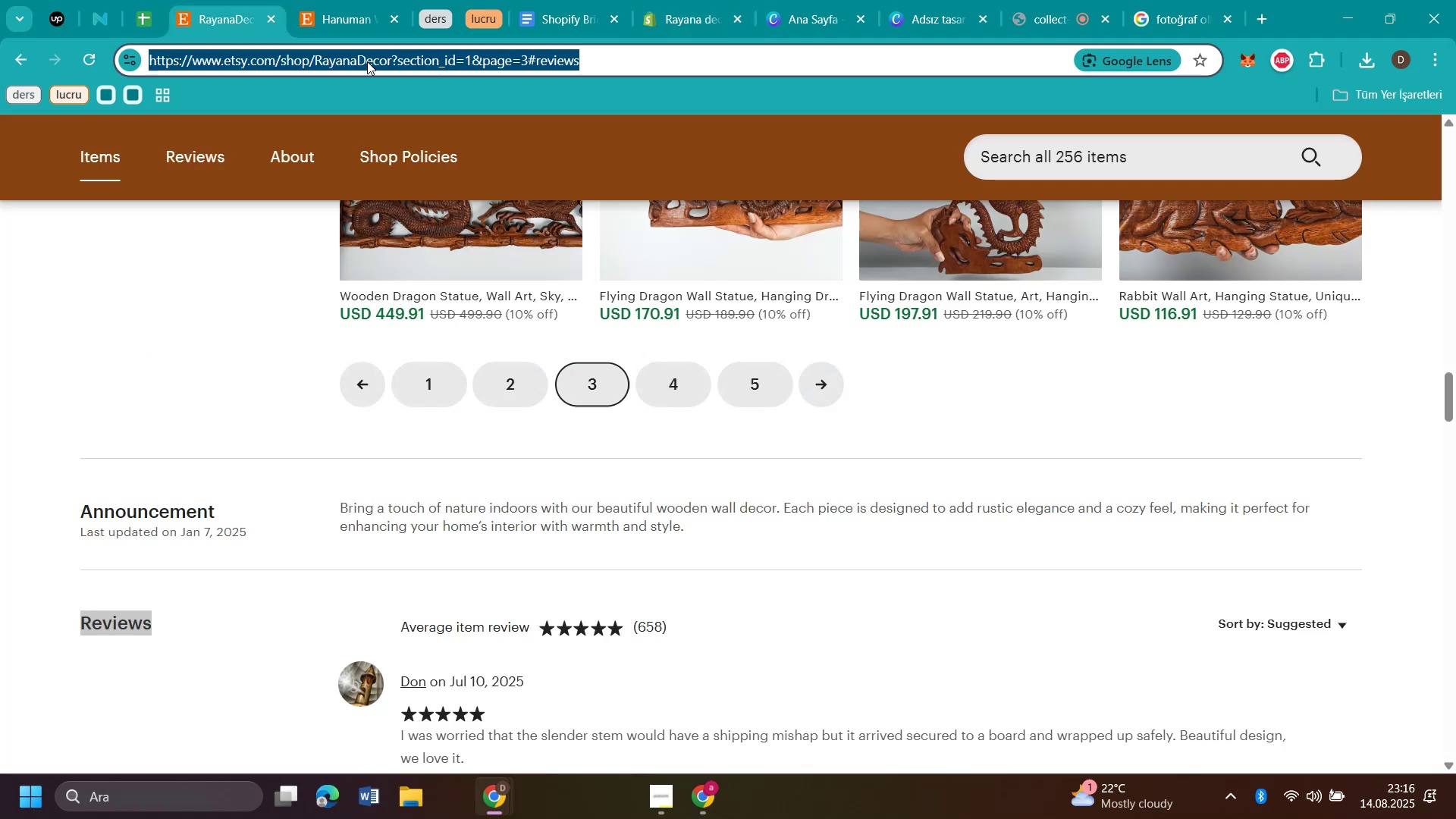 
key(Control+C)
 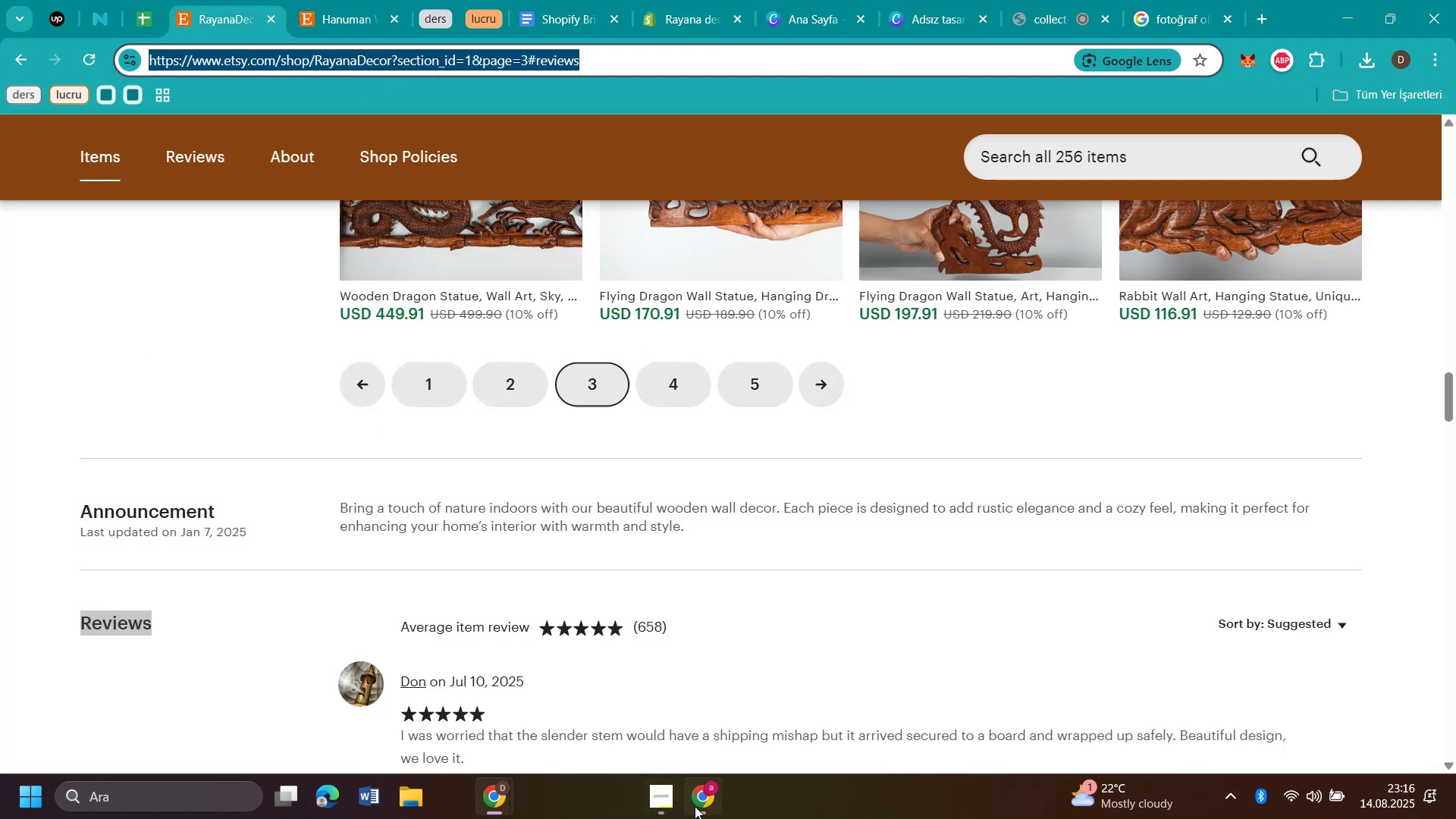 
left_click([717, 798])
 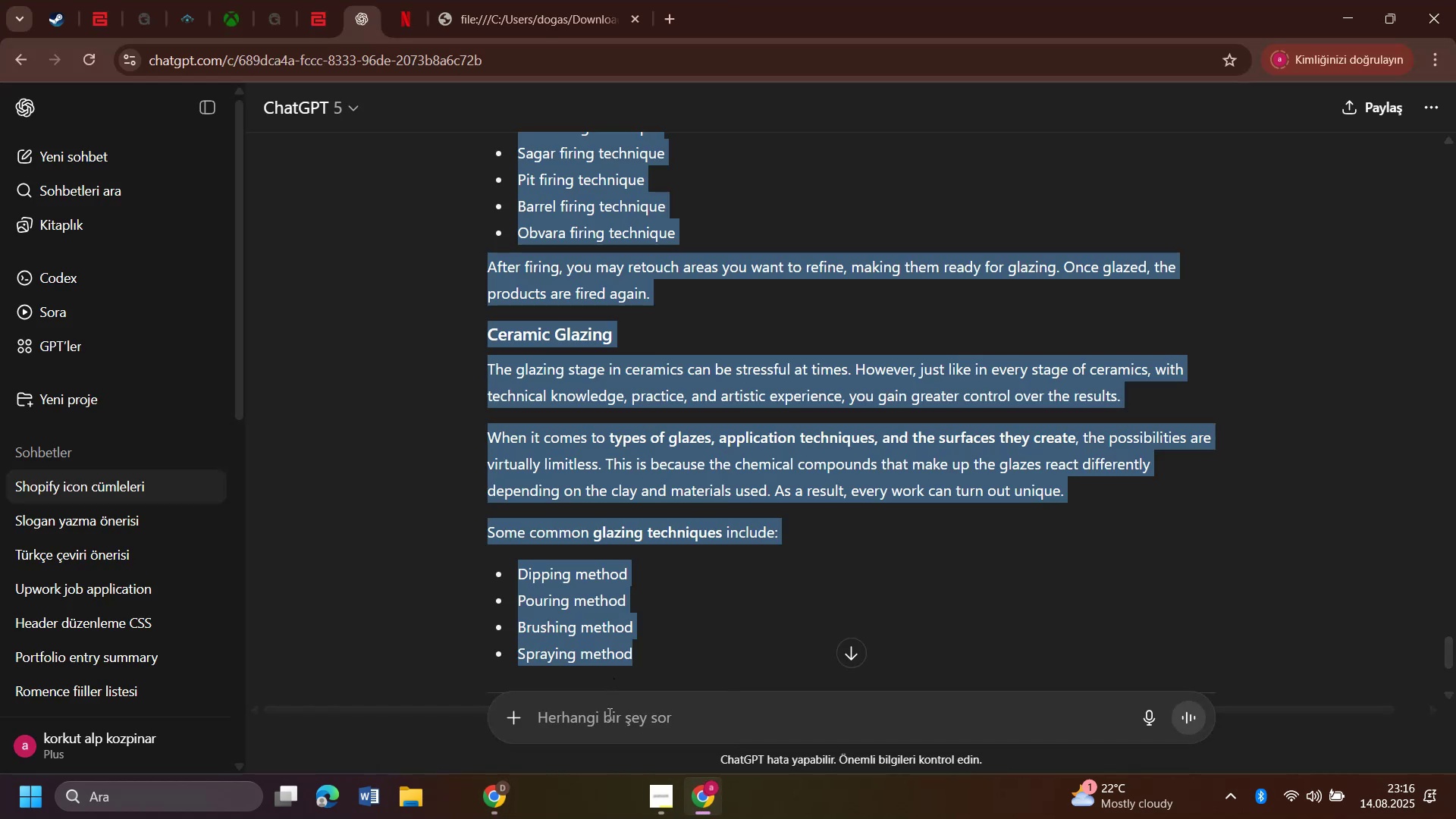 
left_click([607, 738])
 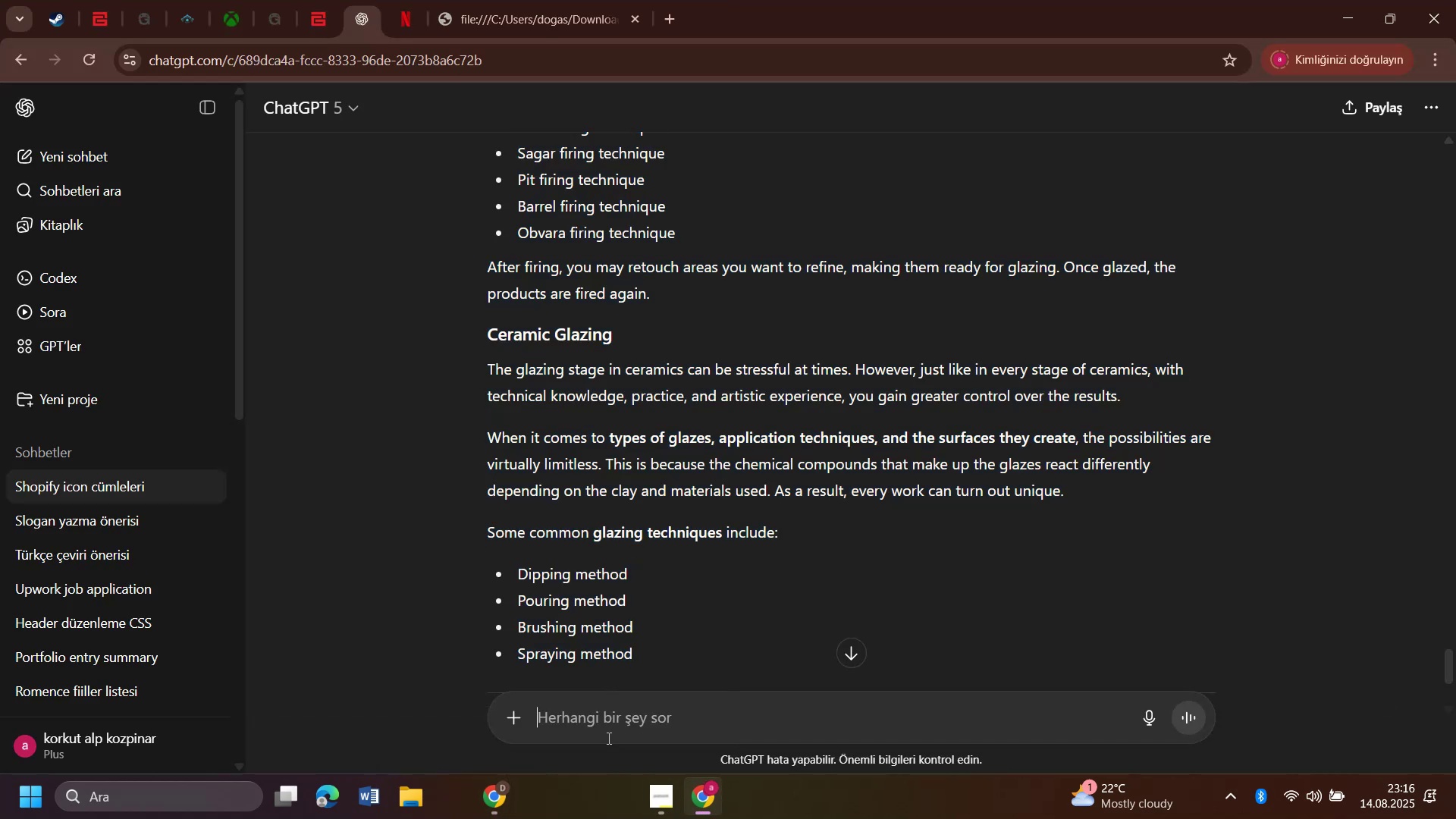 
key(Control+V)
 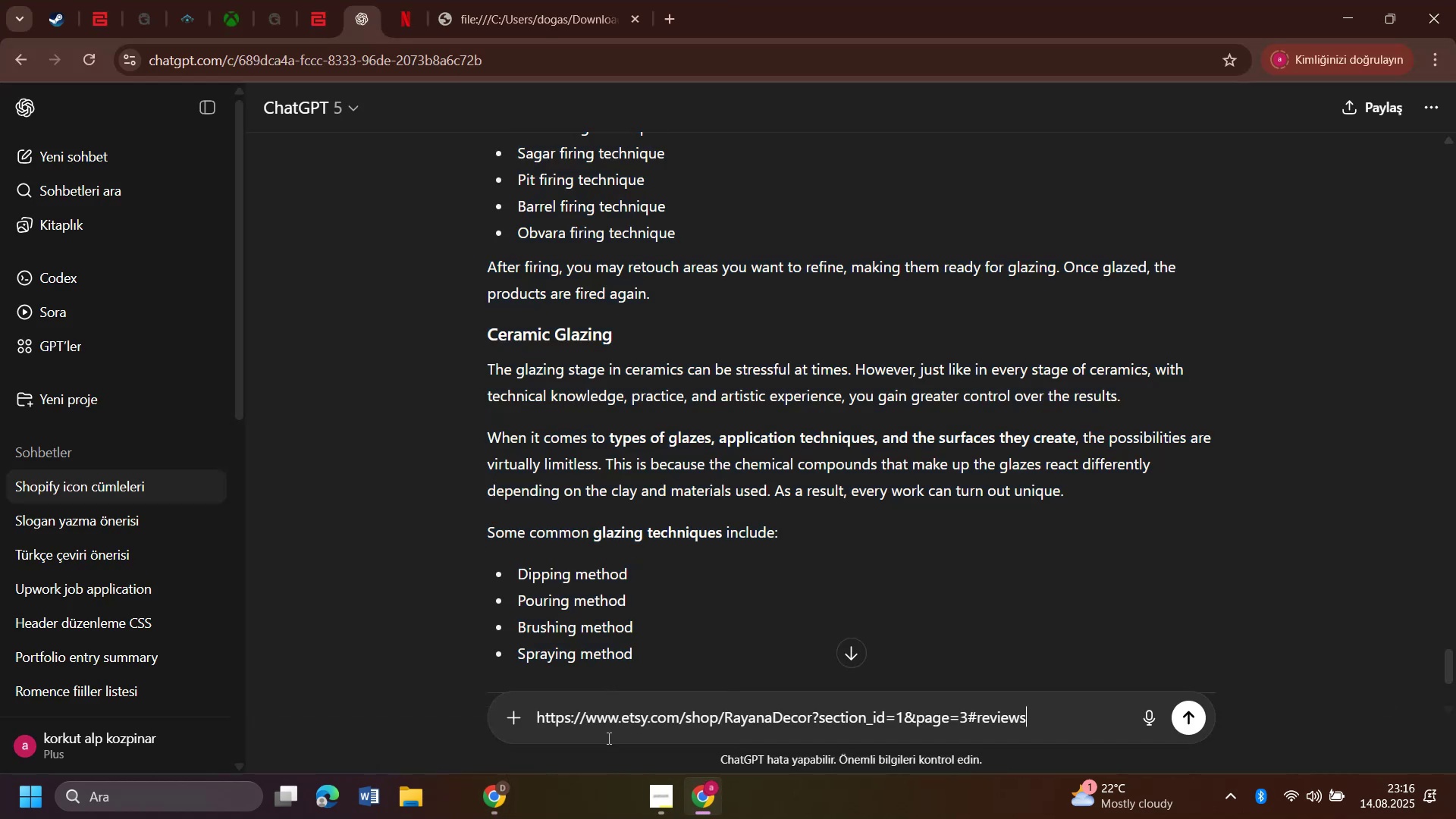 
type(  u)
key(Backspace)
type(bu ma[aza '\'n marka sloganlari yaz)
 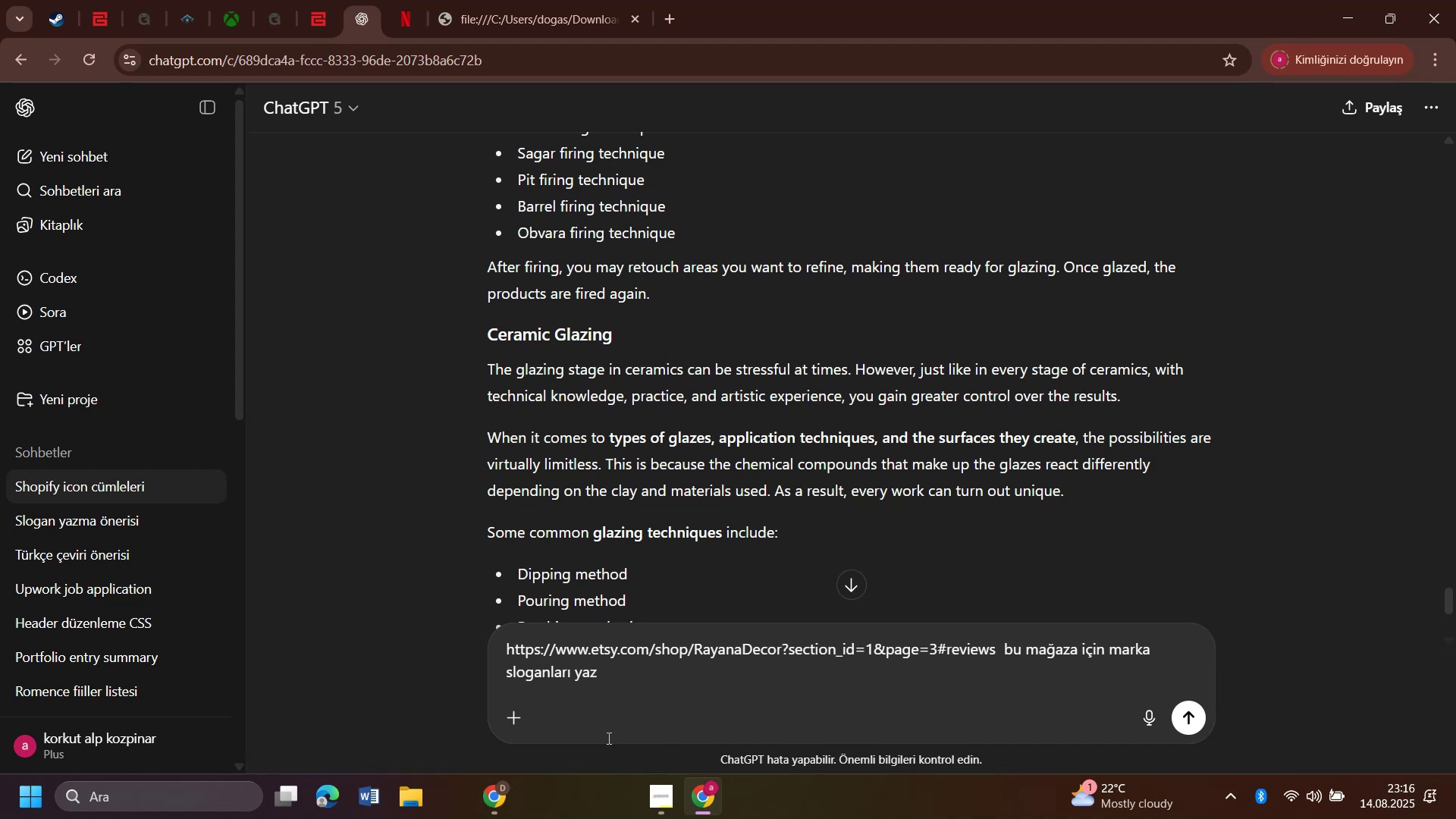 
key(Enter)
 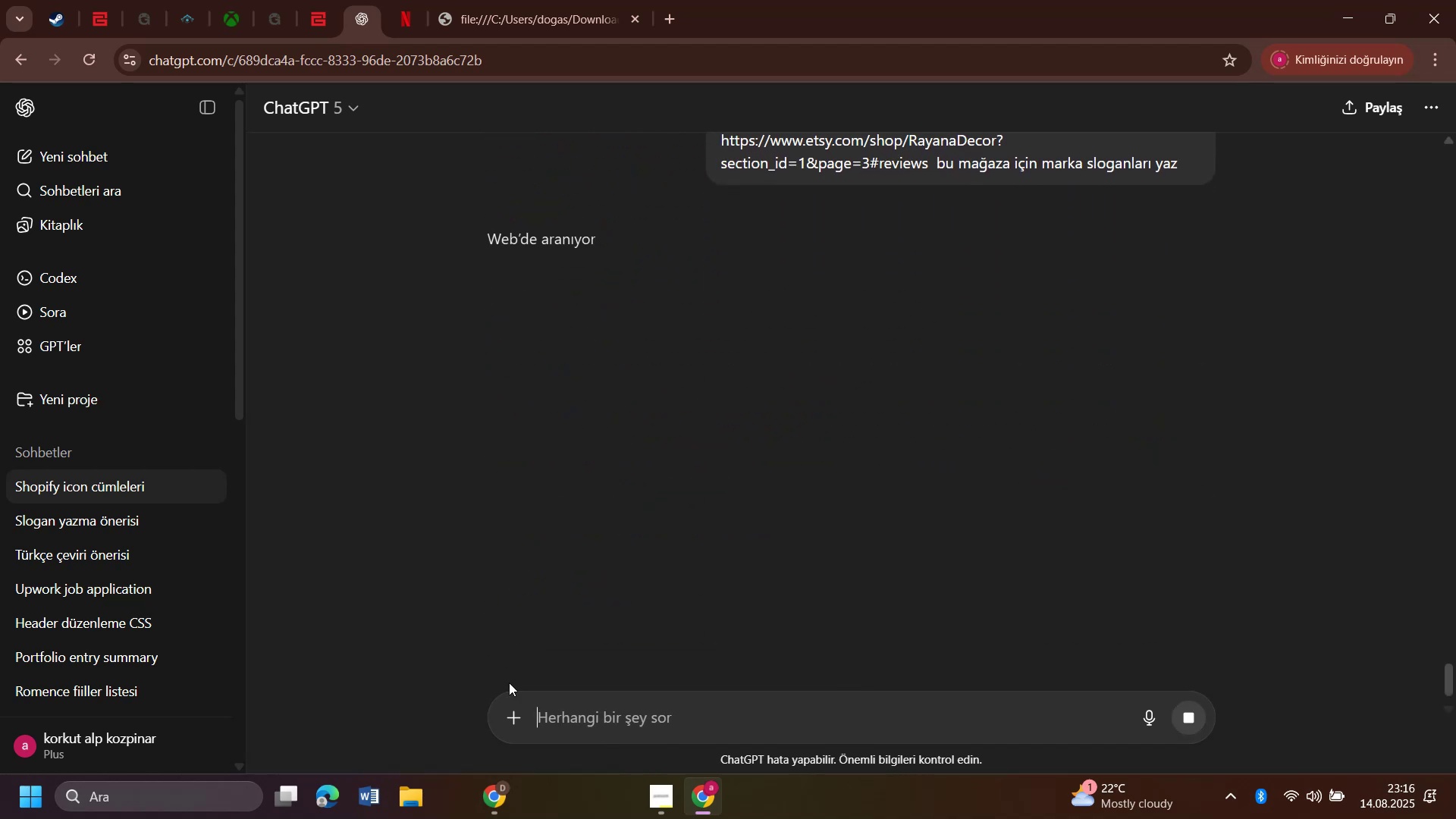 
left_click([504, 792])
 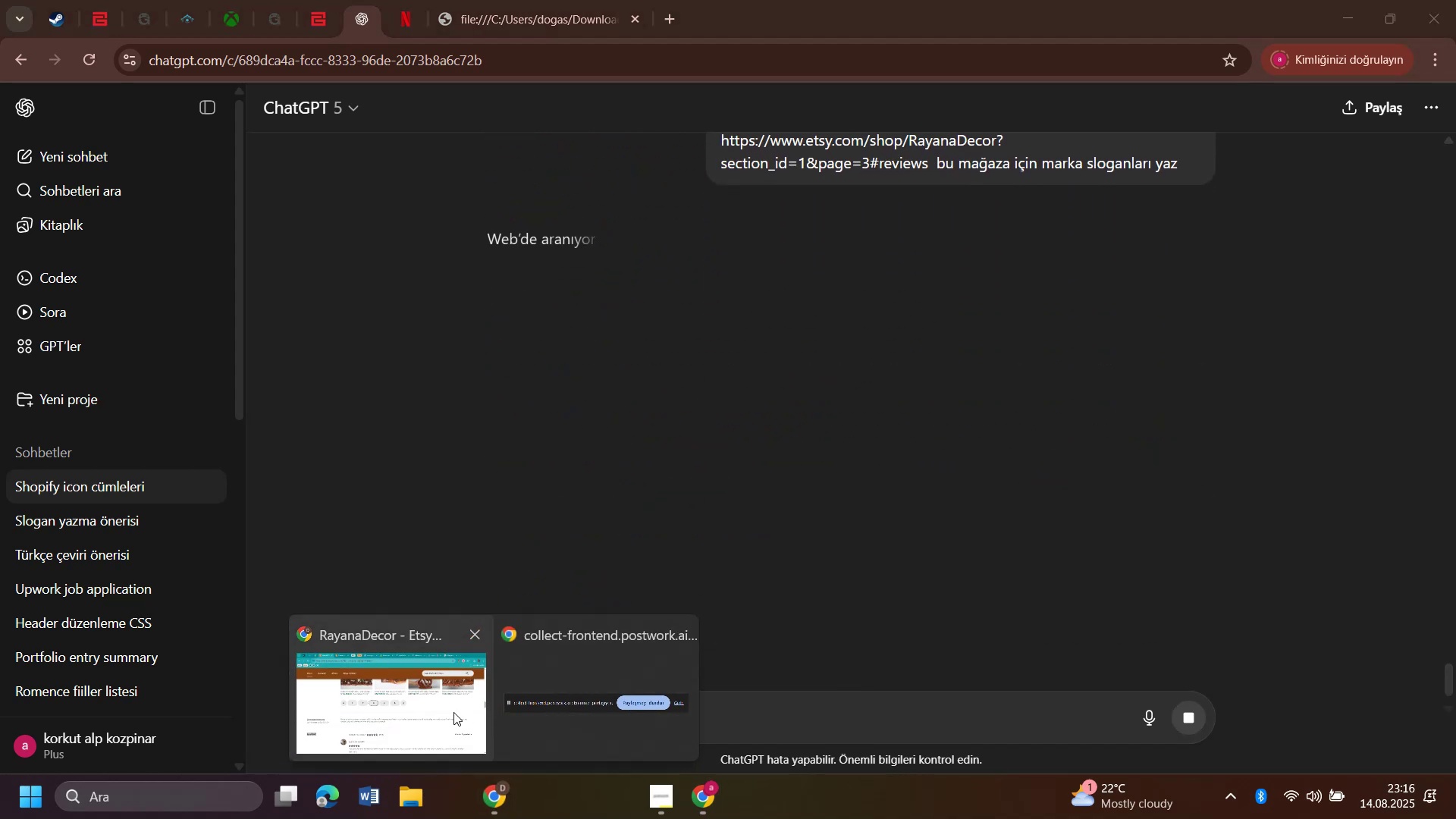 
left_click([441, 707])
 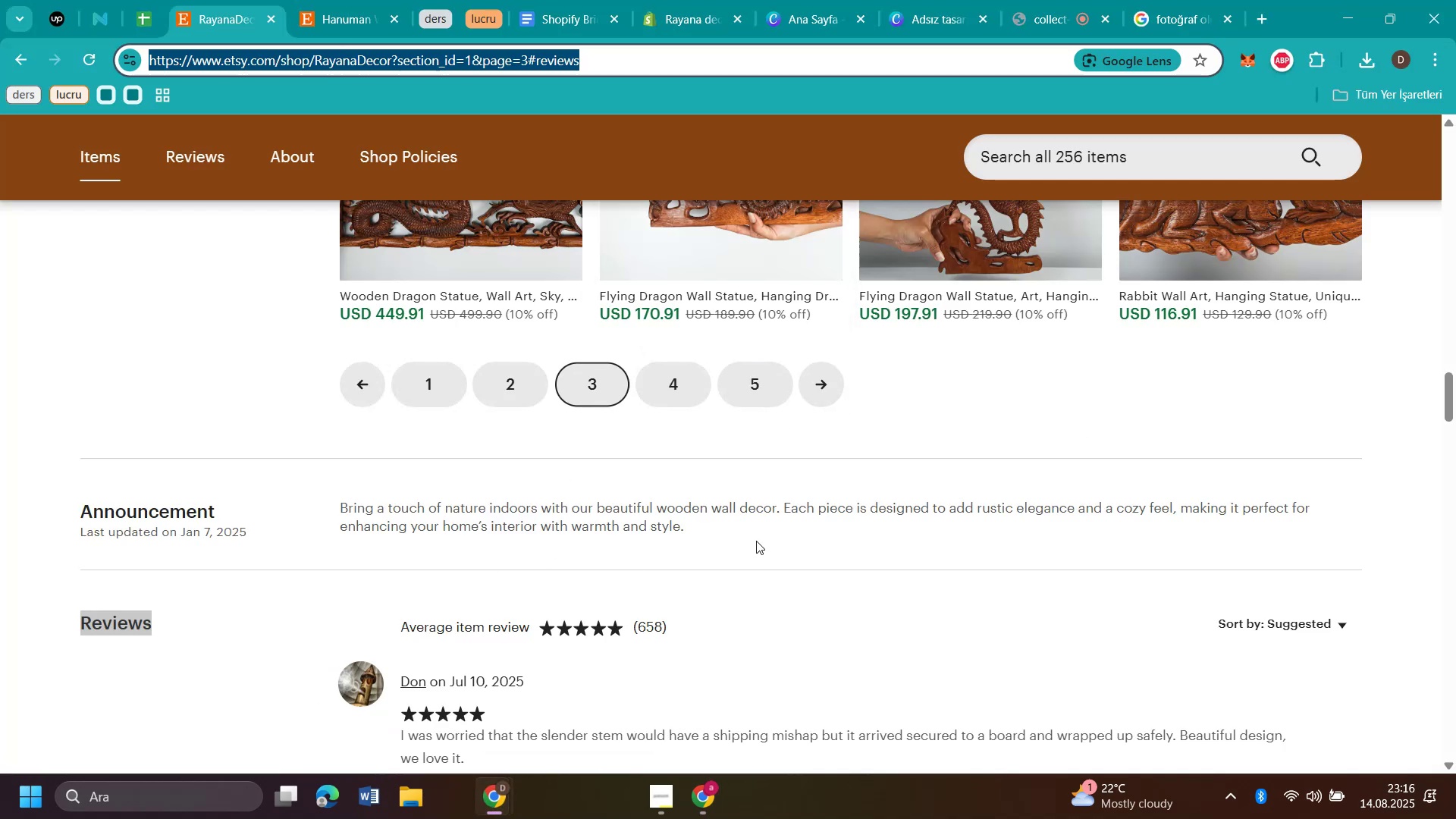 
wait(8.28)
 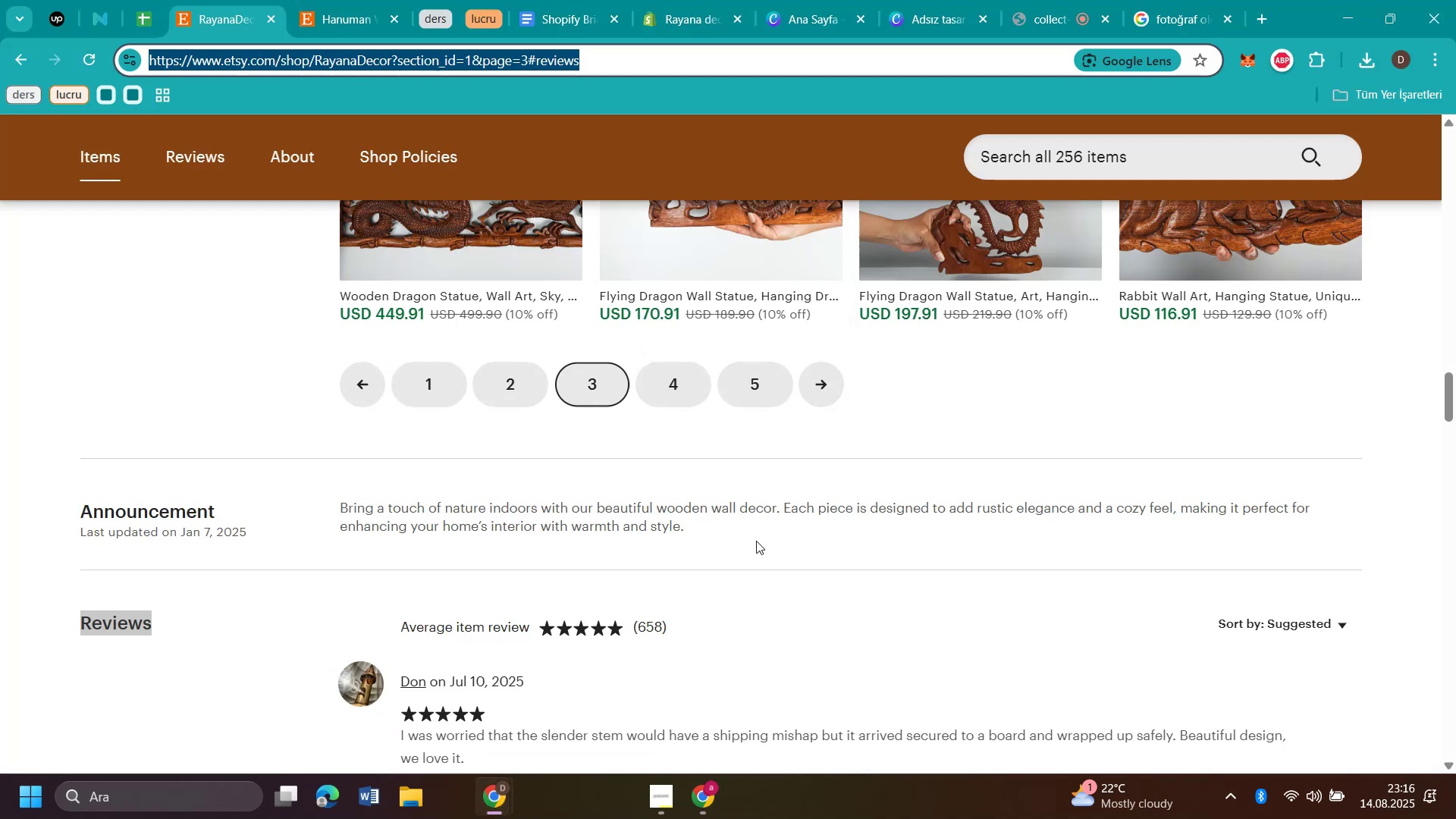 
left_click_drag(start_coordinate=[775, 509], to_coordinate=[333, 482])
 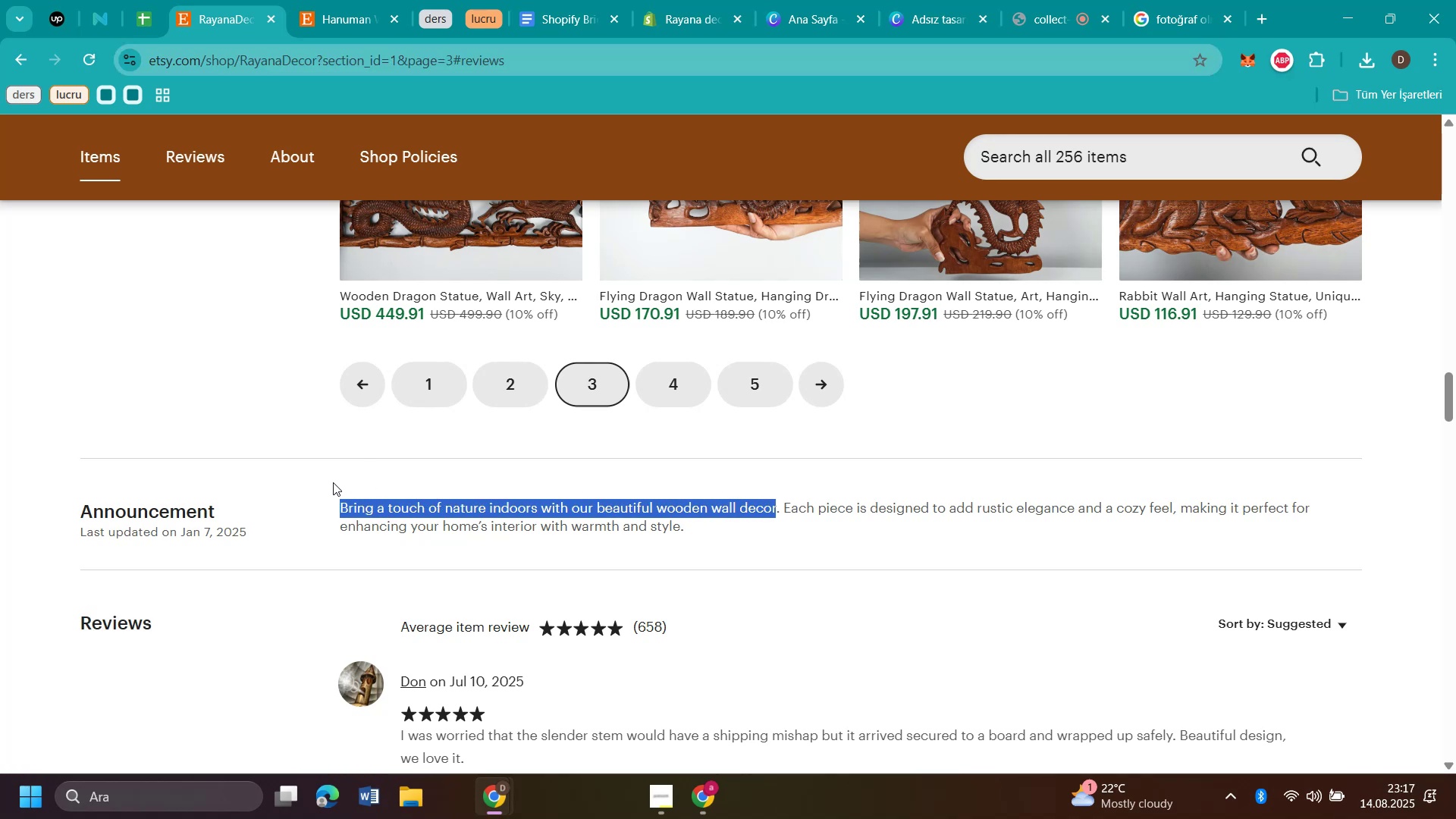 
key(Control+C)
 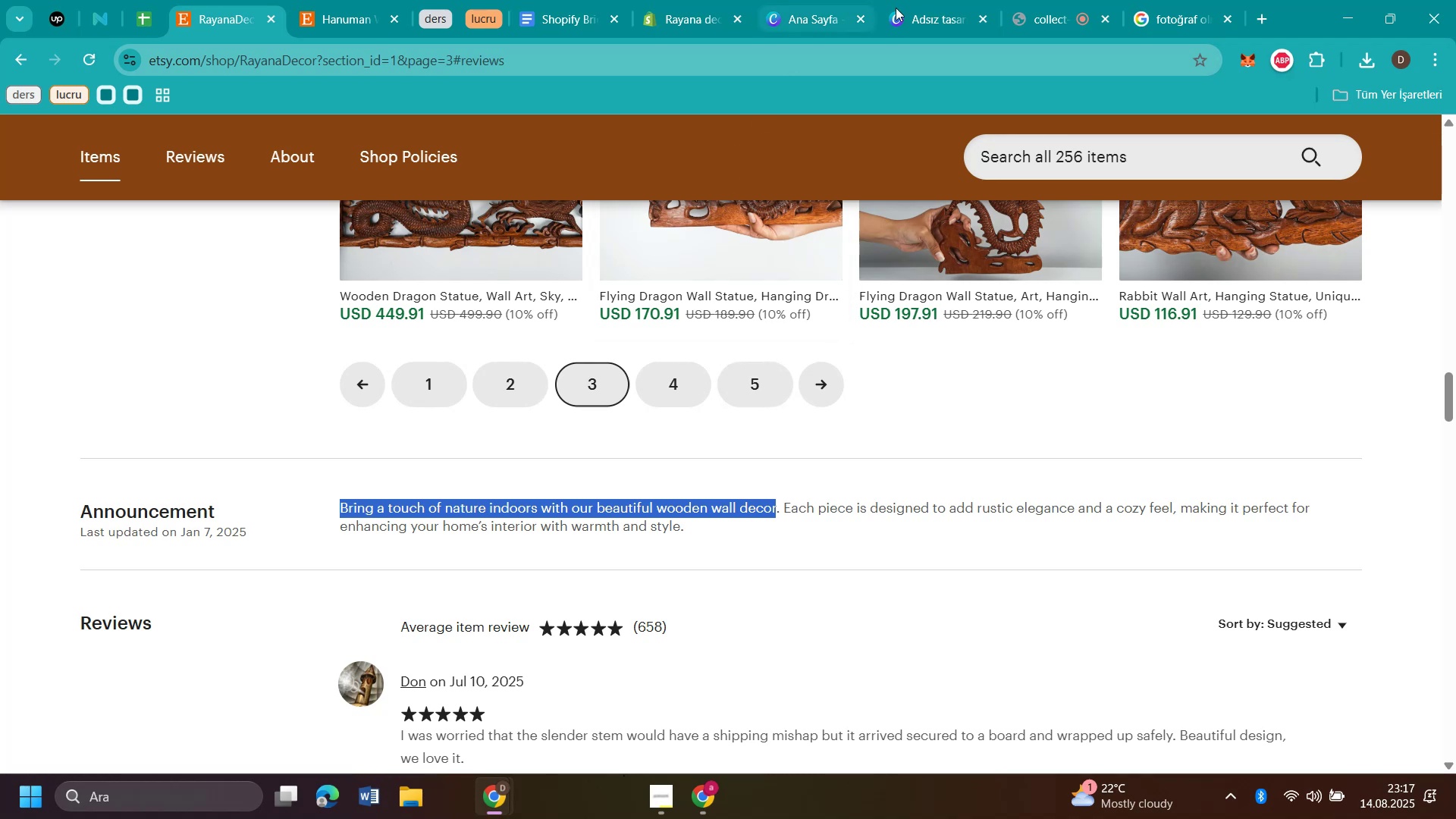 
wait(6.33)
 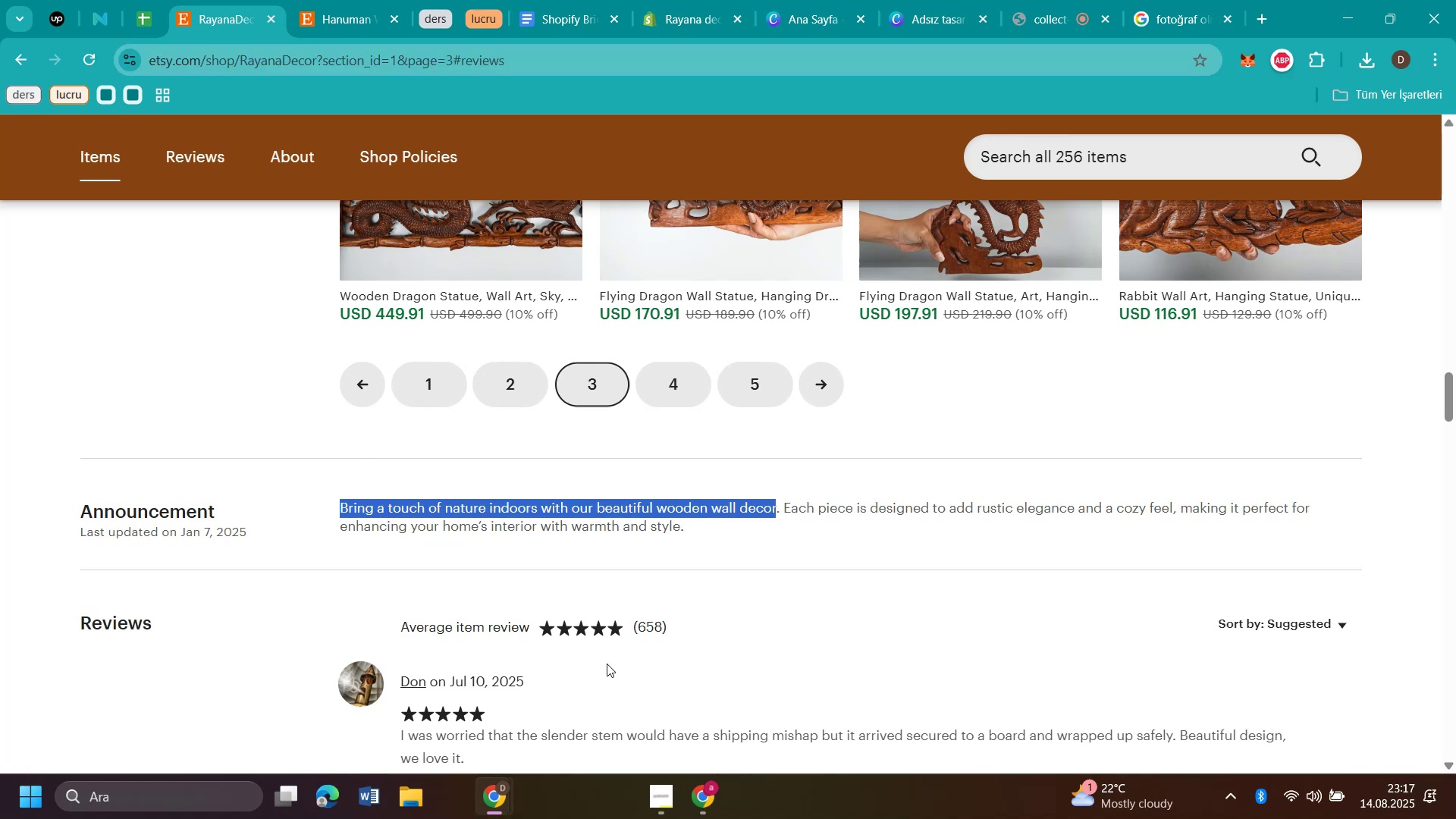 
left_click([701, 26])
 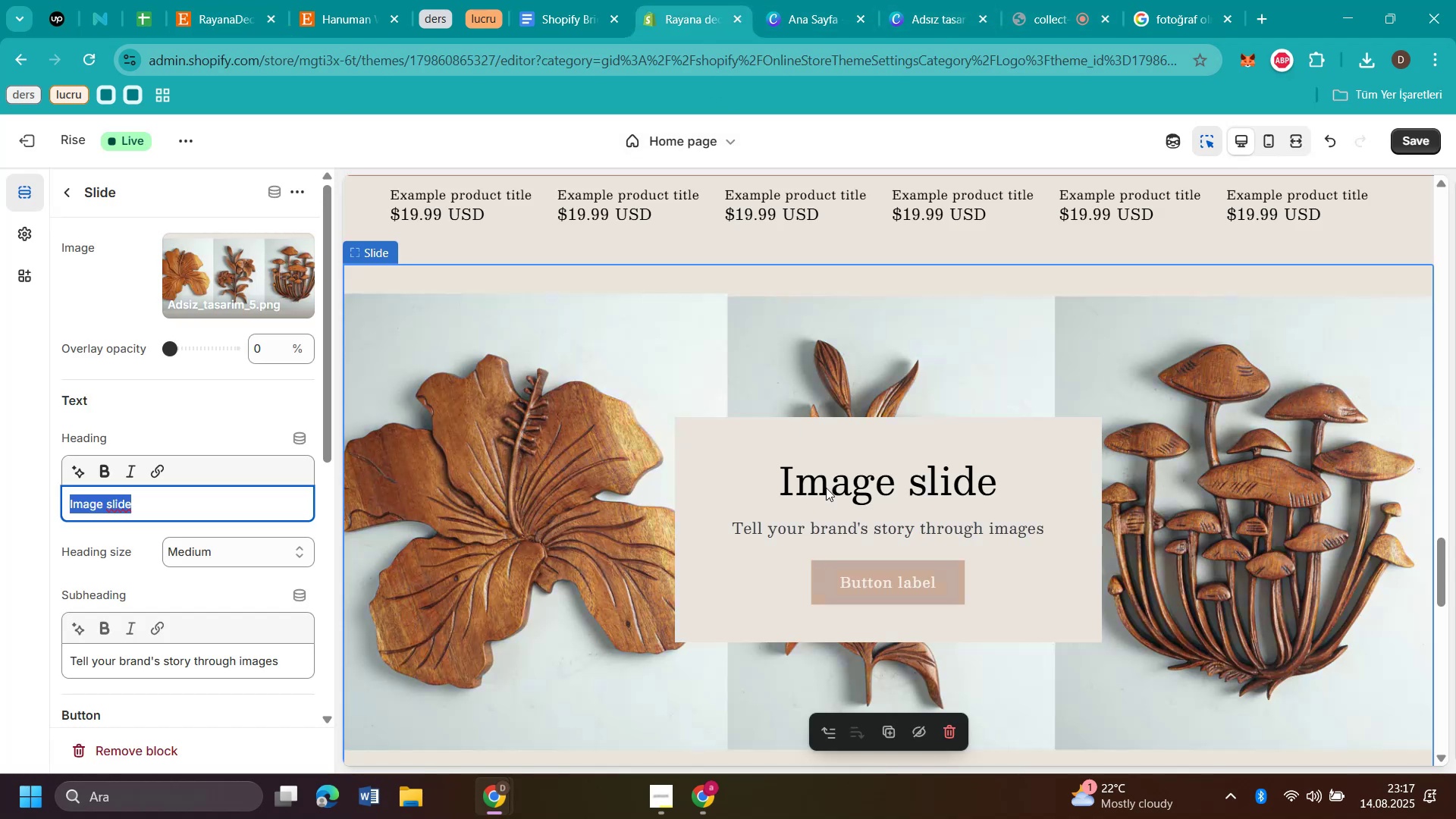 
left_click([826, 488])
 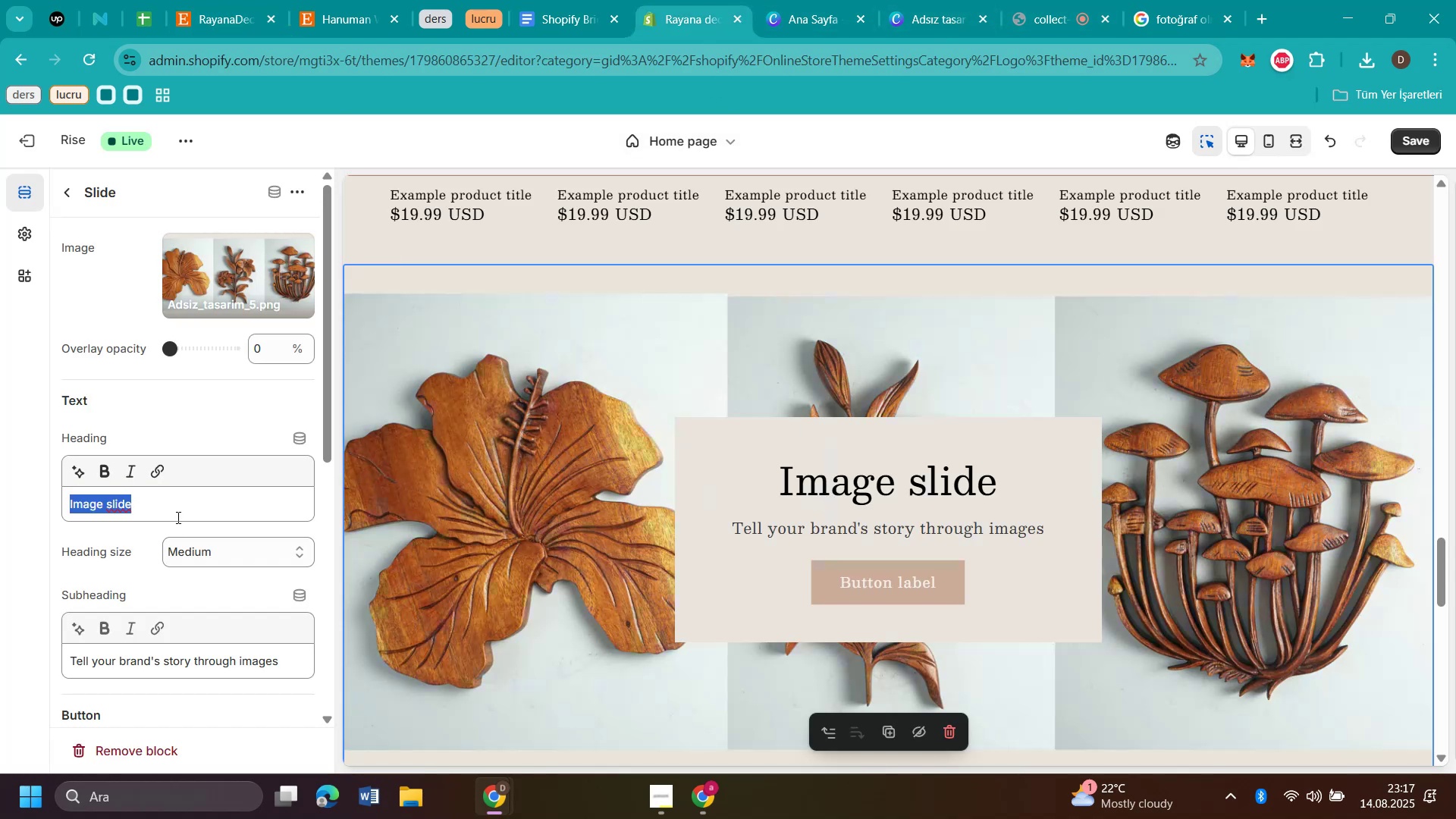 
key(Backspace)
 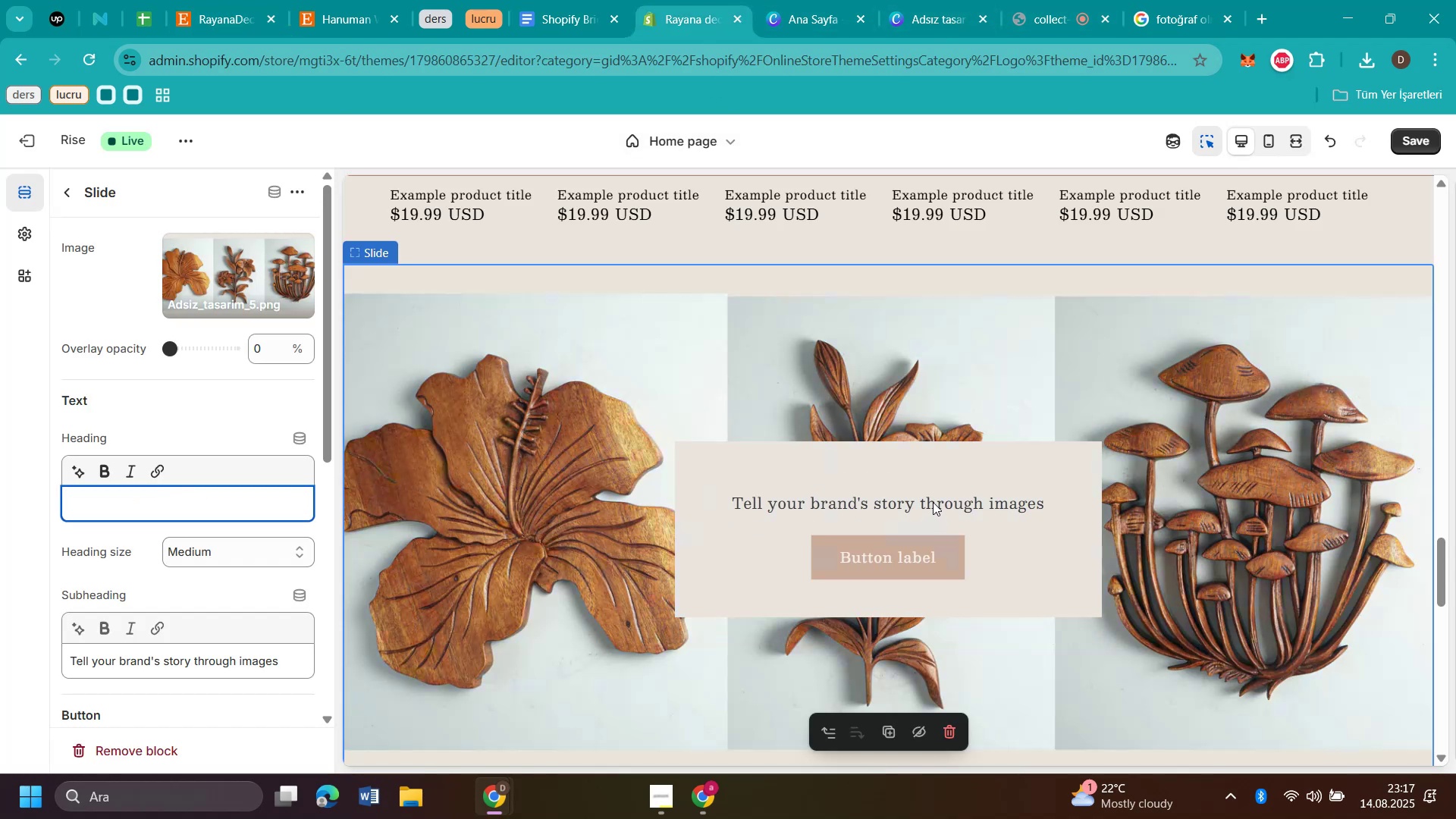 
left_click([933, 500])
 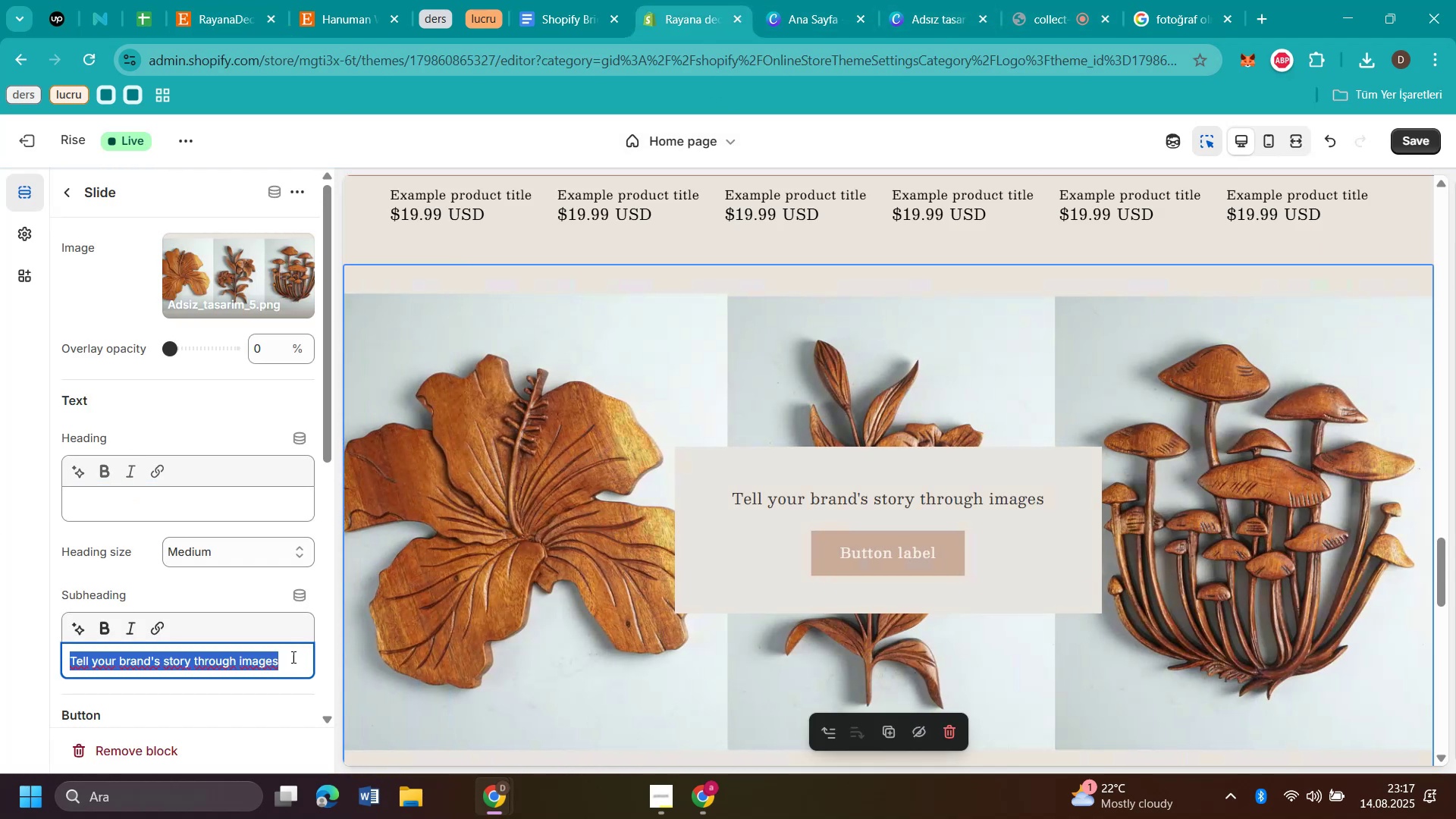 
scroll: coordinate [844, 632], scroll_direction: down, amount: 2.0
 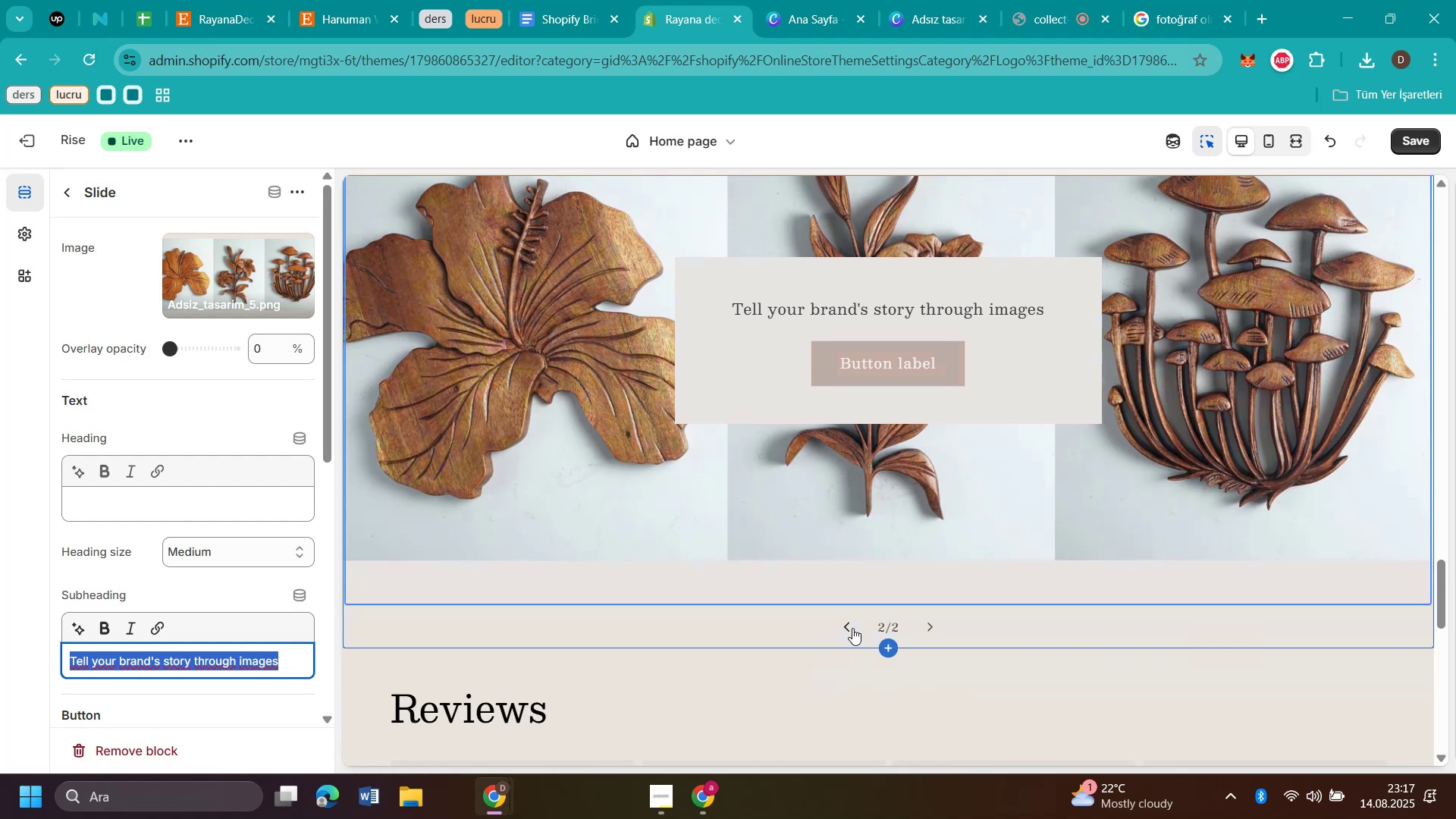 
left_click([852, 628])
 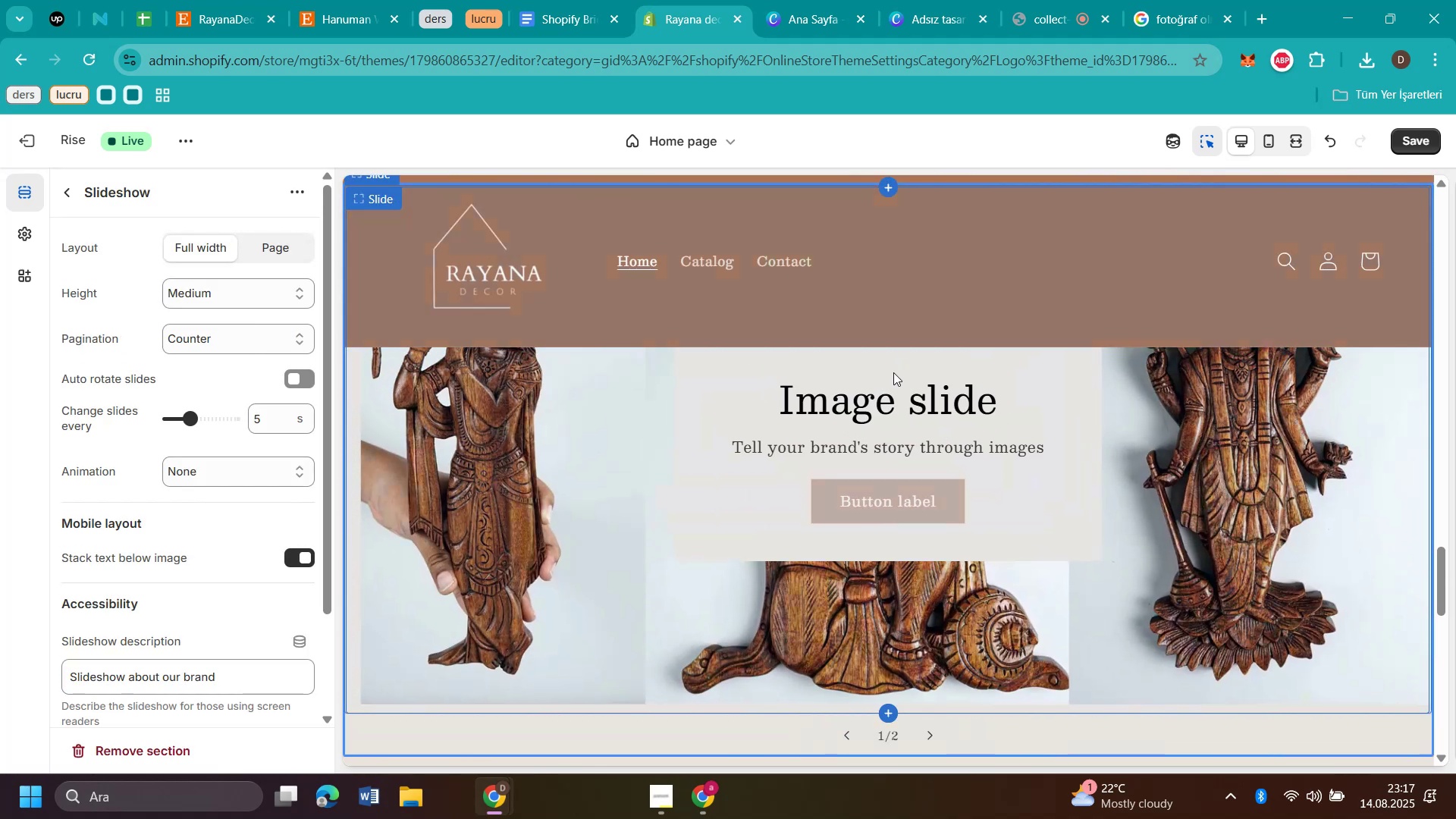 
left_click([893, 394])
 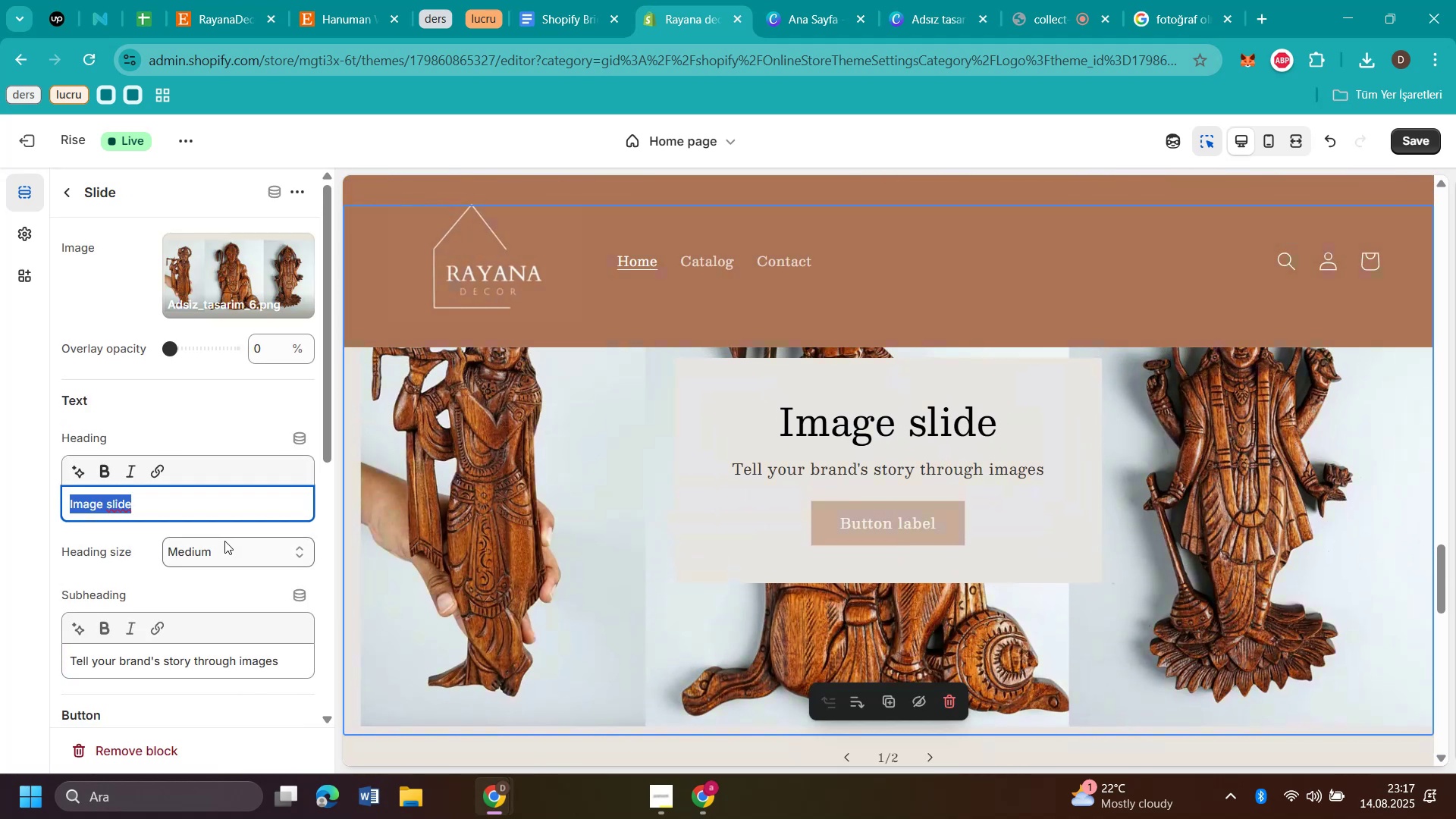 
key(Backspace)
 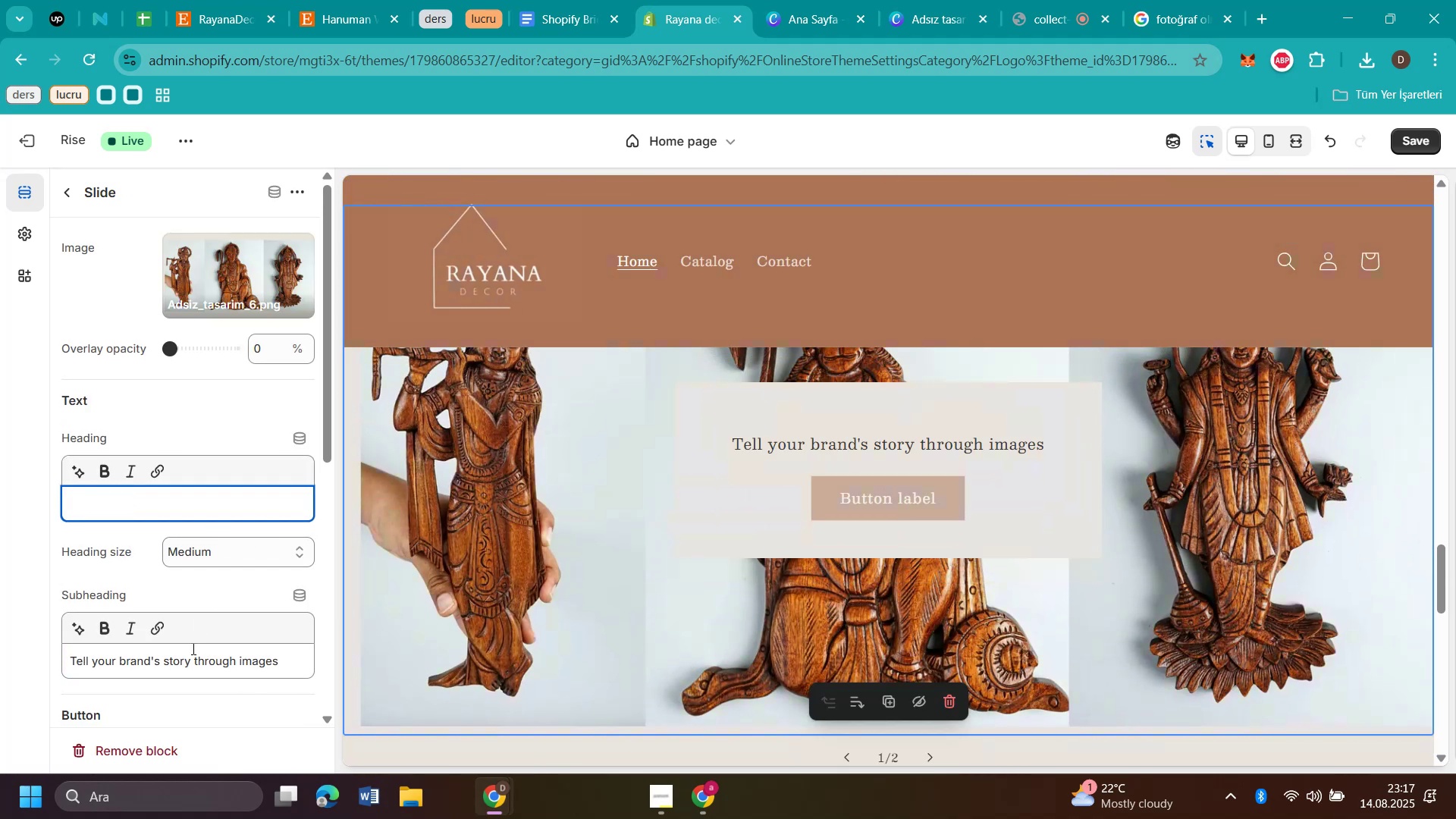 
left_click([192, 664])
 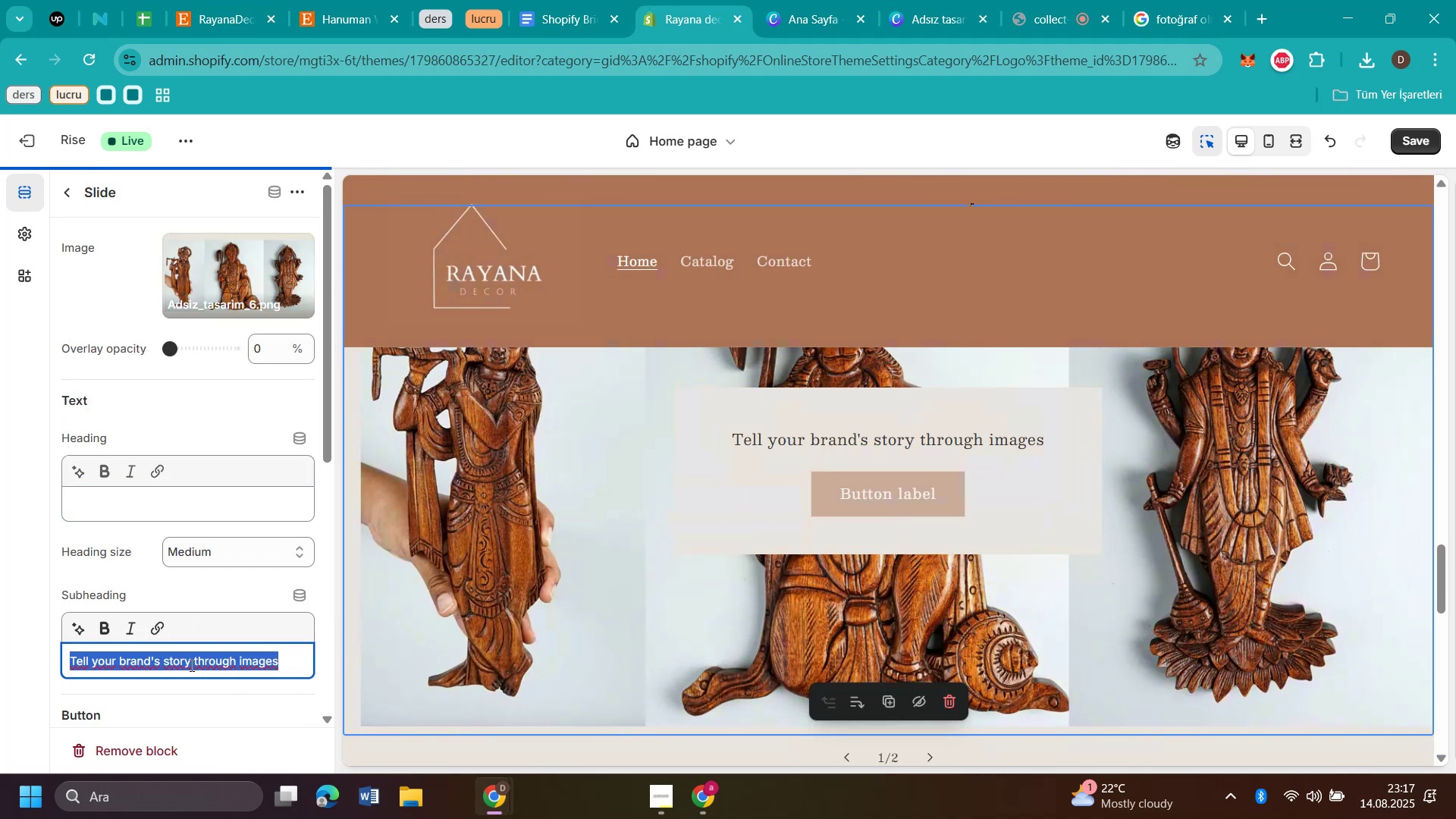 
key(Control+V)
 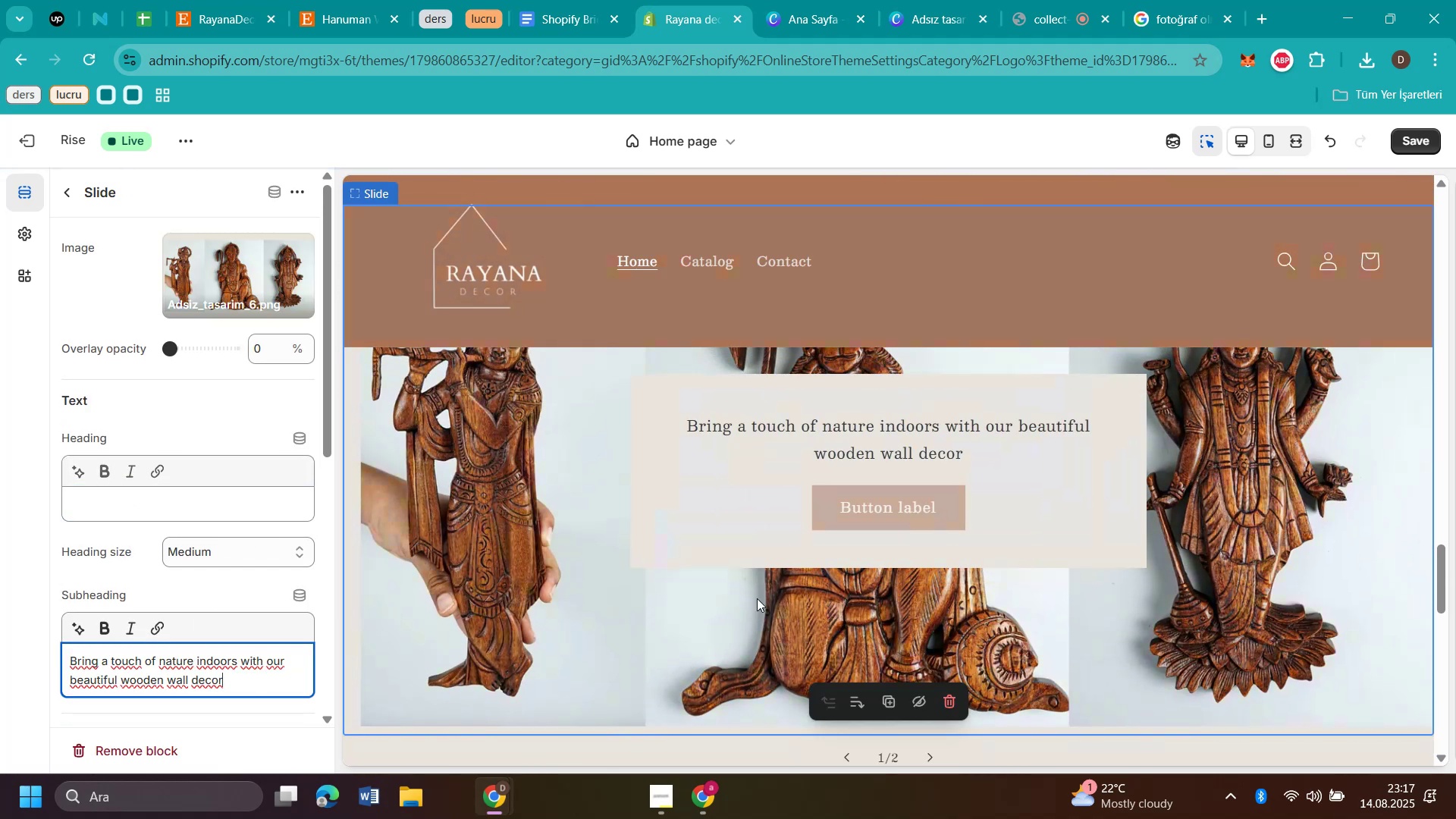 
scroll: coordinate [1211, 478], scroll_direction: up, amount: 3.0
 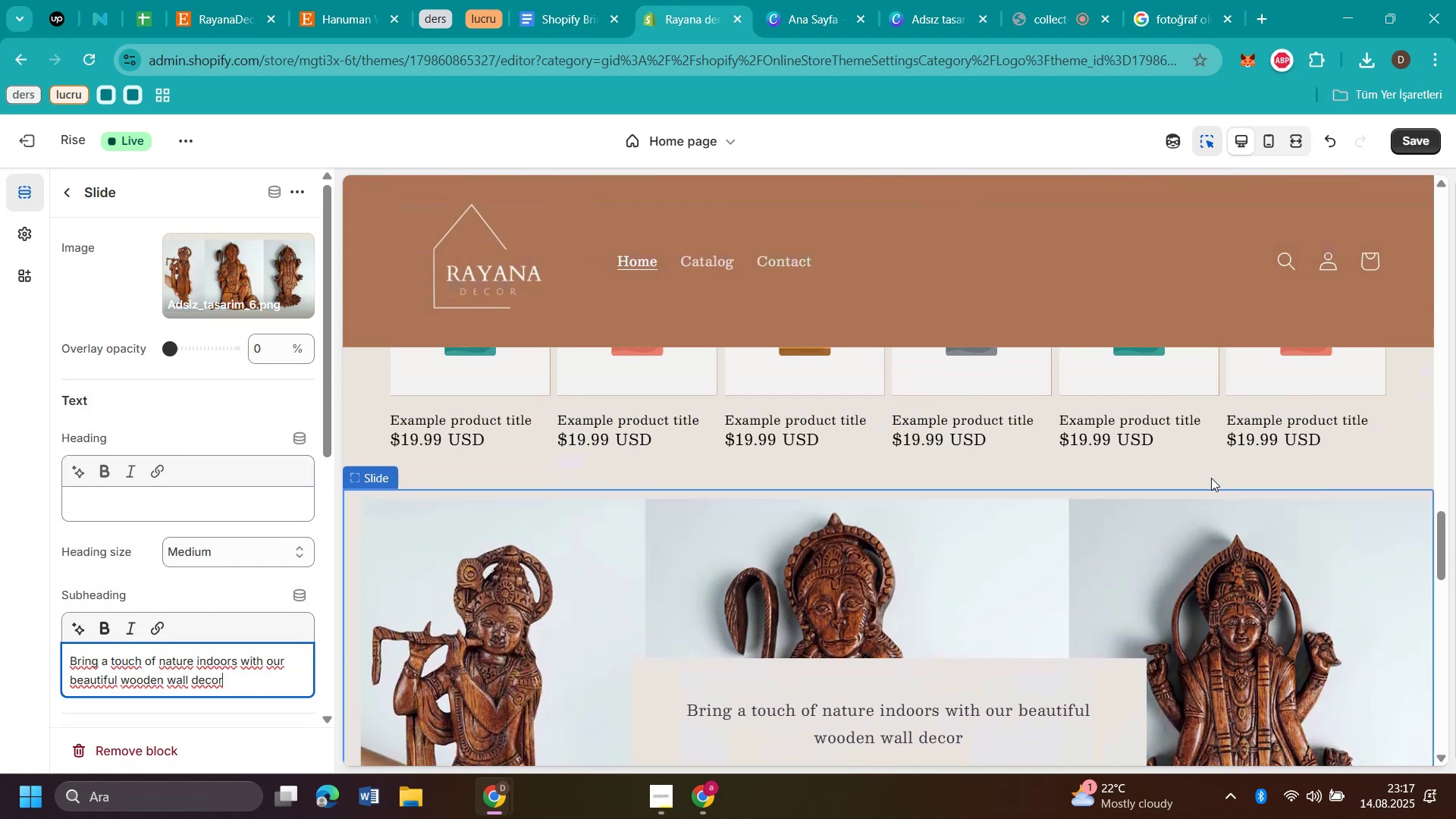 
scroll: coordinate [1204, 487], scroll_direction: down, amount: 3.0
 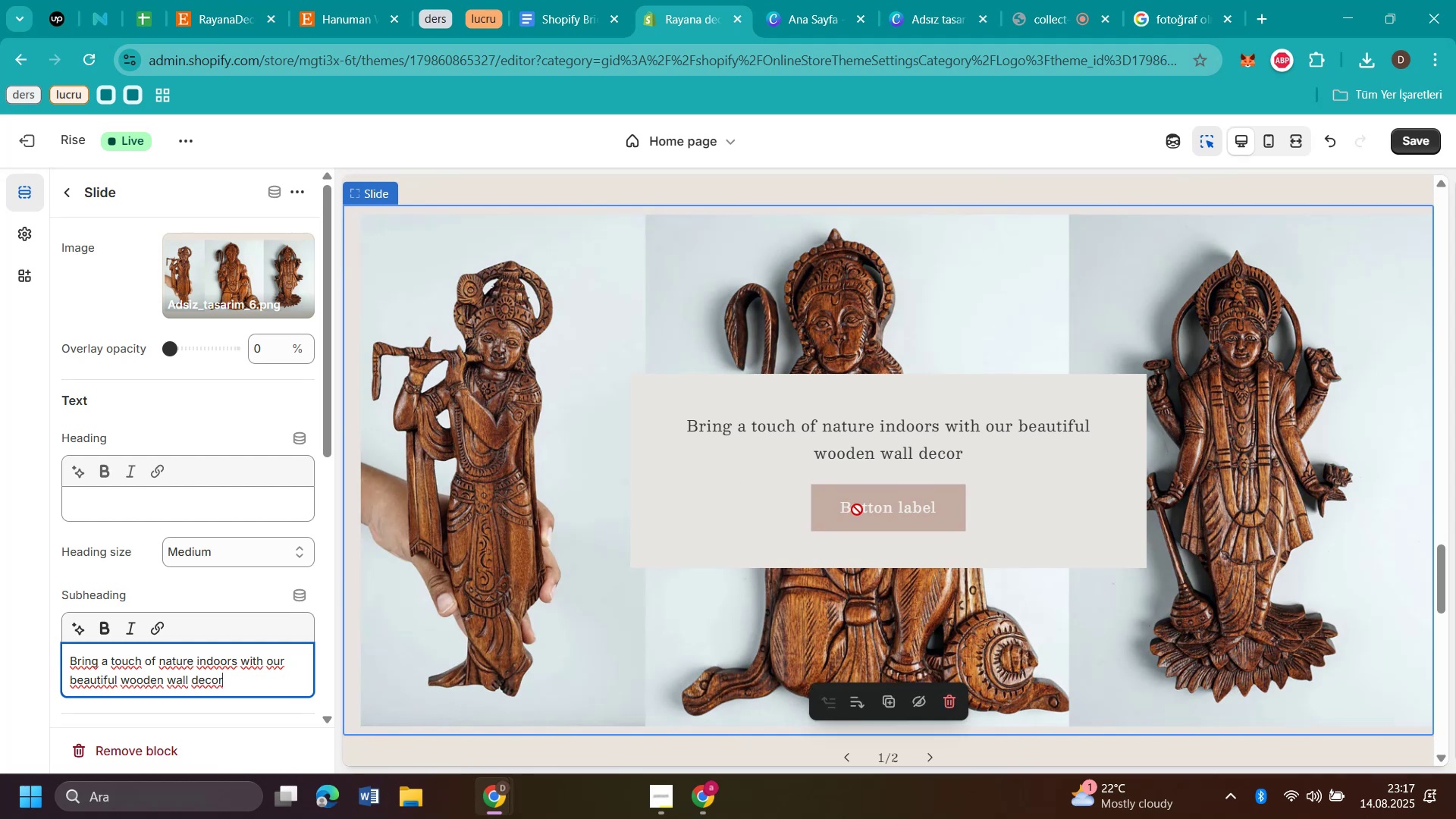 
left_click([857, 510])
 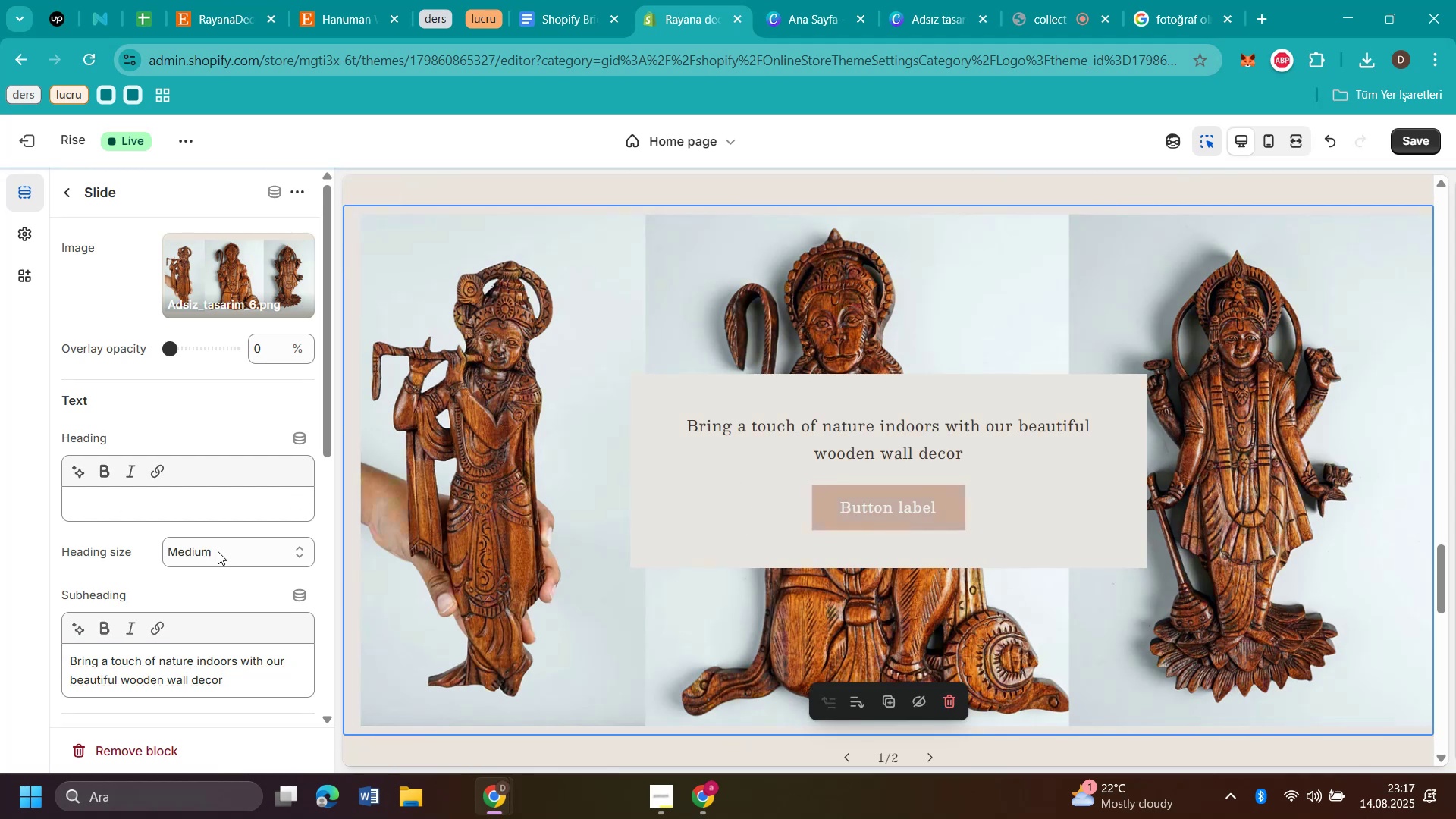 
scroll: coordinate [241, 526], scroll_direction: down, amount: 3.0
 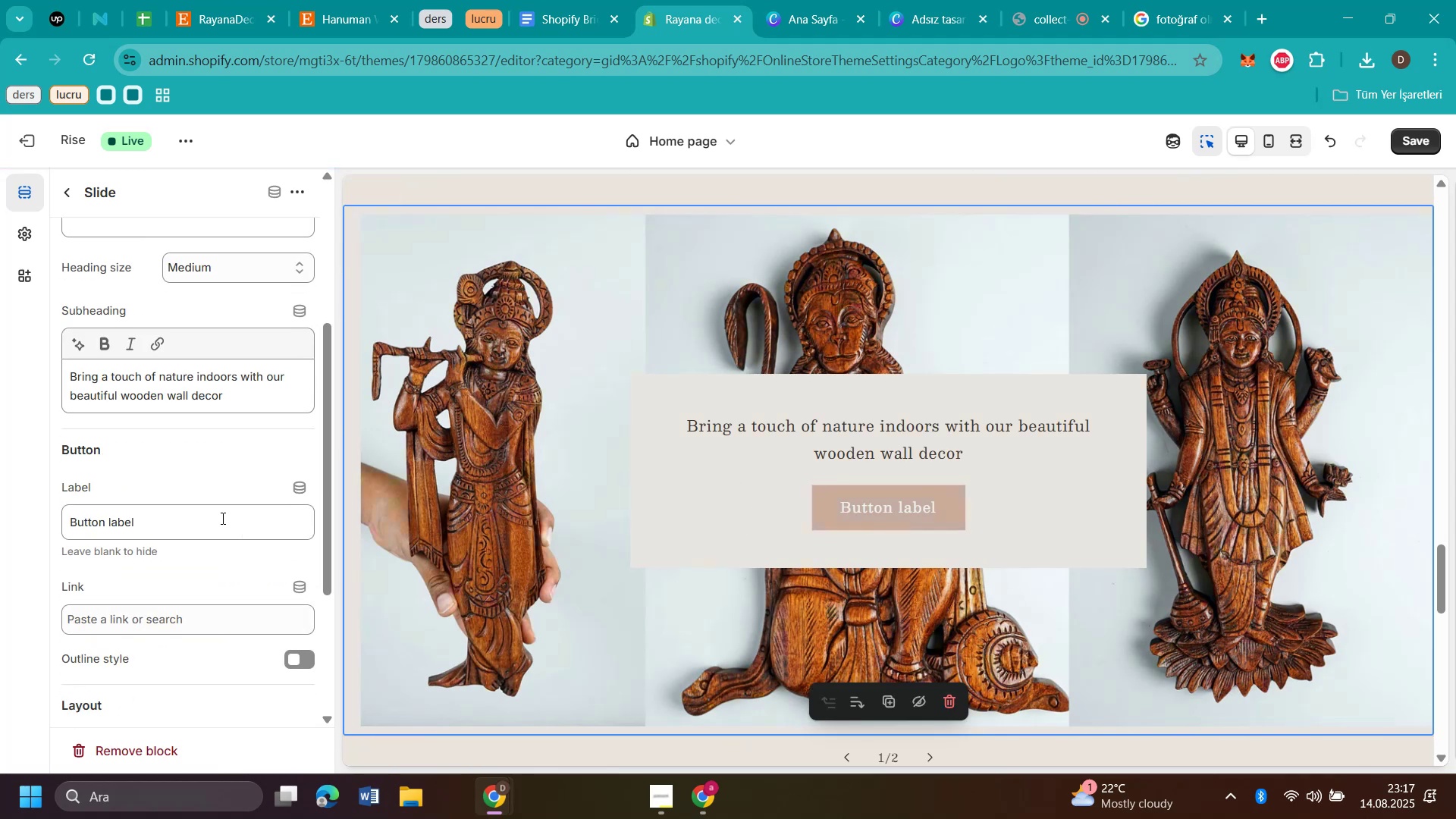 
double_click([220, 517])
 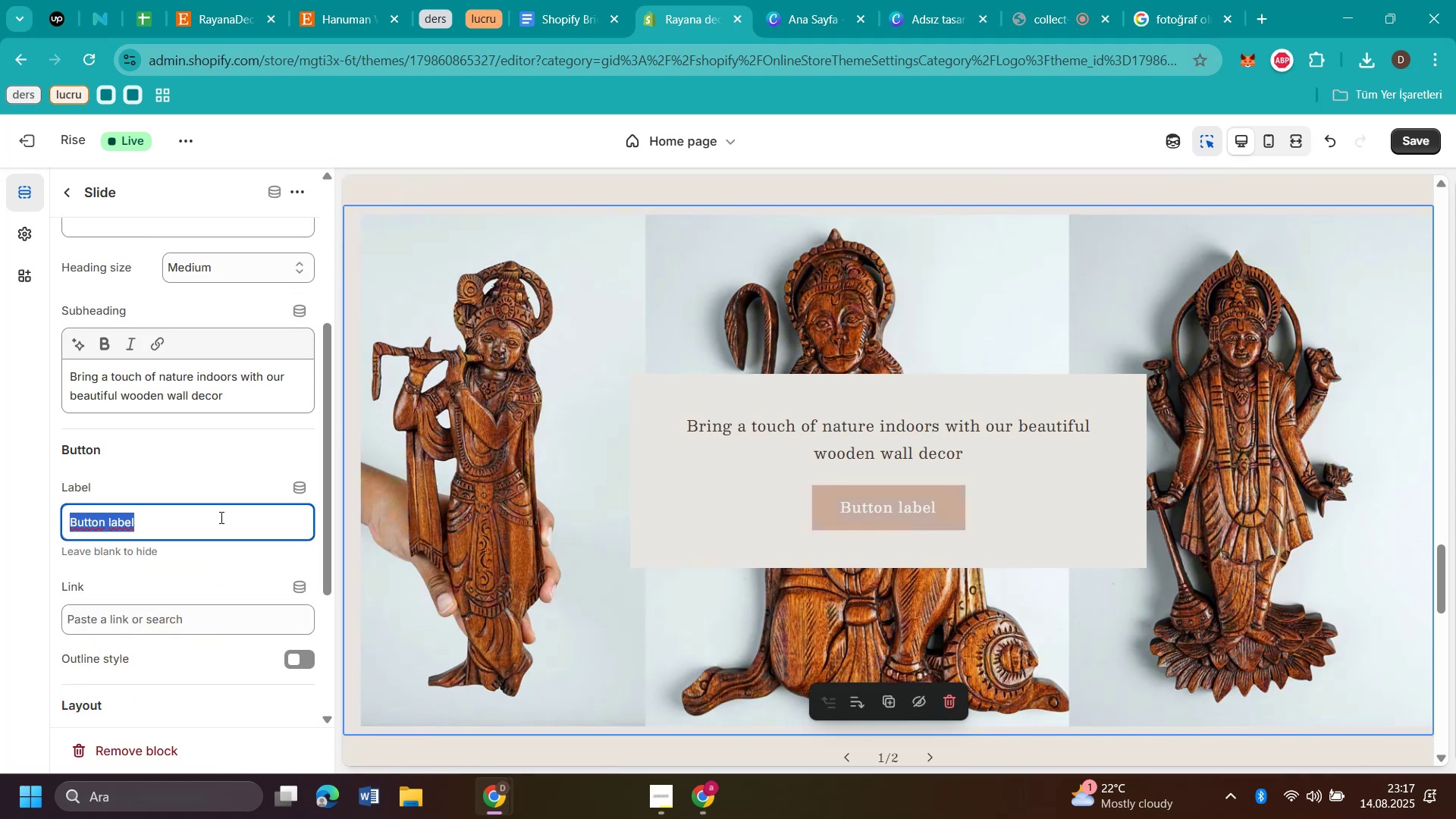 
triple_click([220, 517])
 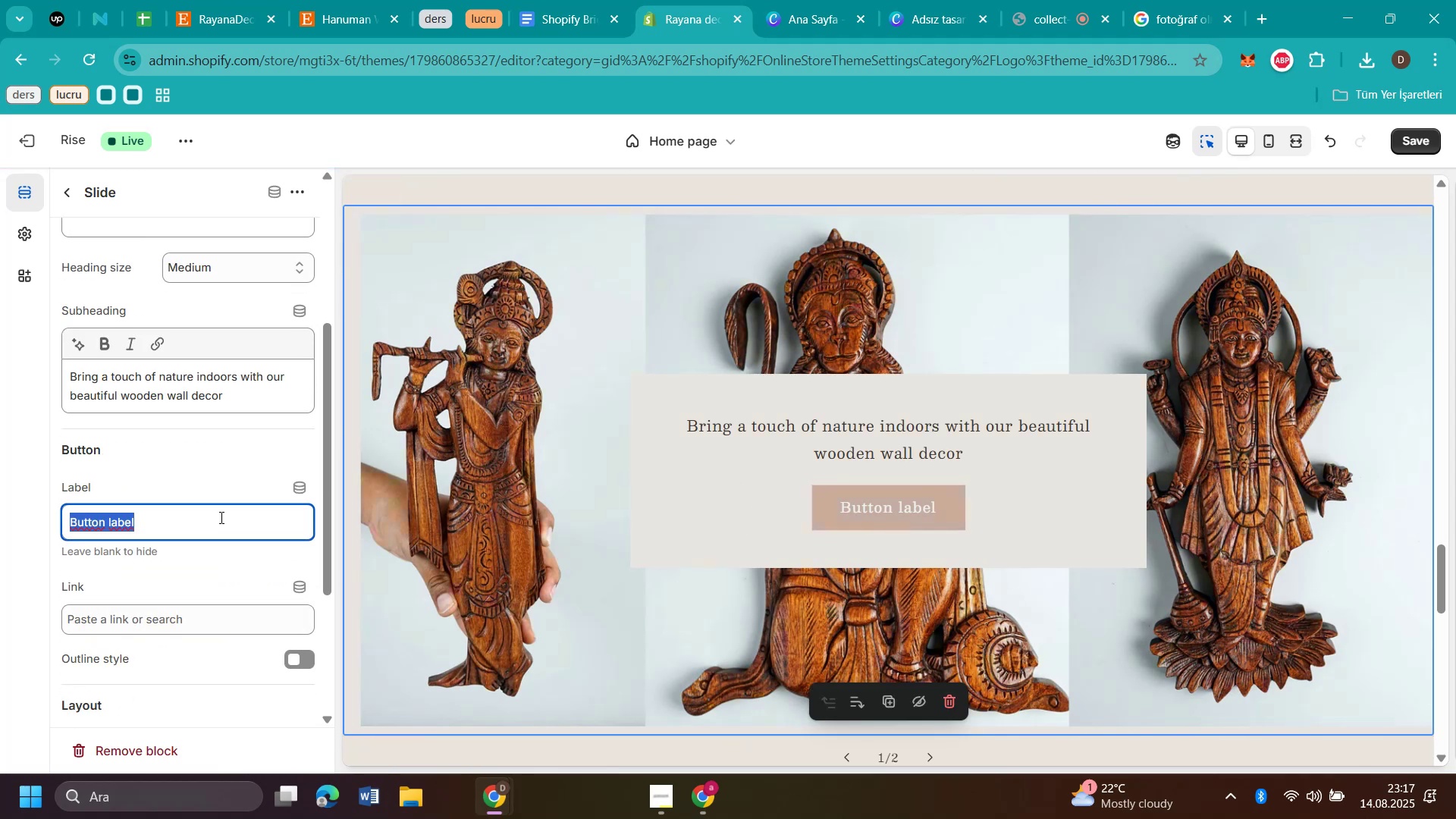 
type(Shop Nu)
key(Backspace)
type(ow!)
 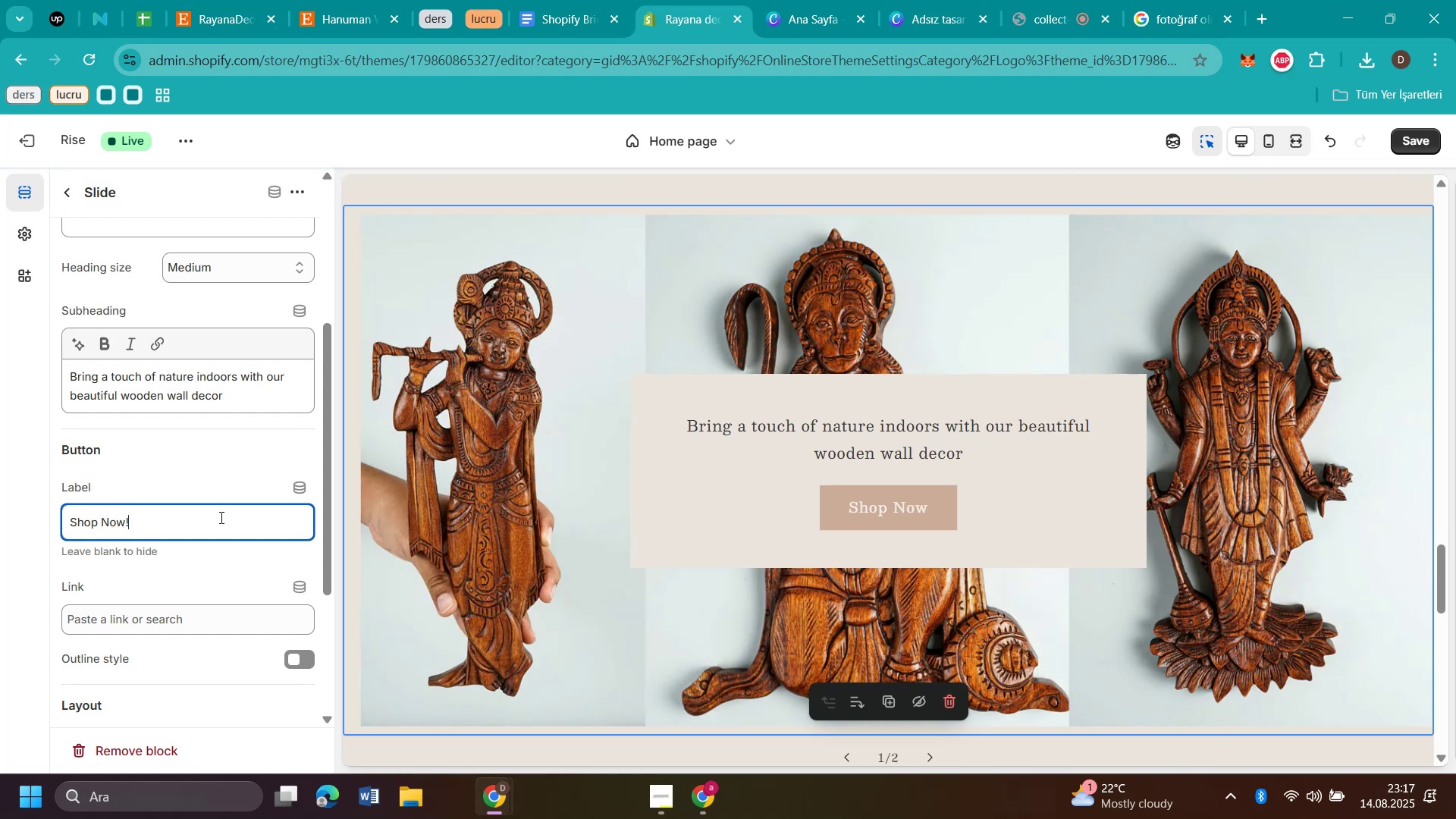 
scroll: coordinate [1047, 542], scroll_direction: down, amount: 2.0
 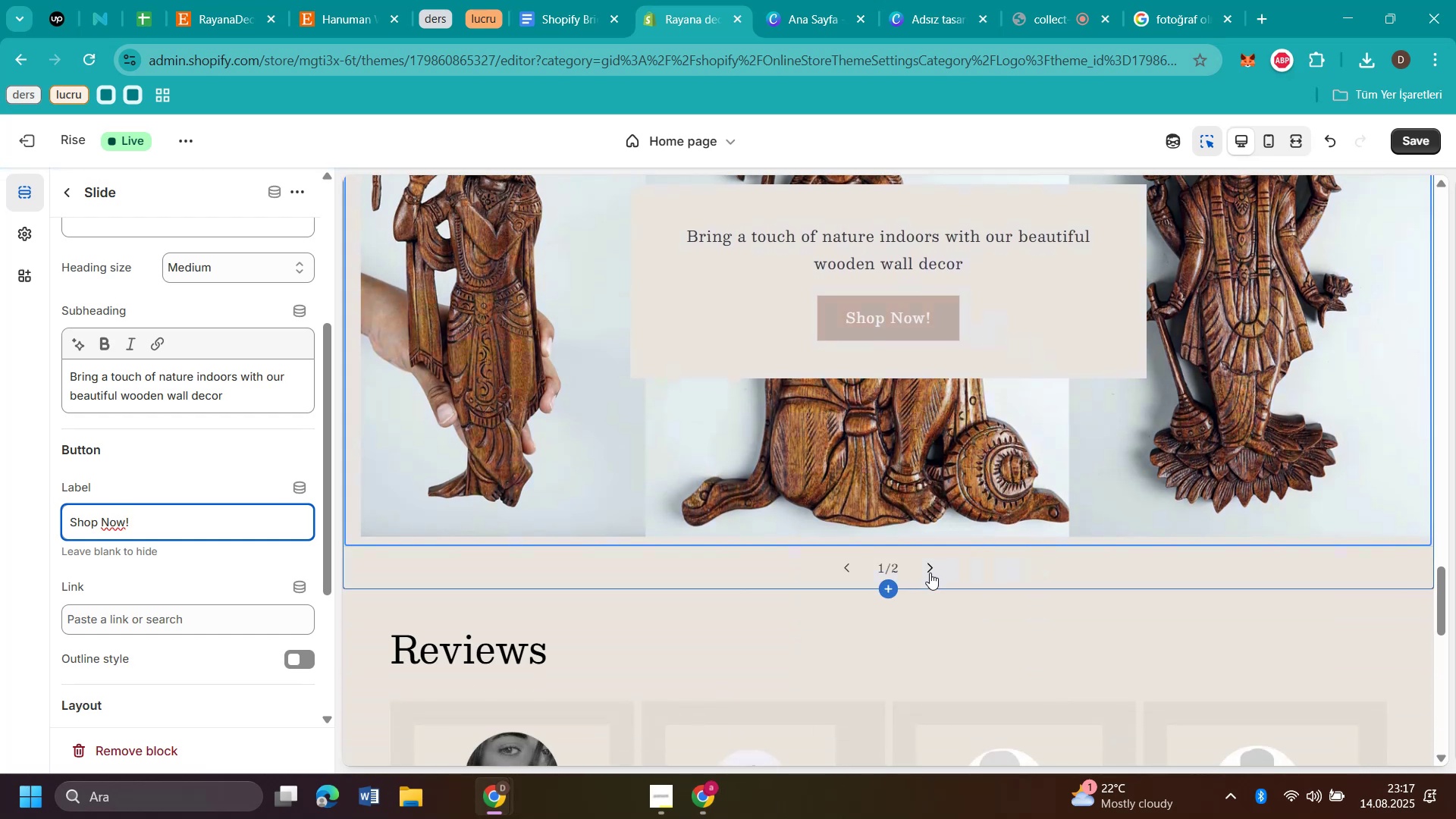 
left_click([930, 573])
 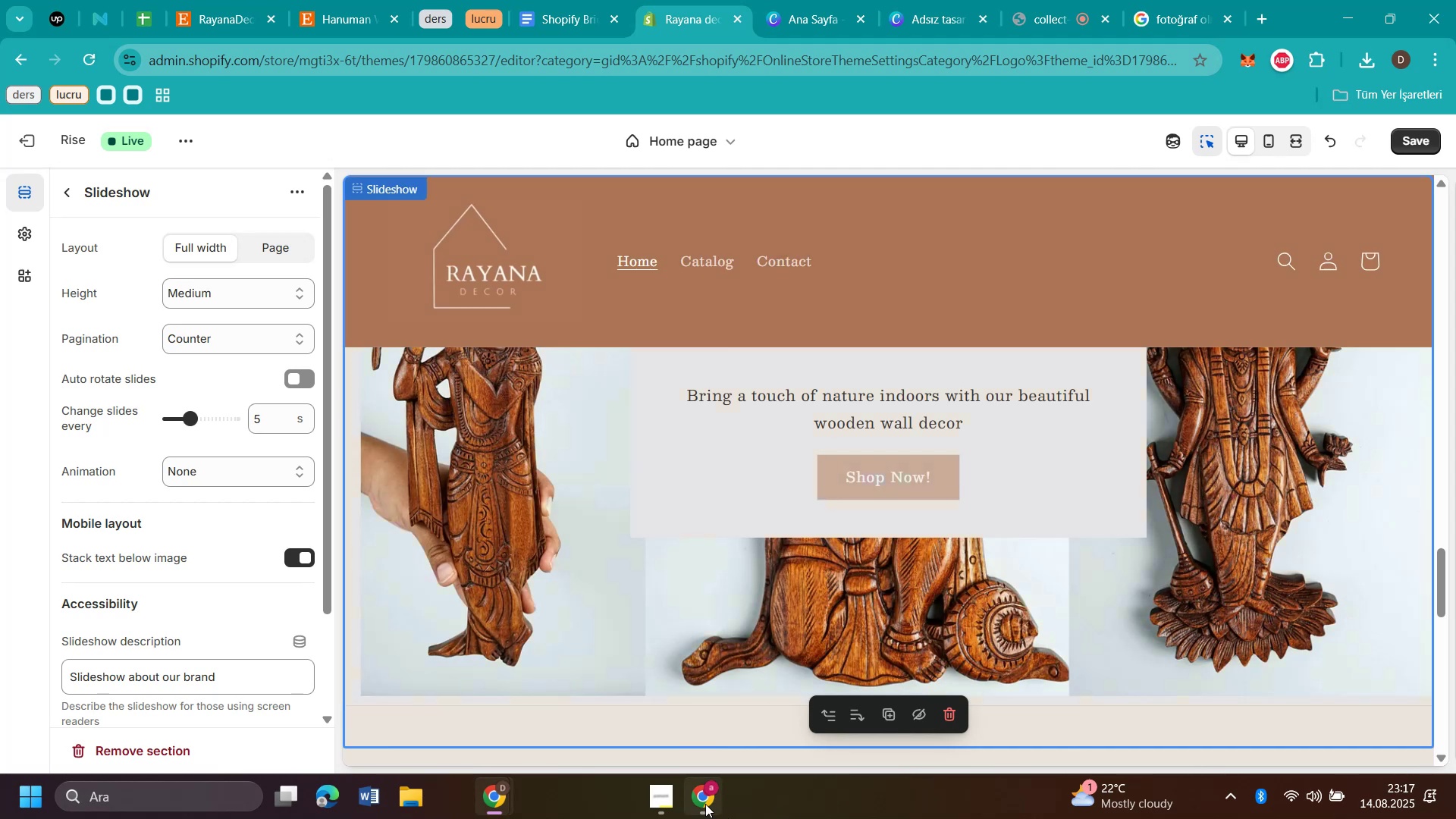 
left_click([705, 804])
 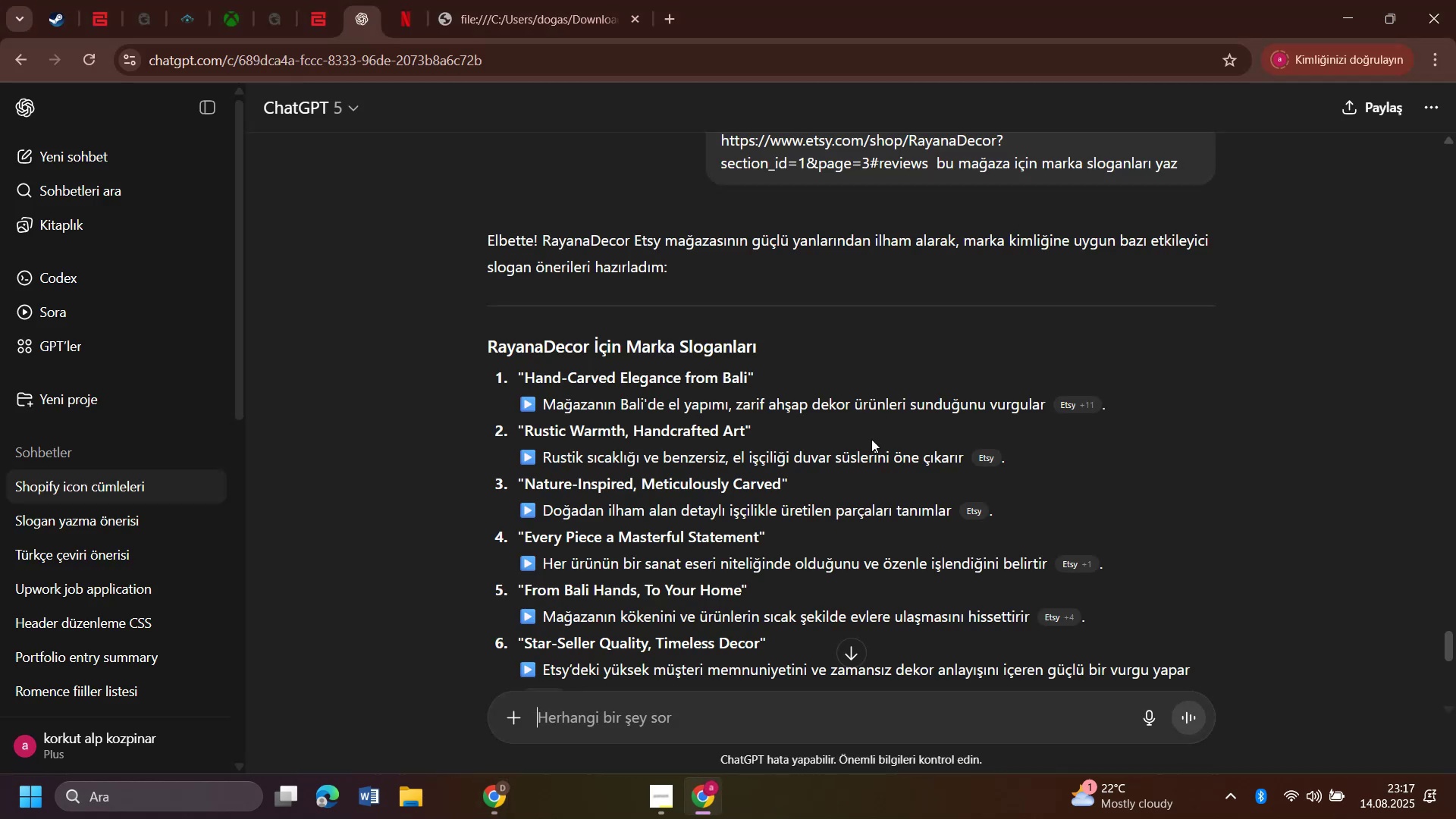 
scroll: coordinate [871, 439], scroll_direction: down, amount: 1.0
 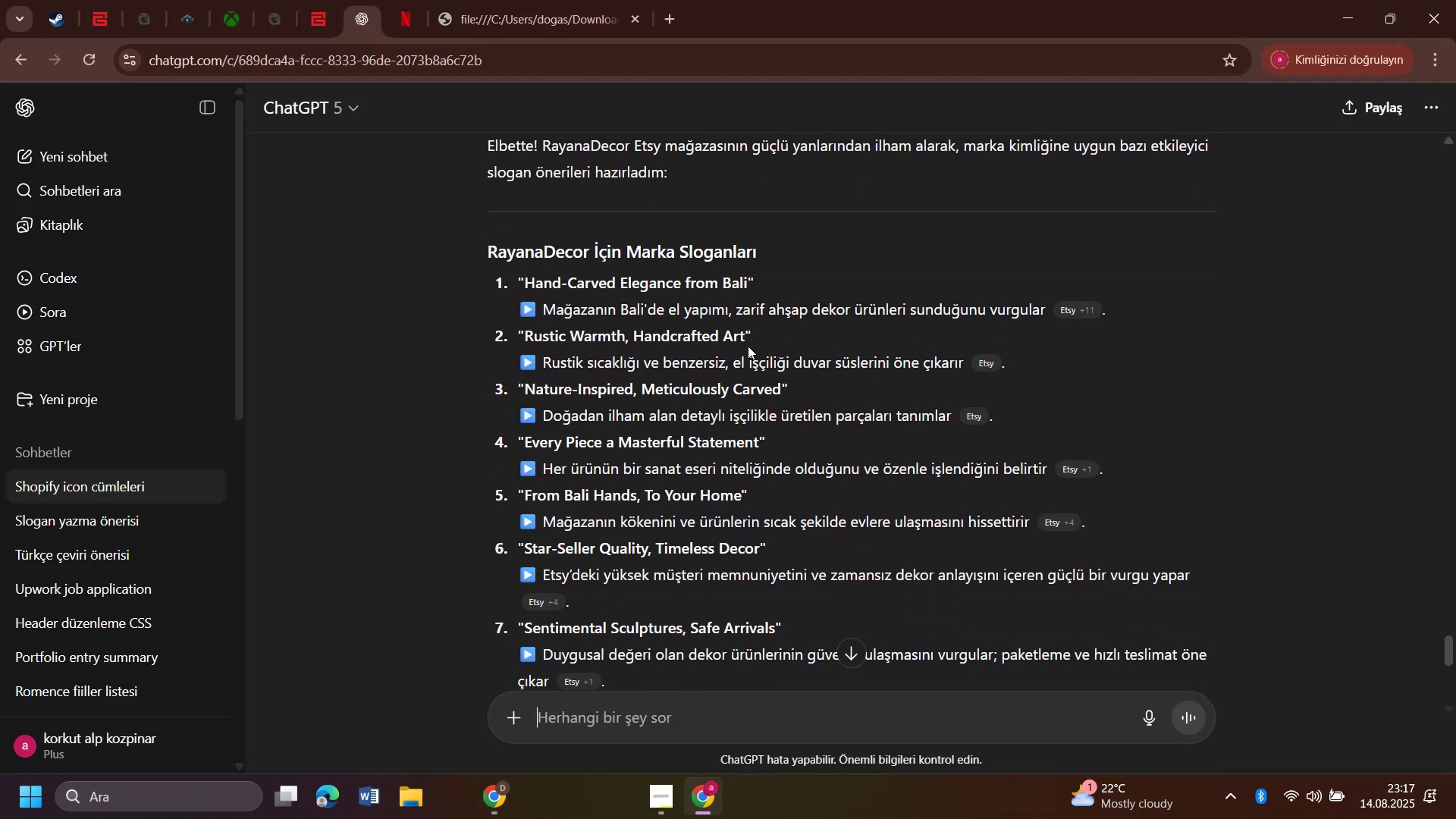 
left_click_drag(start_coordinate=[743, 337], to_coordinate=[527, 346])
 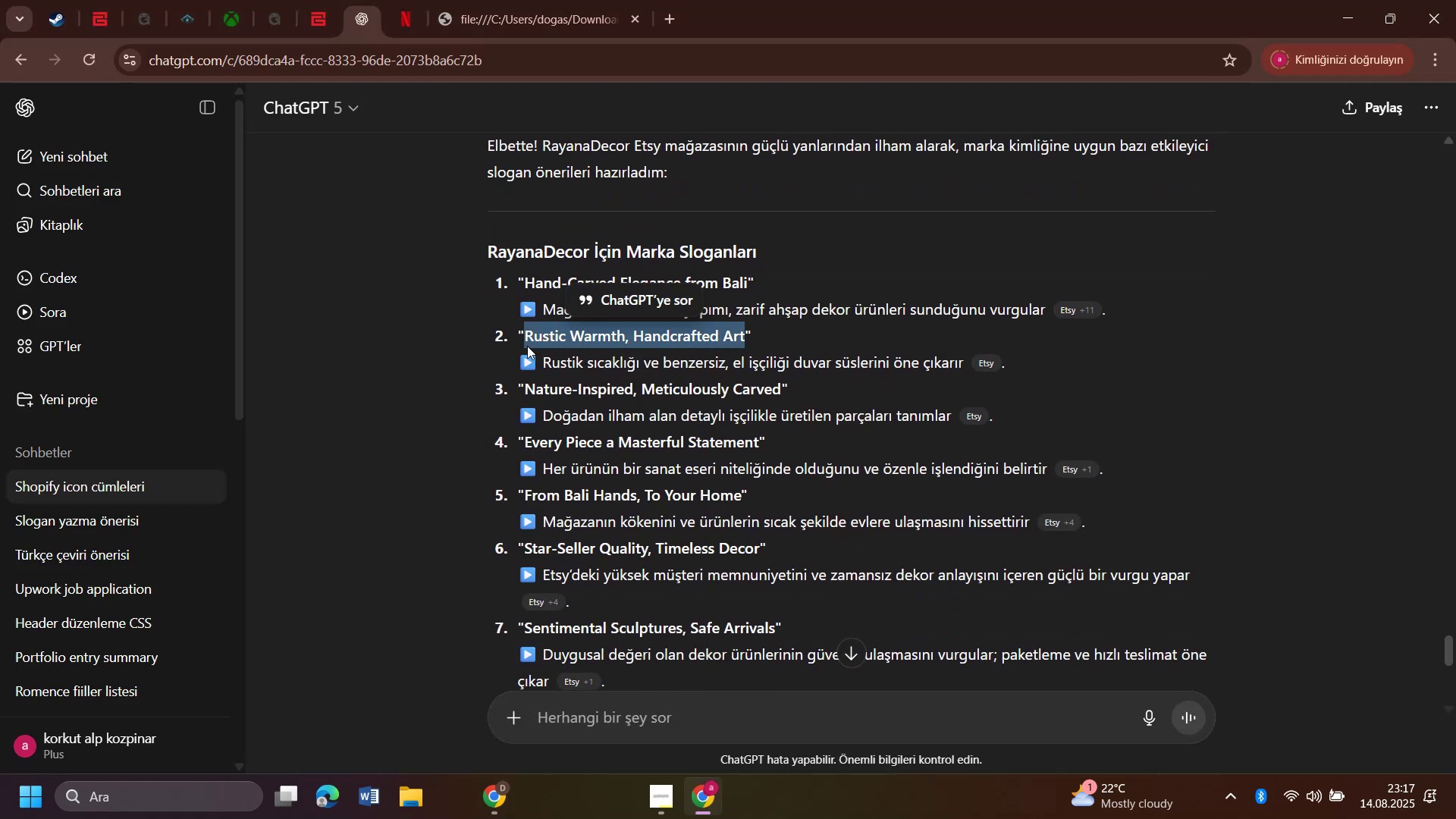 
key(Control+C)
 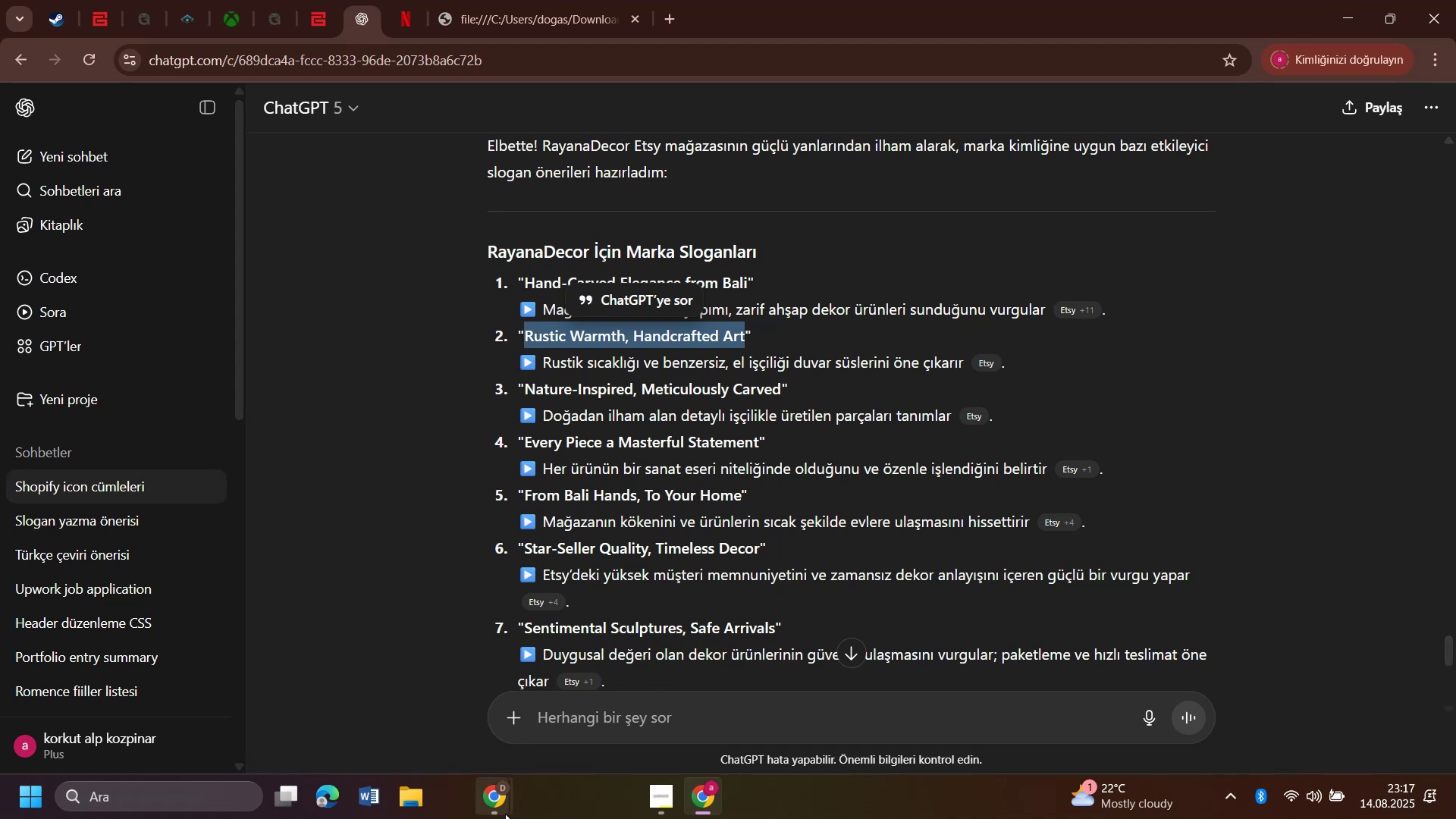 
left_click([499, 811])
 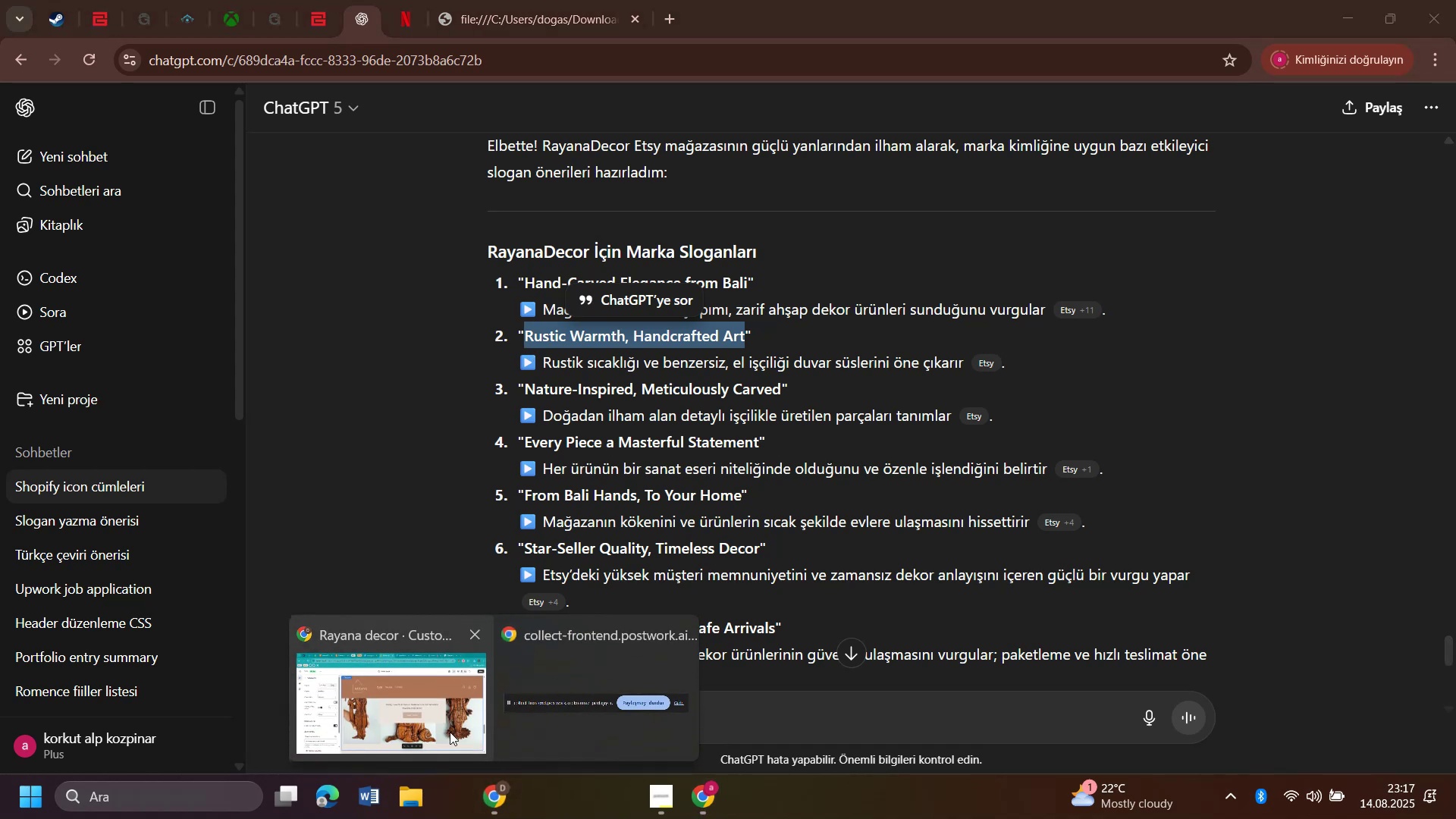 
left_click([446, 728])
 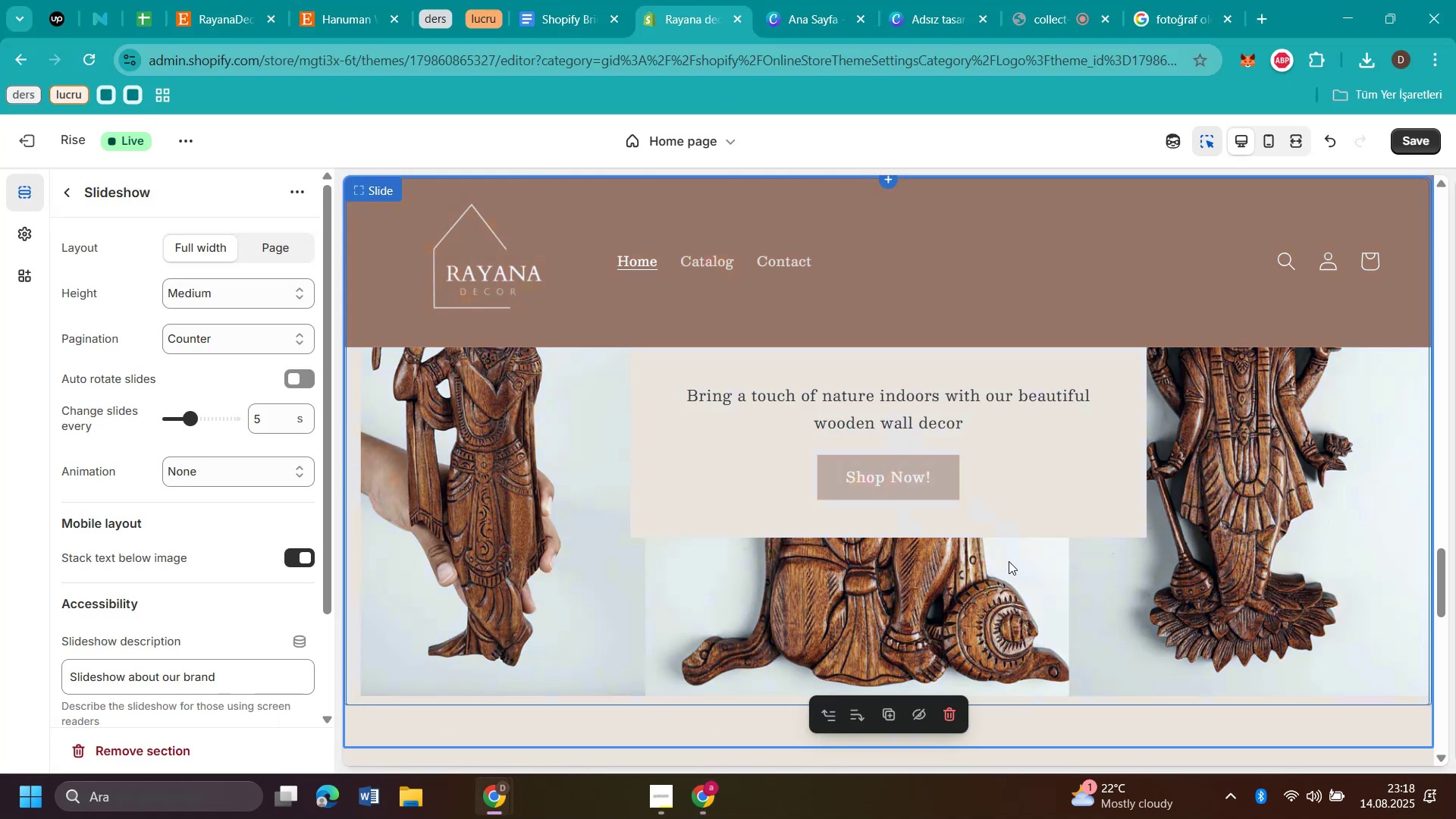 
scroll: coordinate [1004, 560], scroll_direction: down, amount: 1.0
 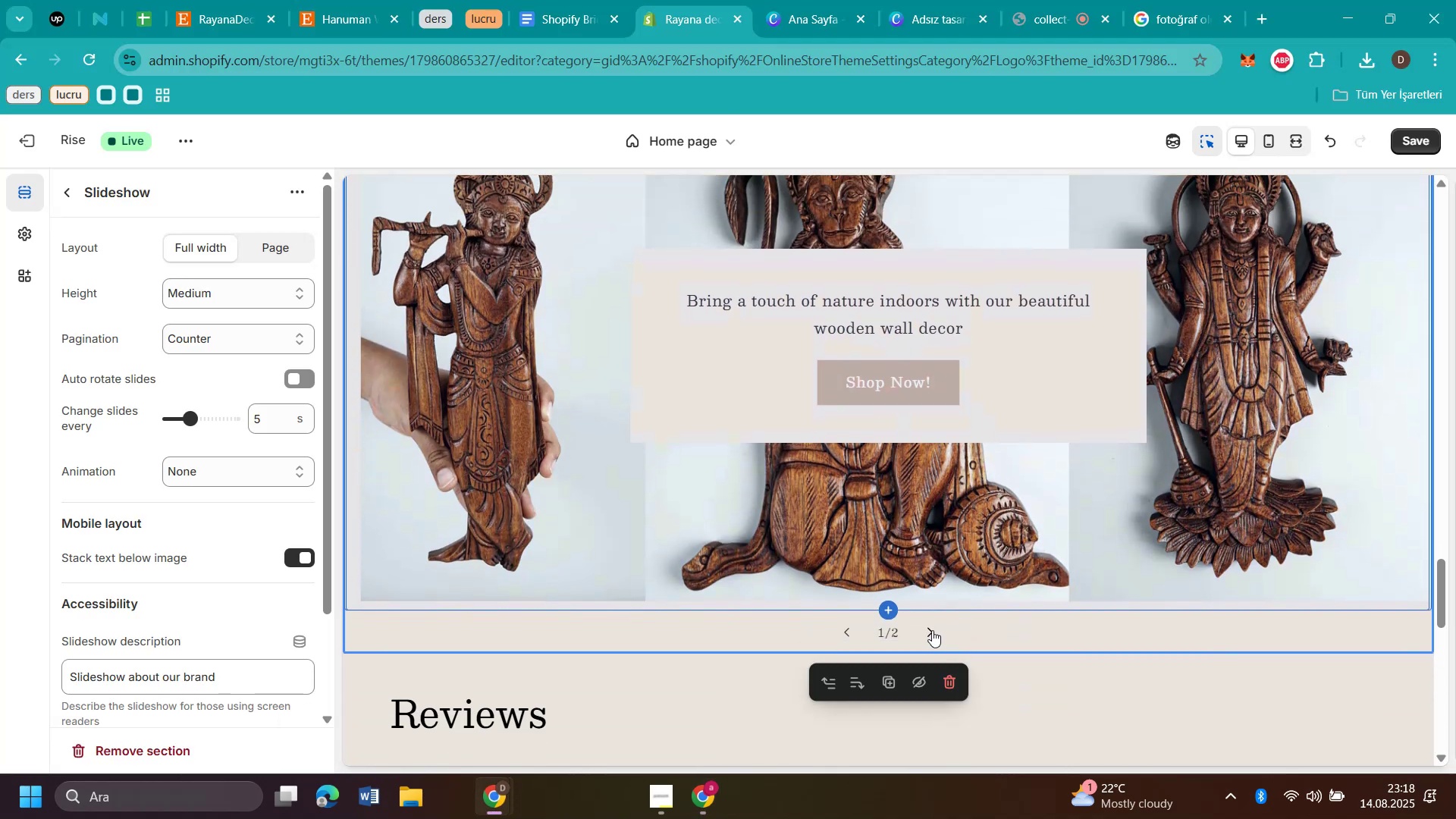 
left_click([930, 630])
 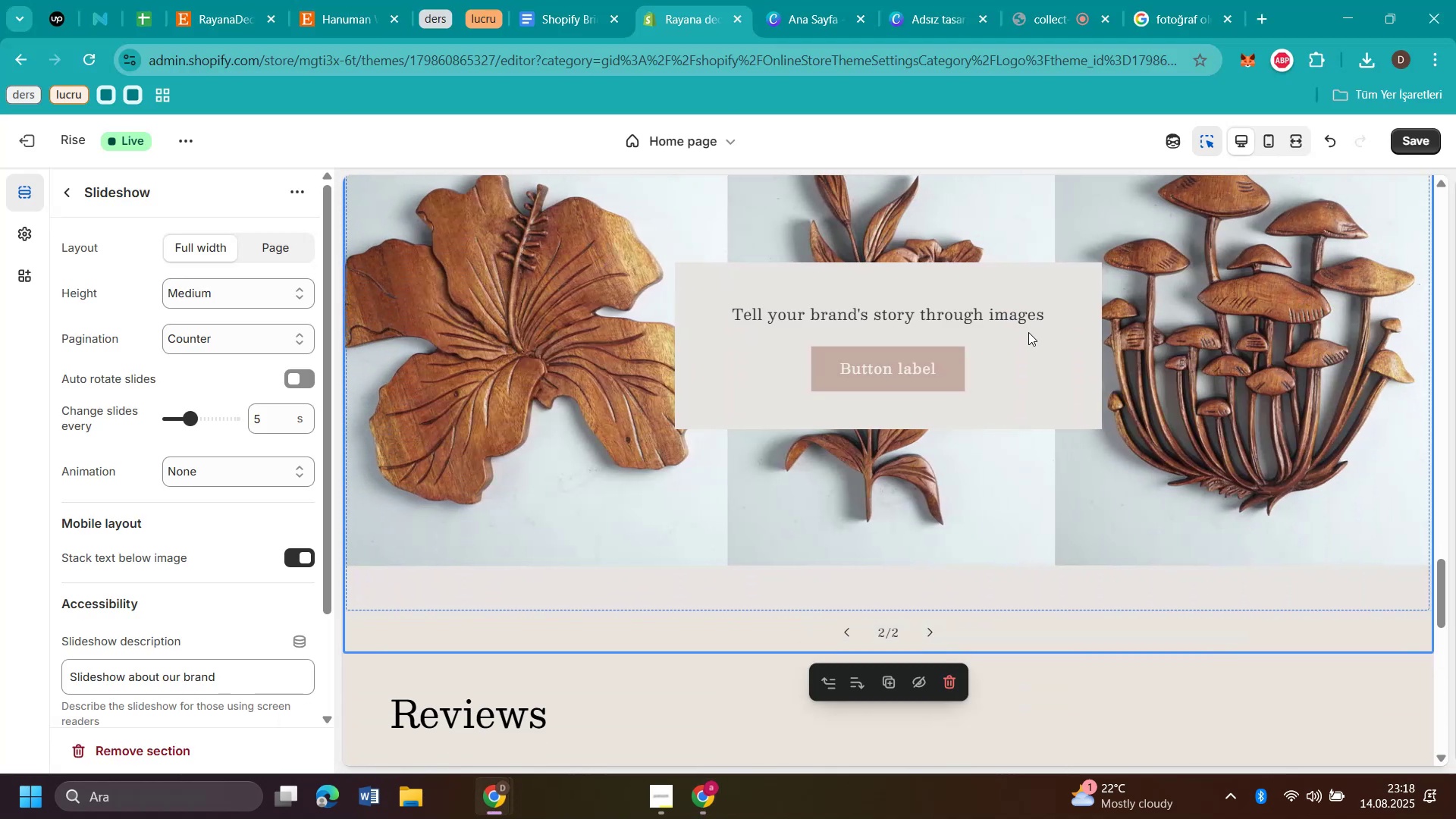 
left_click([1026, 314])
 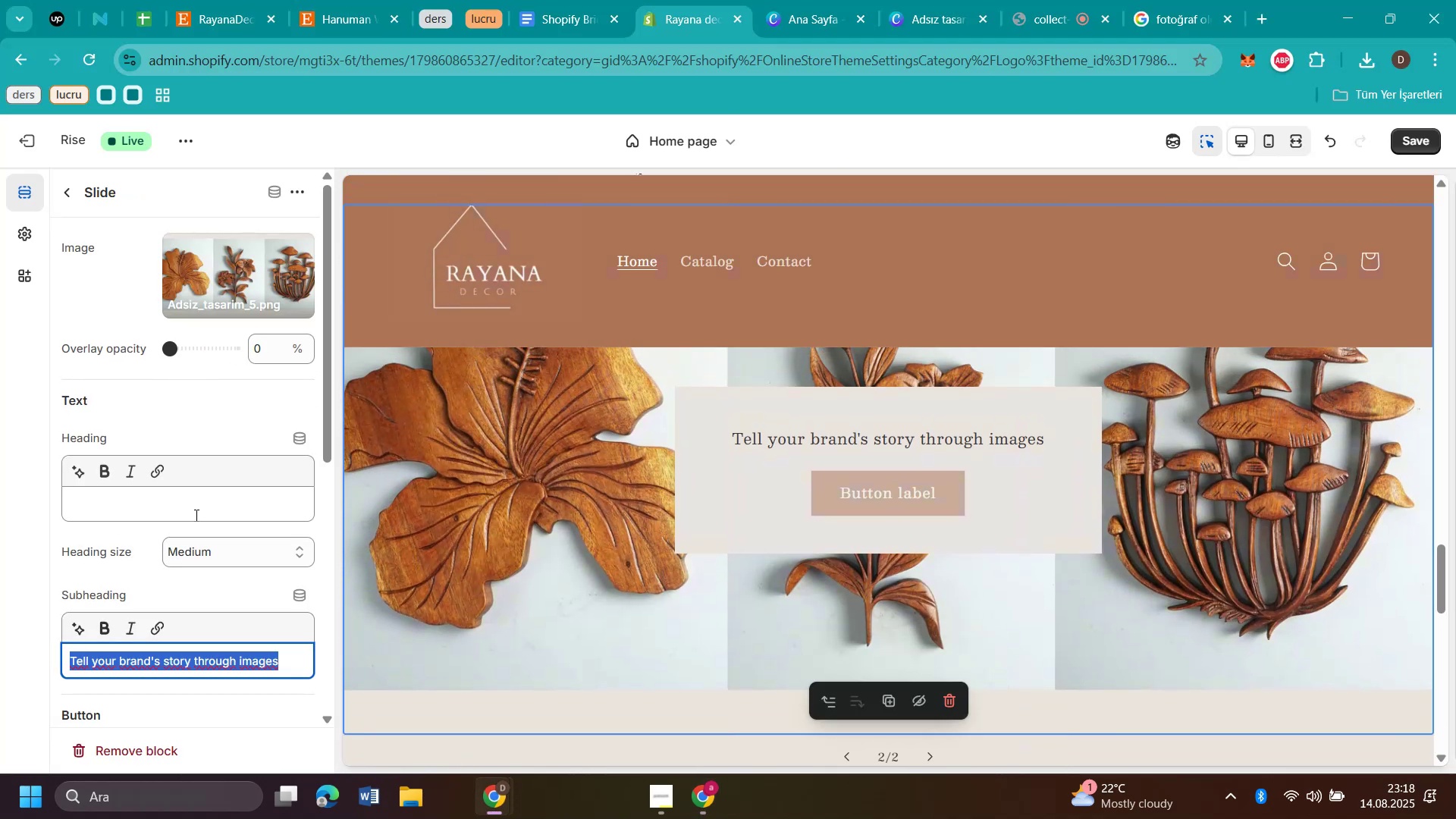 
key(Control+V)
 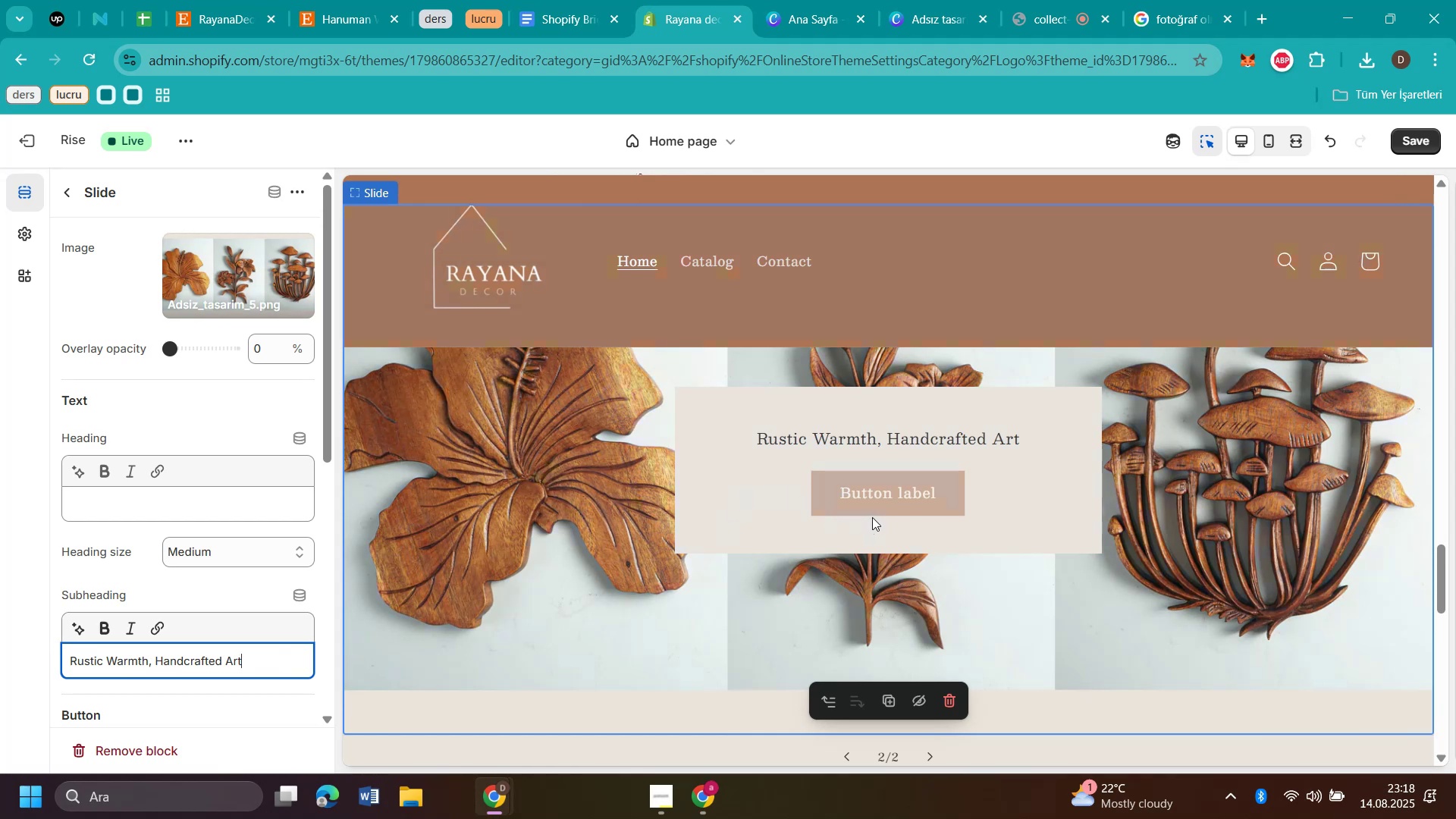 
left_click([881, 501])
 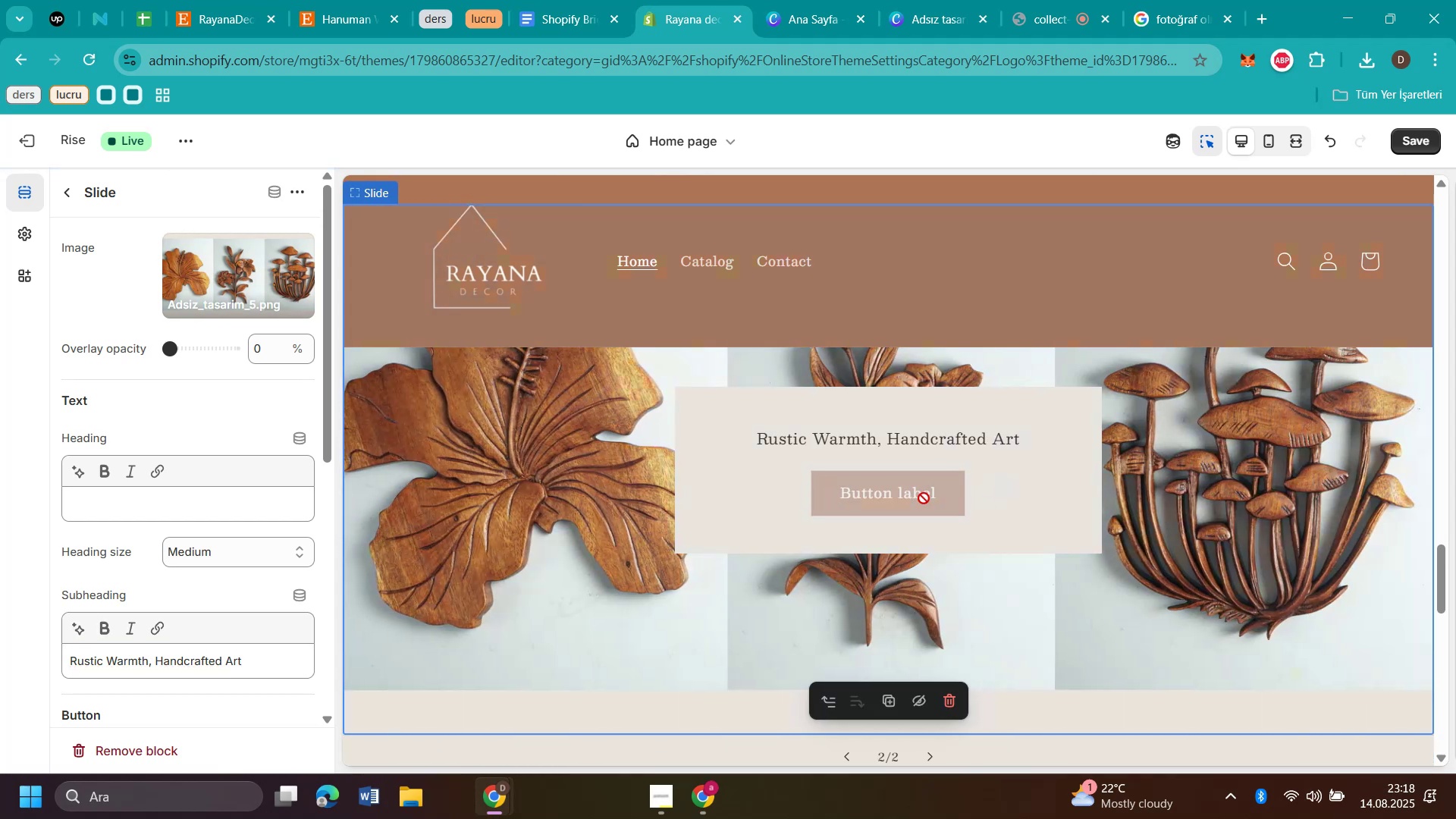 
scroll: coordinate [246, 494], scroll_direction: down, amount: 2.0
 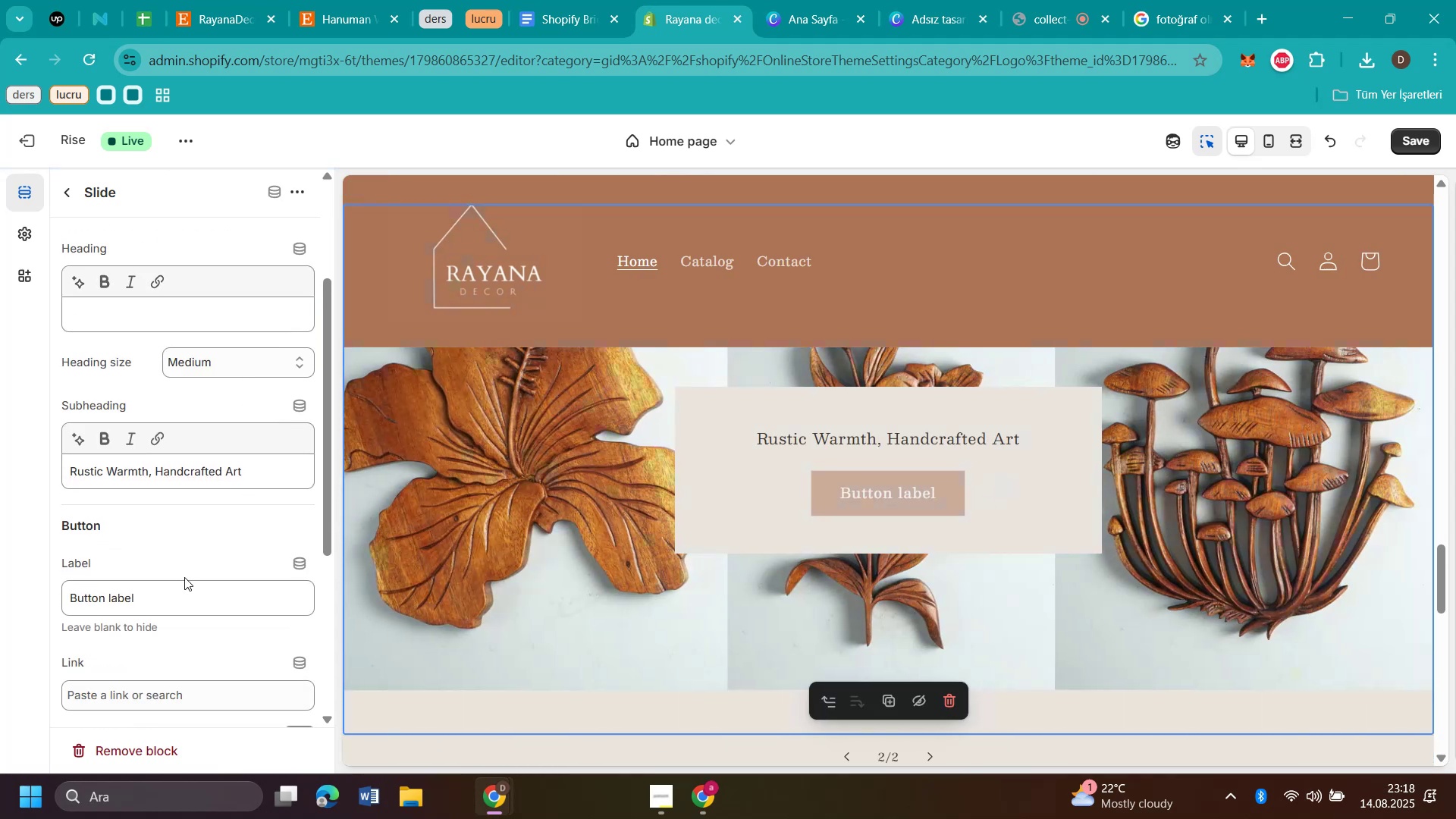 
left_click_drag(start_coordinate=[180, 602], to_coordinate=[0, 614])
 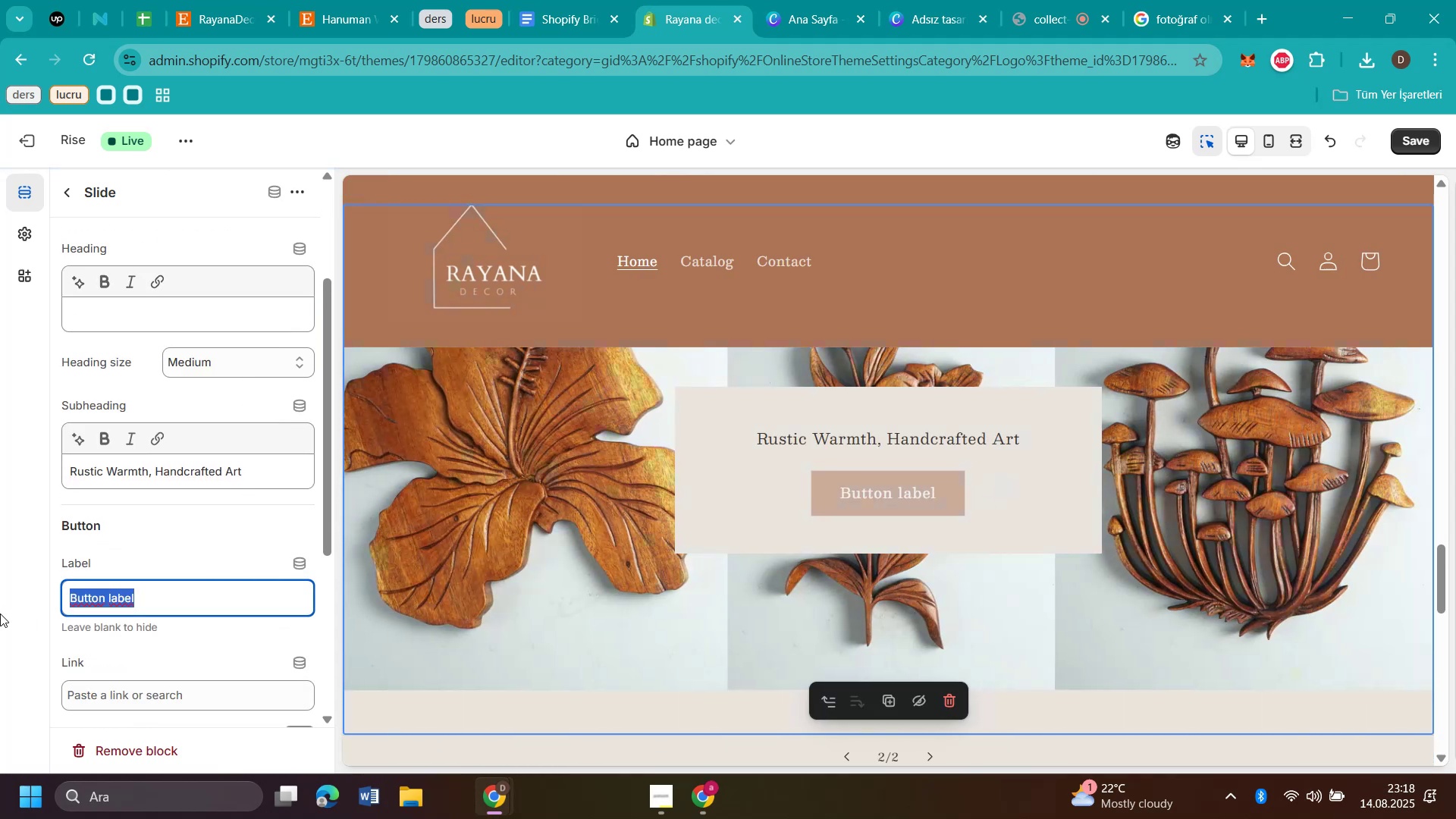 
type(Shop Now)
 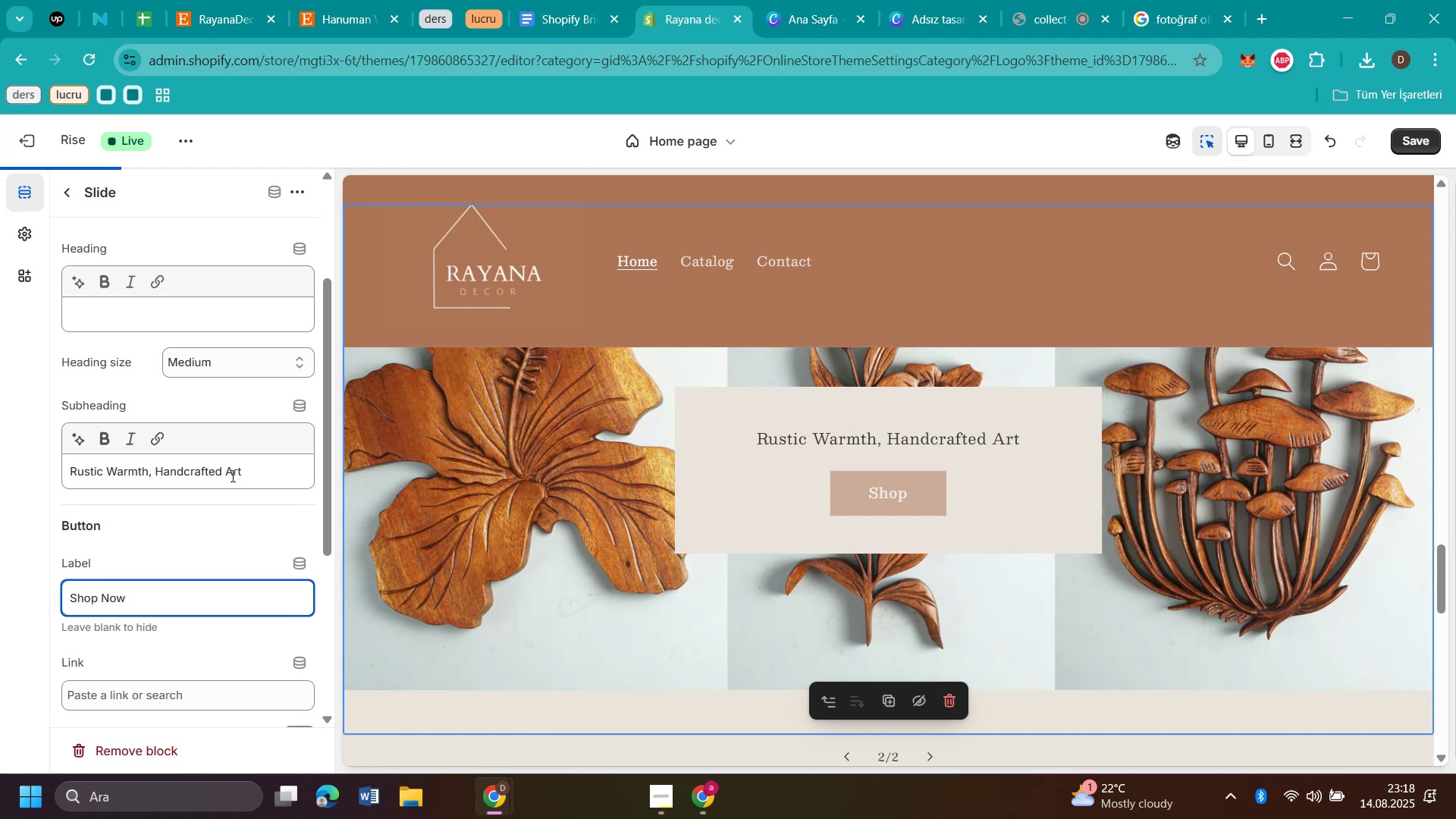 
scroll: coordinate [235, 545], scroll_direction: down, amount: 1.0
 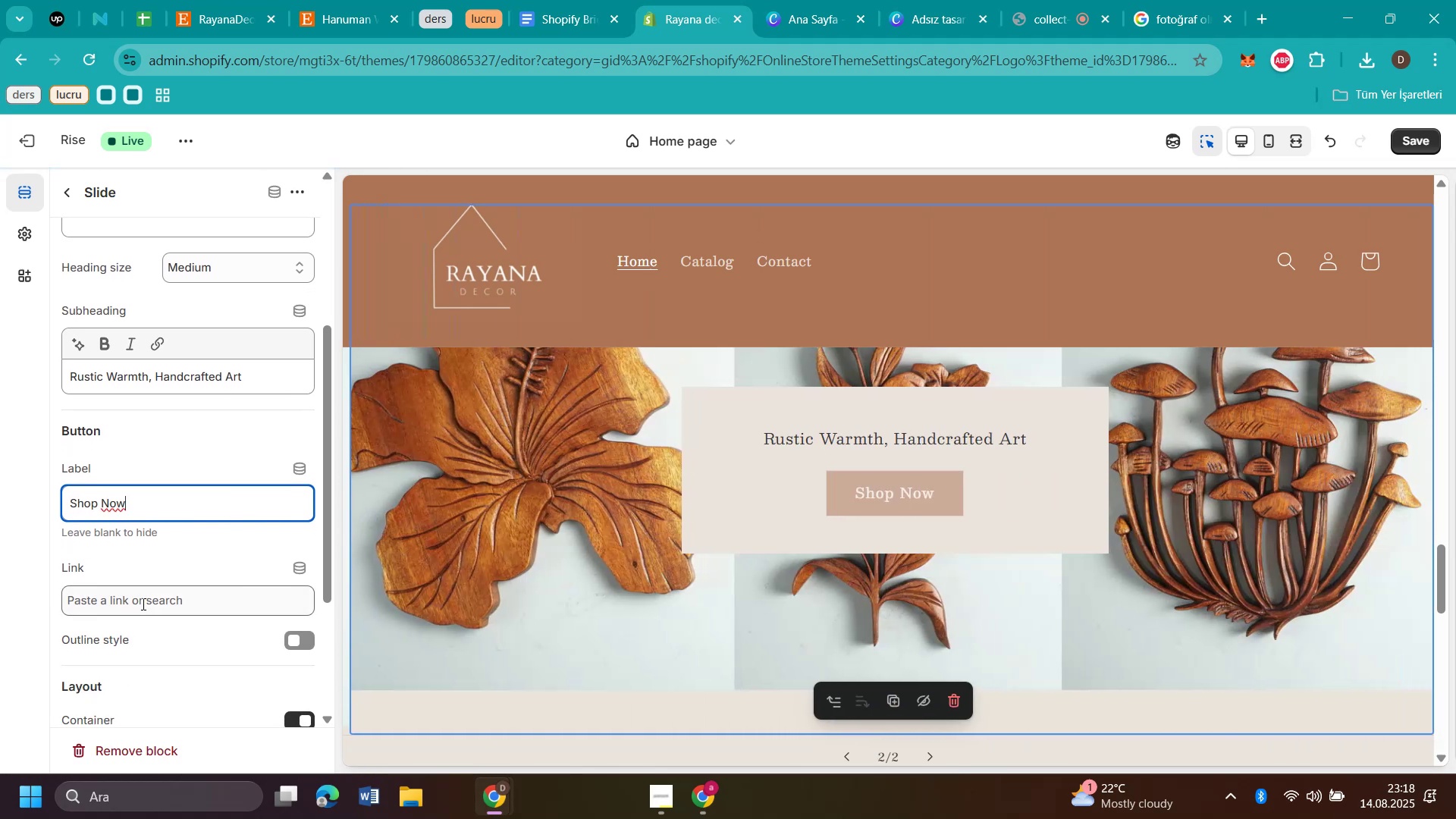 
left_click([142, 604])
 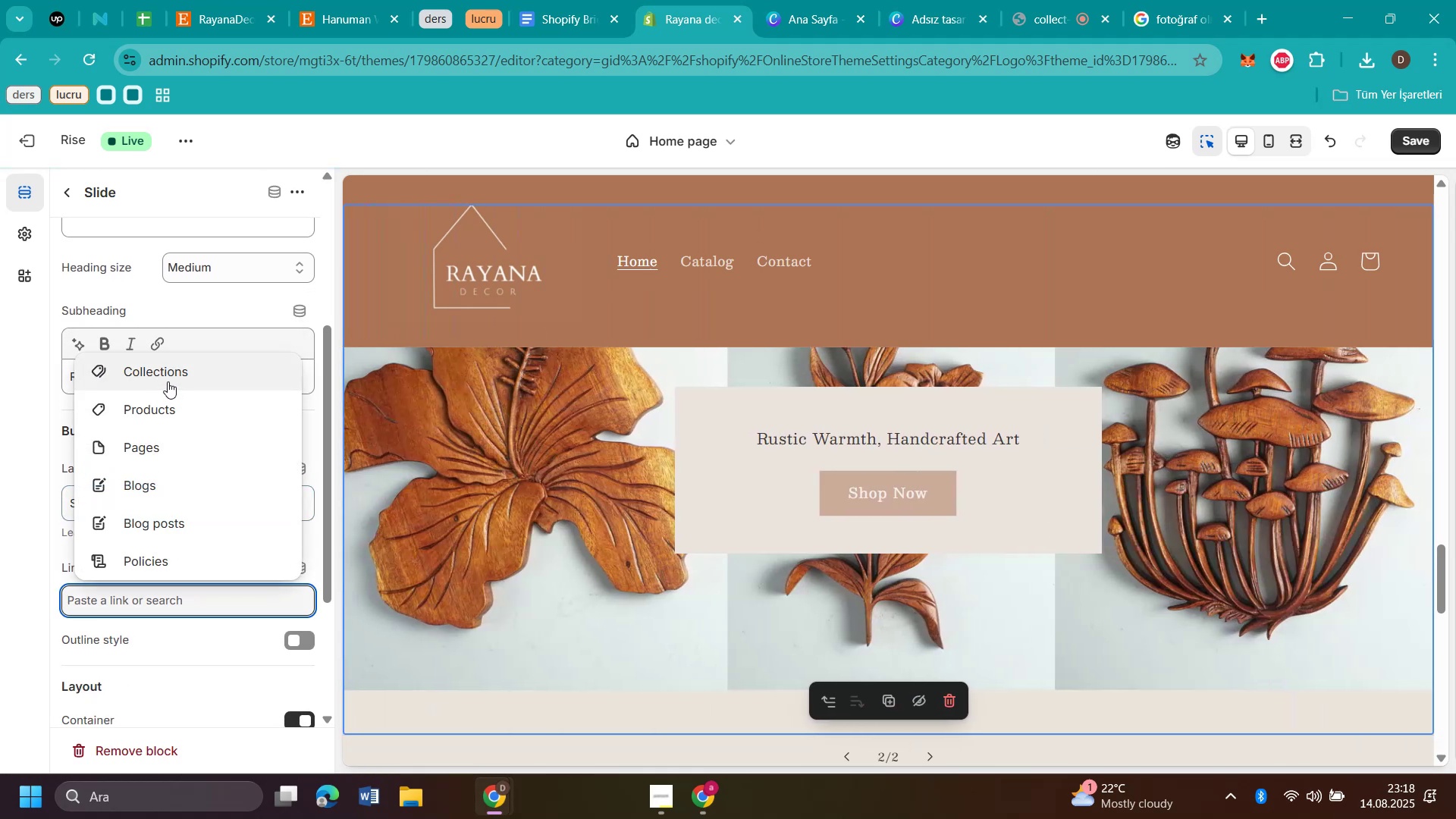 
wait(6.75)
 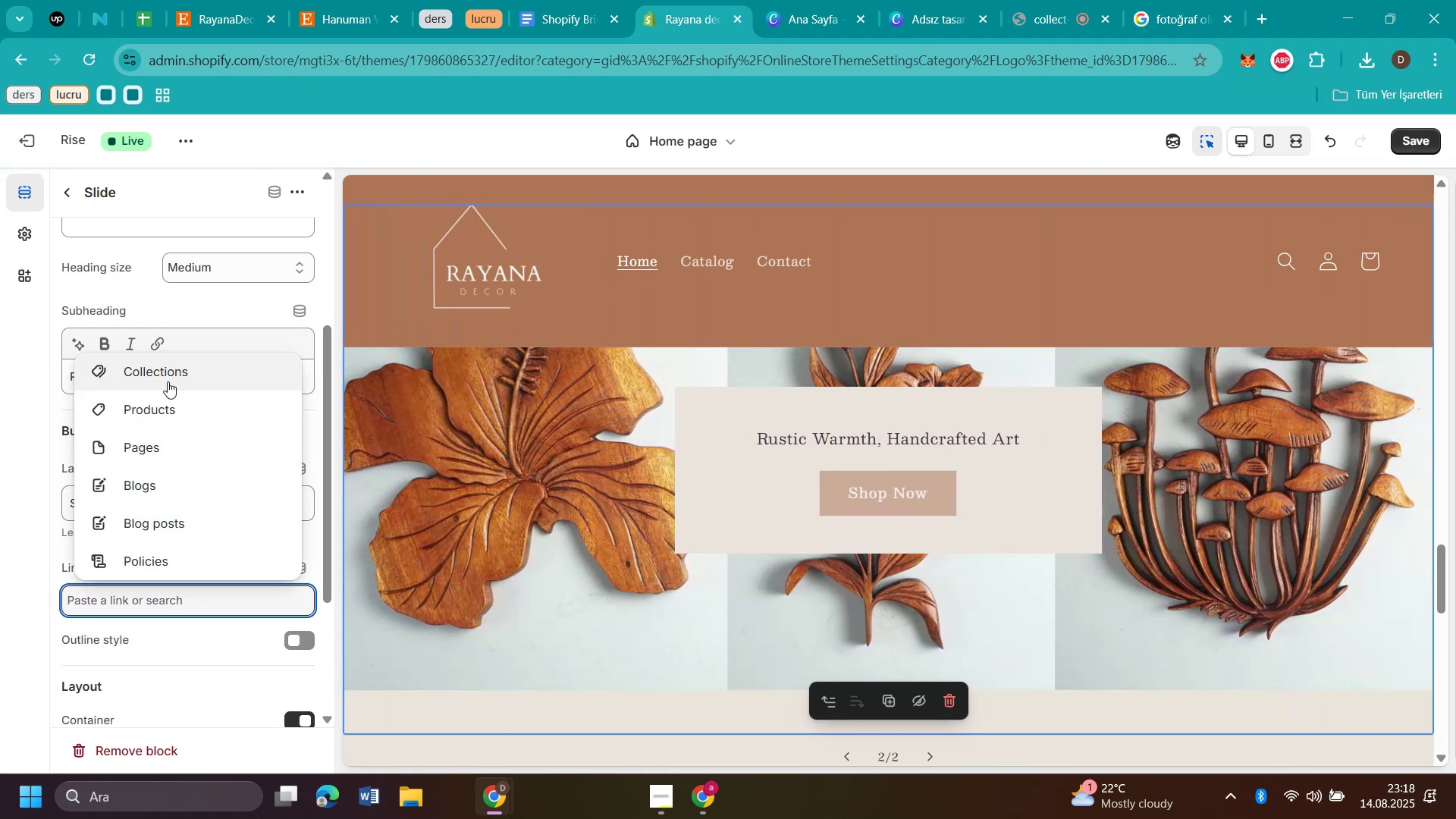 
left_click([168, 381])
 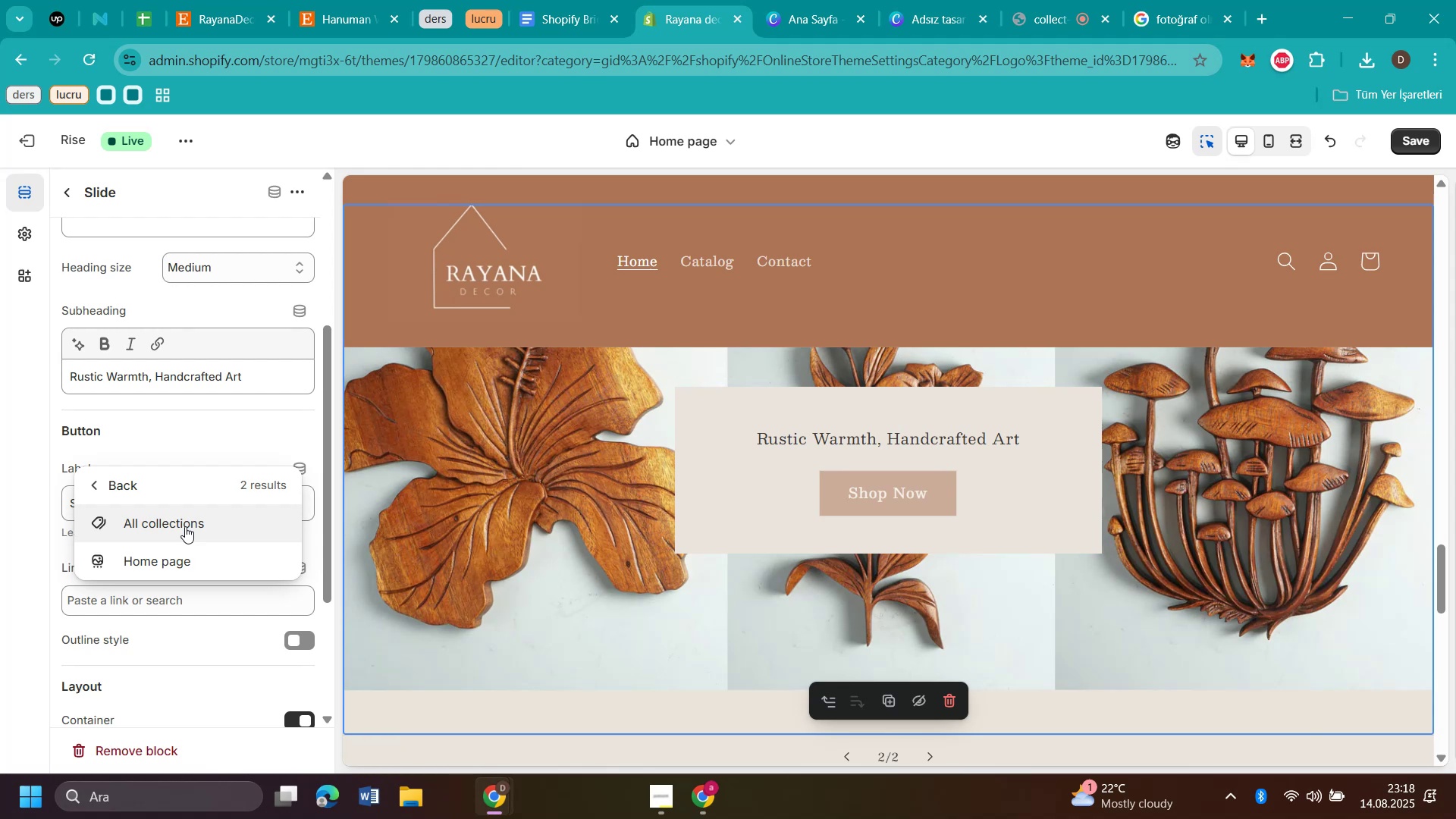 
left_click([185, 526])
 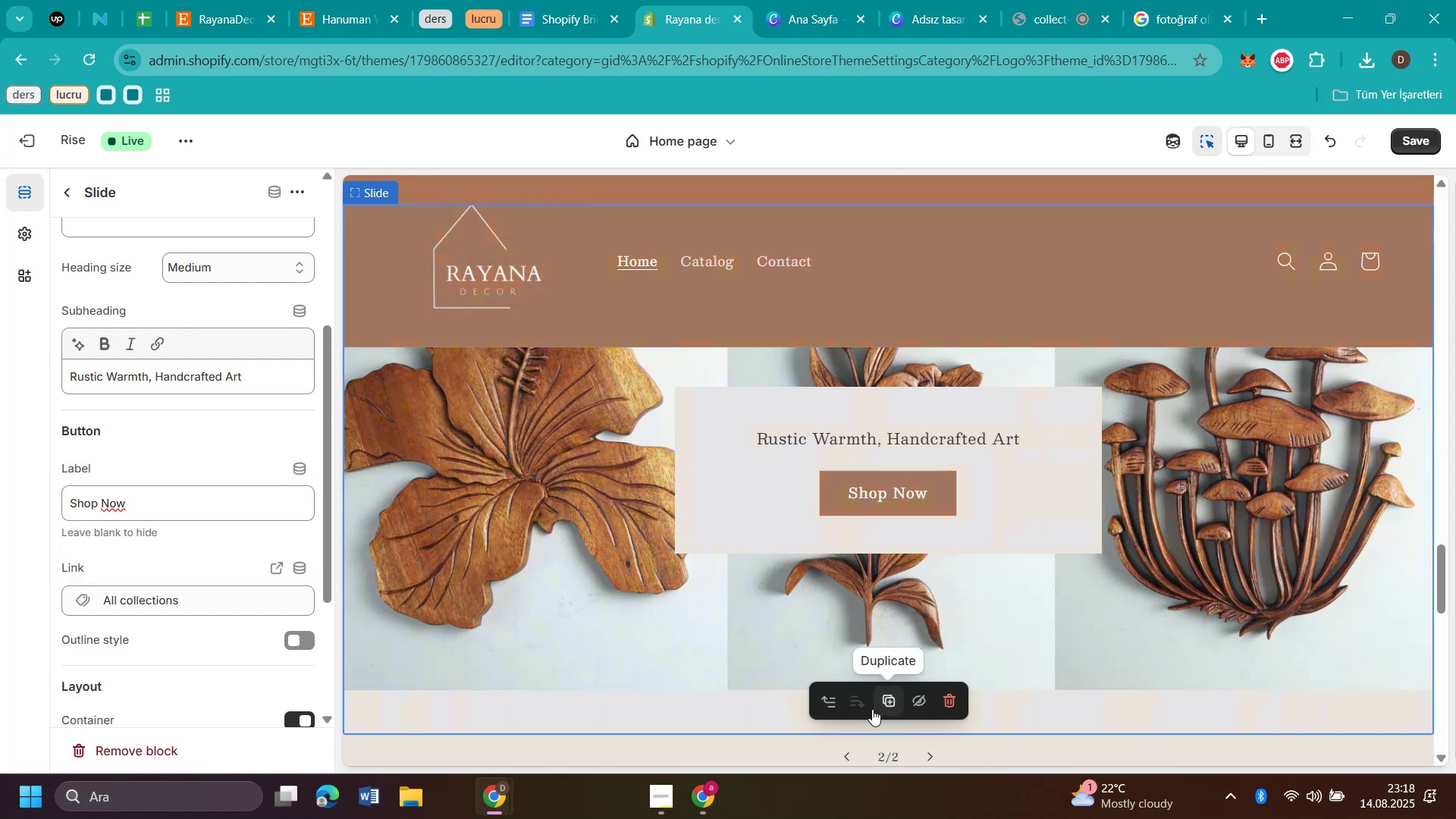 
left_click([849, 752])
 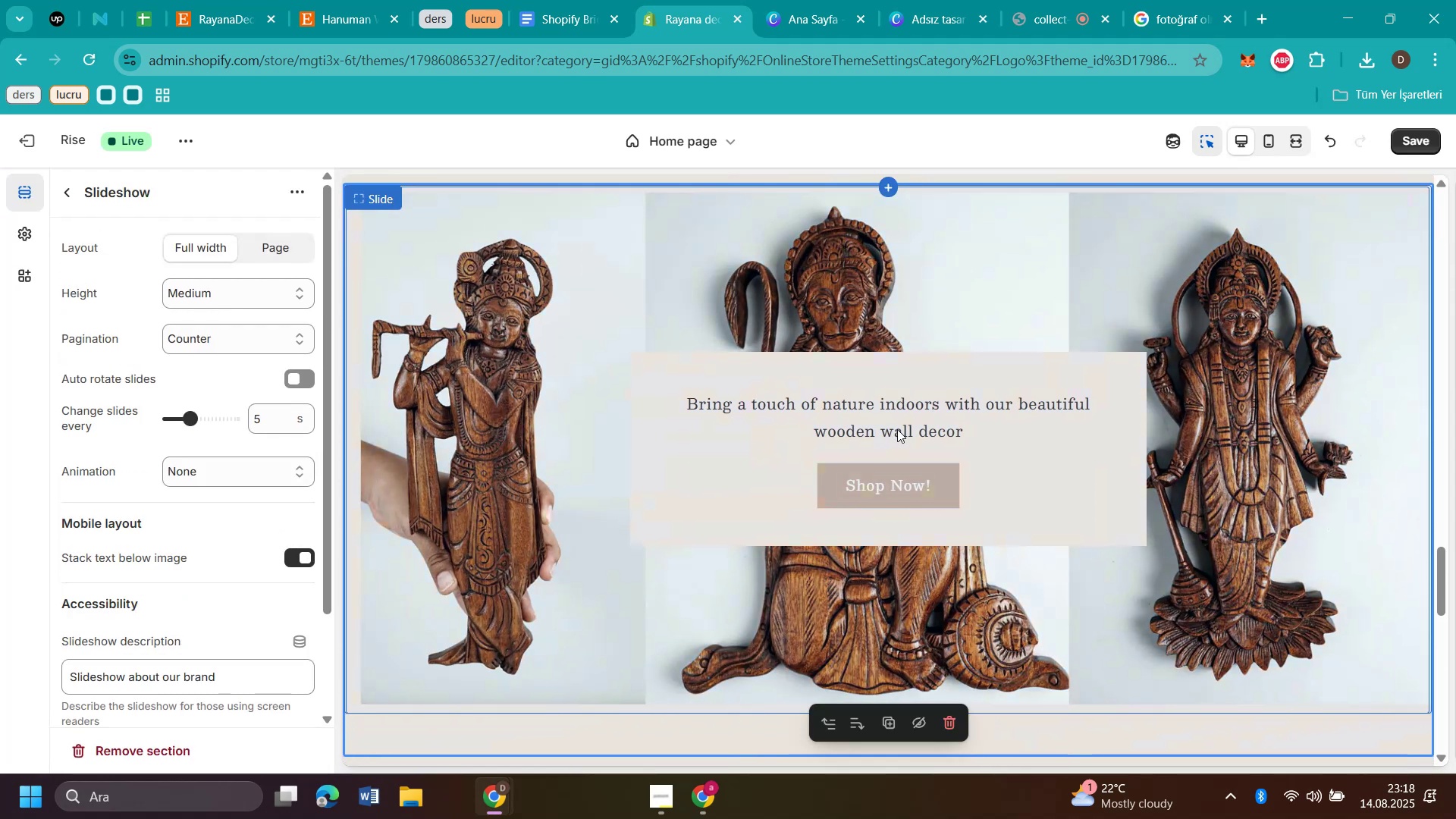 
left_click([899, 484])
 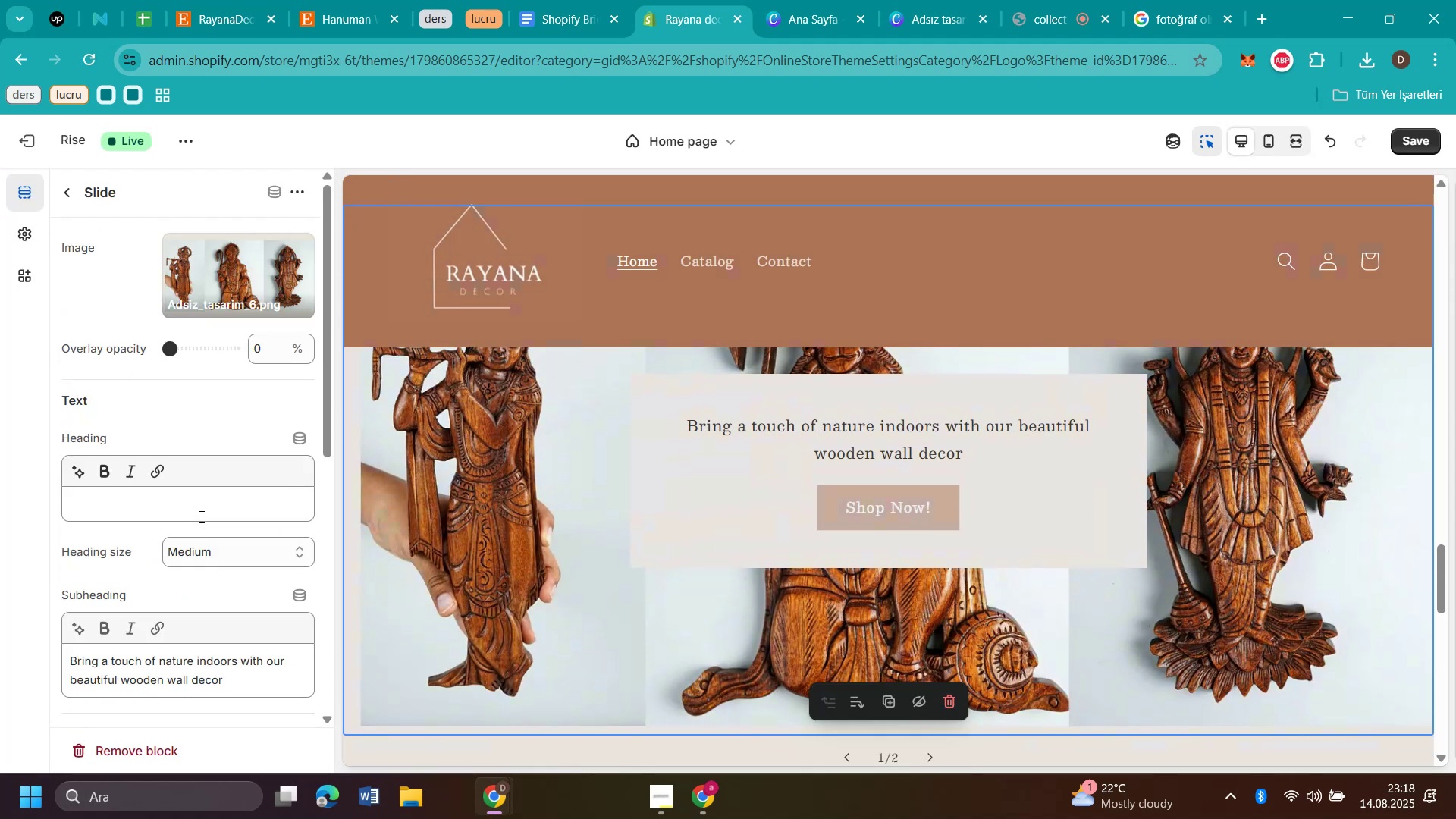 
scroll: coordinate [204, 612], scroll_direction: down, amount: 3.0
 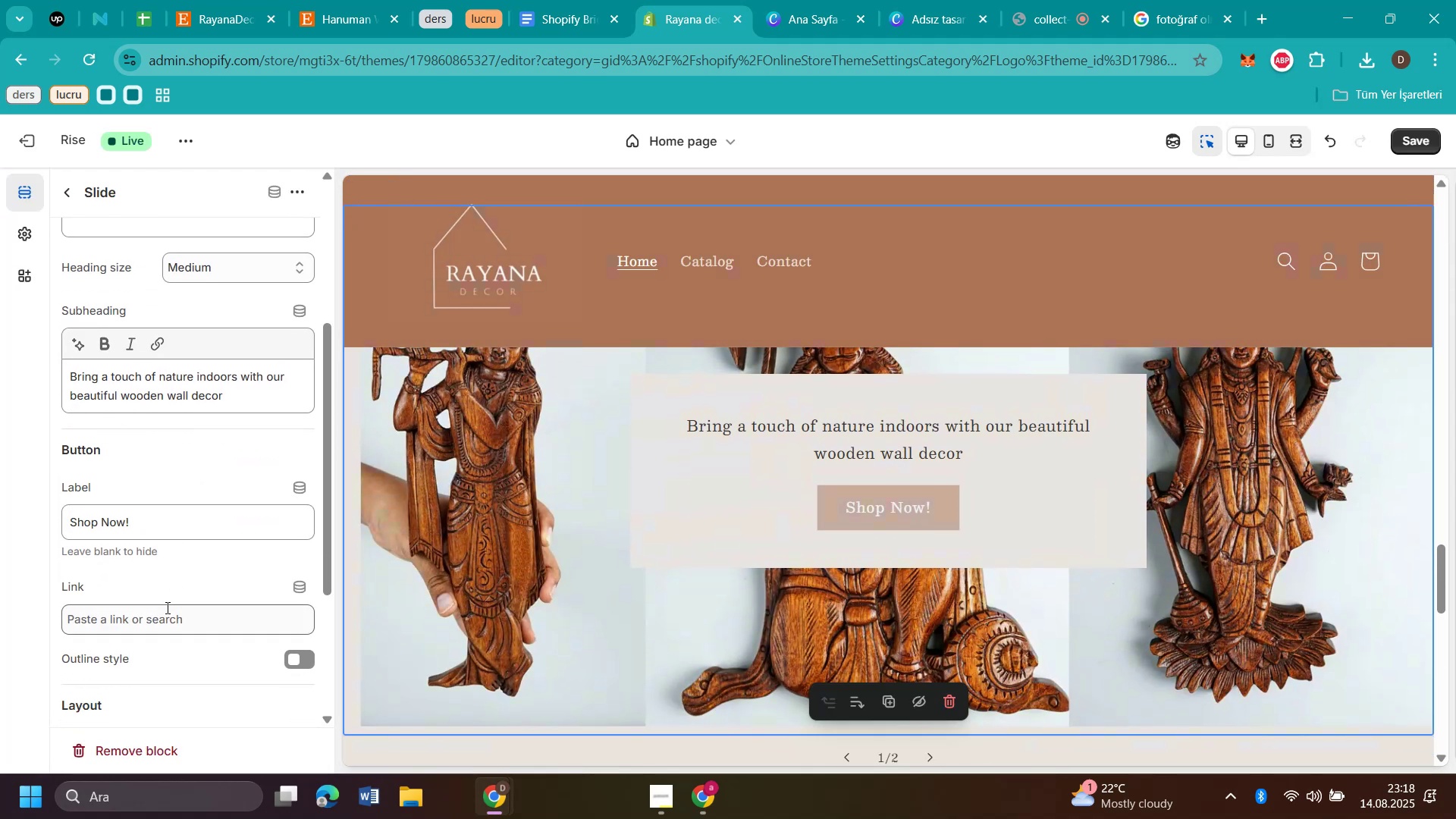 
left_click([166, 607])
 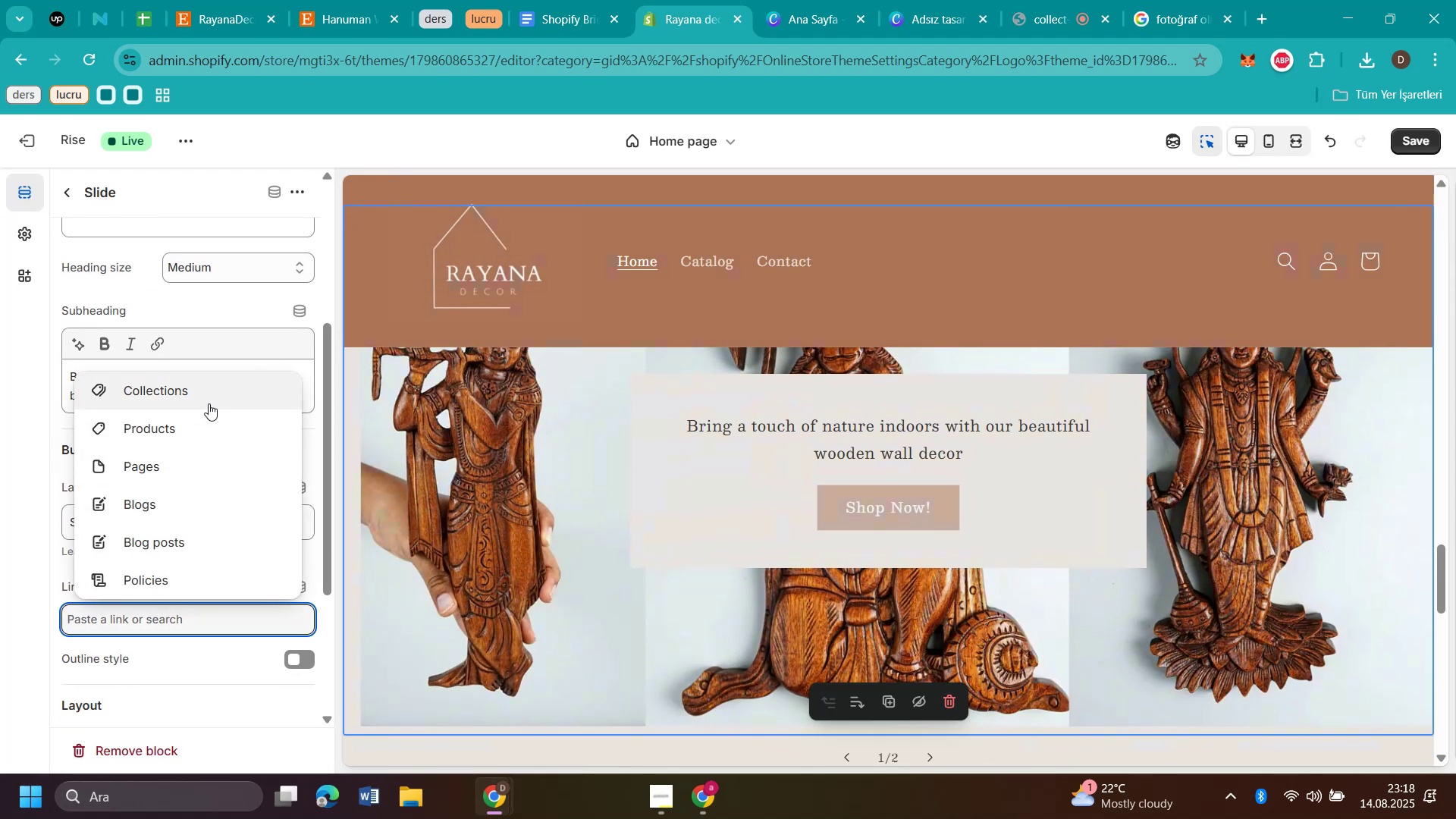 
left_click([212, 397])
 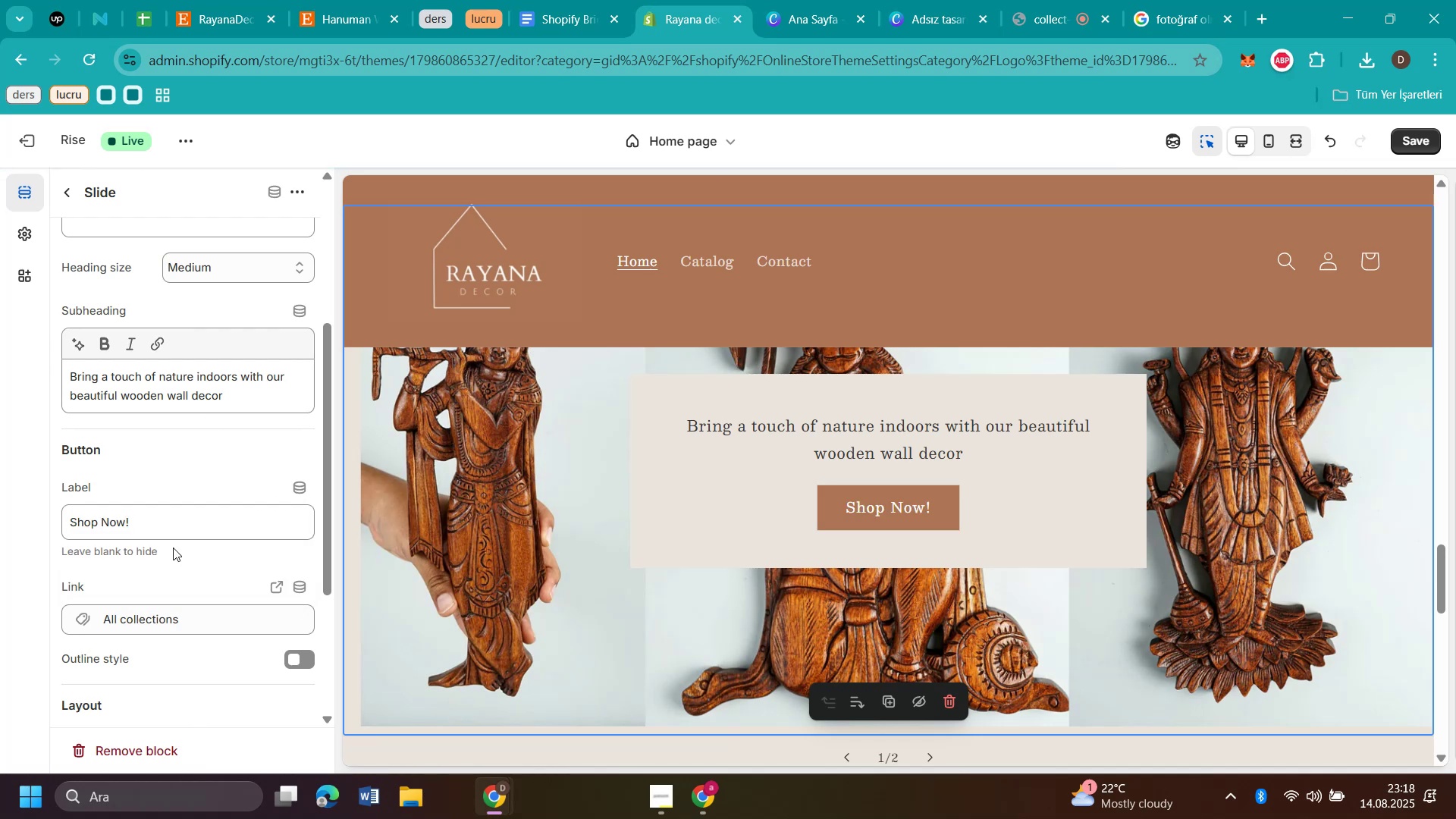 
scroll: coordinate [1304, 514], scroll_direction: down, amount: 2.0
 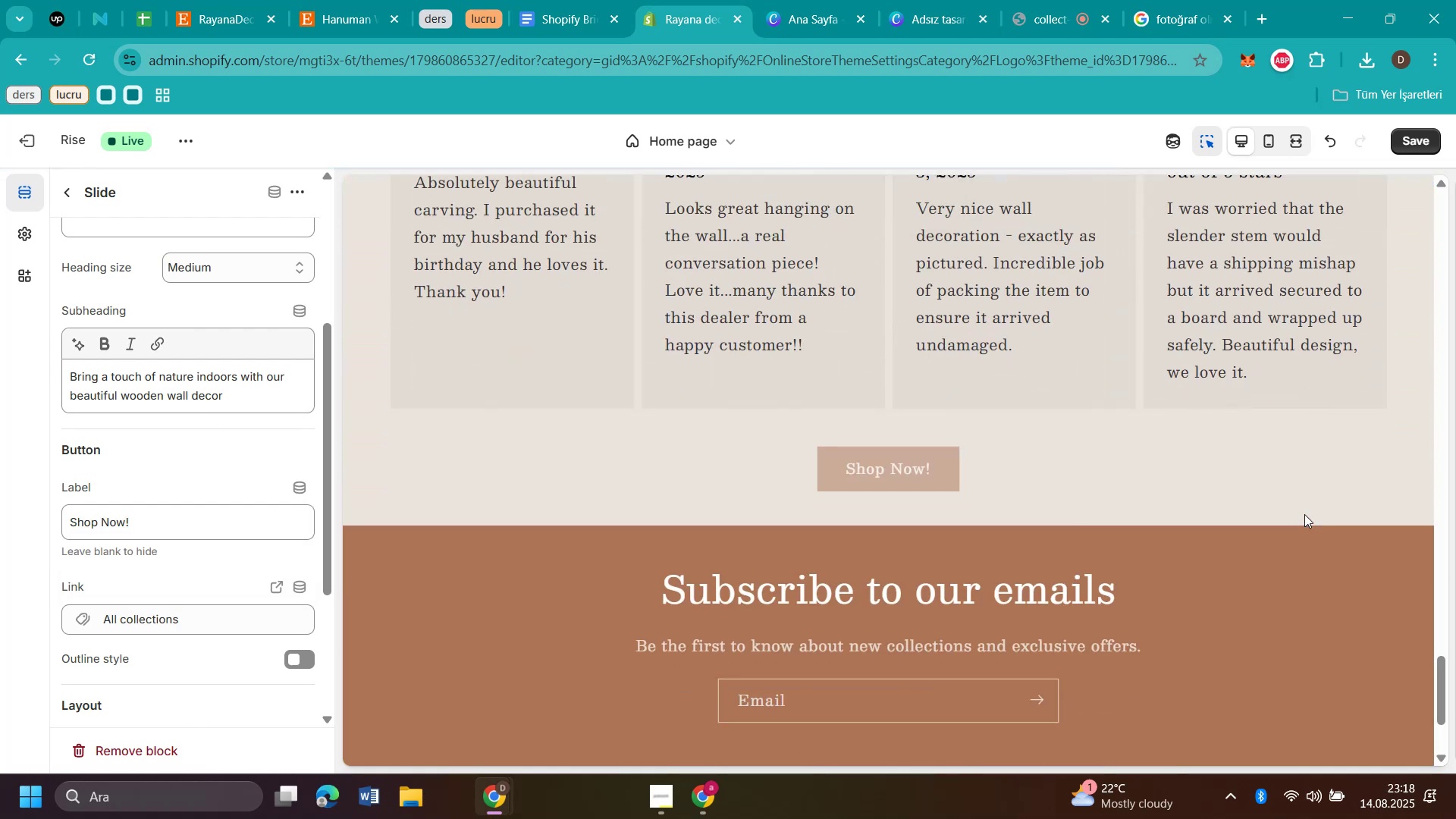 
scroll: coordinate [1304, 514], scroll_direction: up, amount: 1.0
 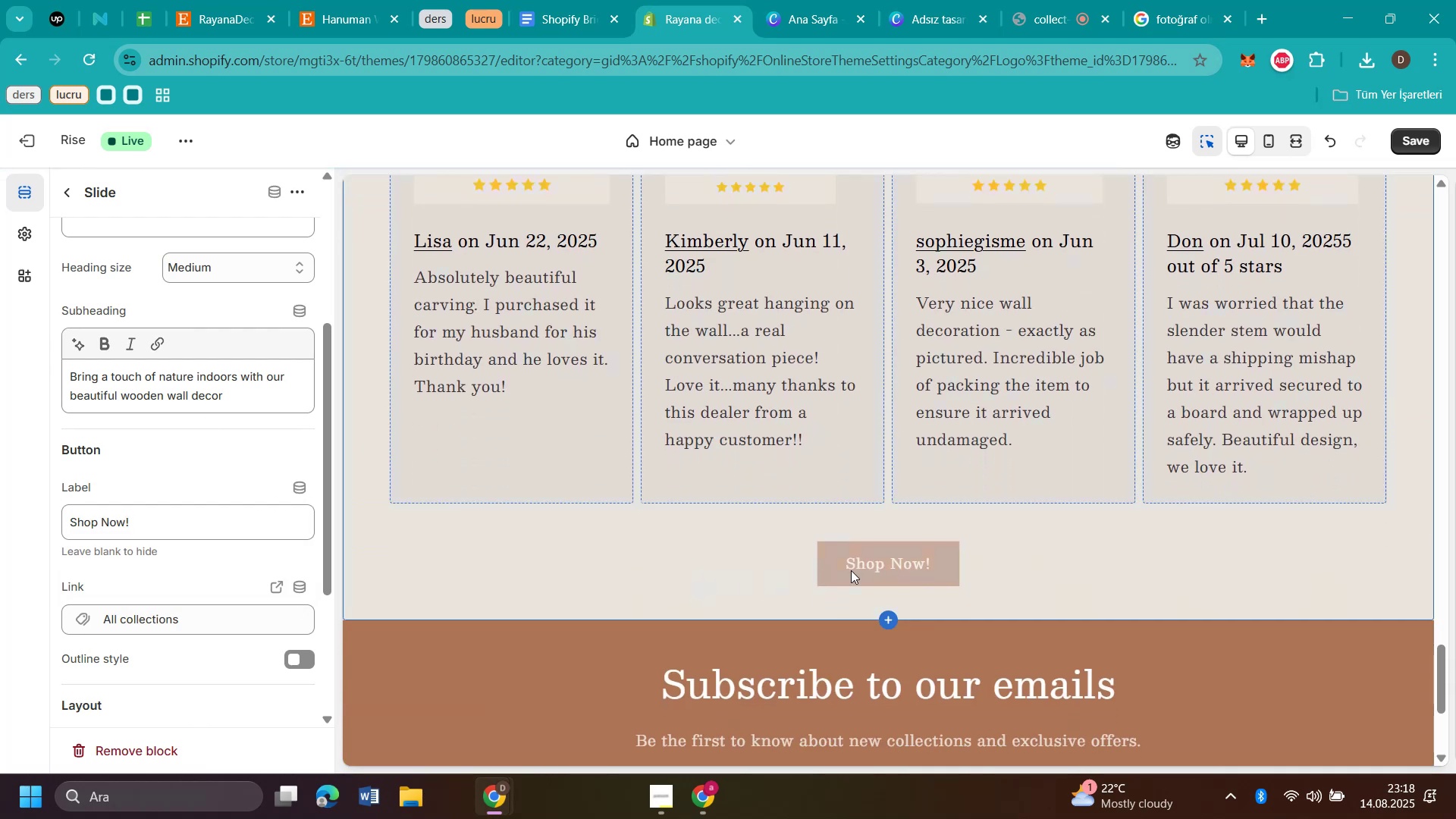 
left_click([855, 570])
 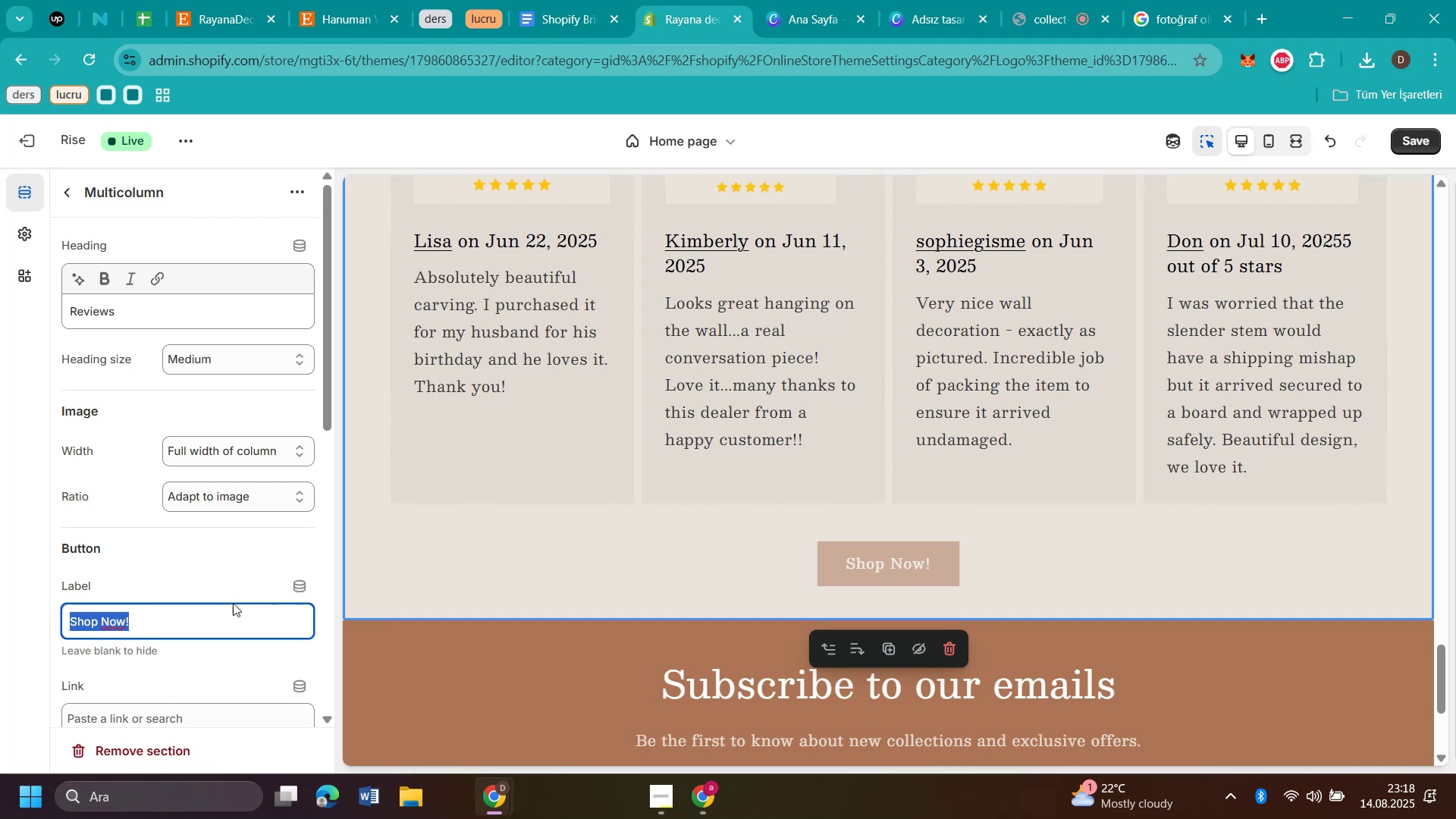 
scroll: coordinate [213, 635], scroll_direction: down, amount: 1.0
 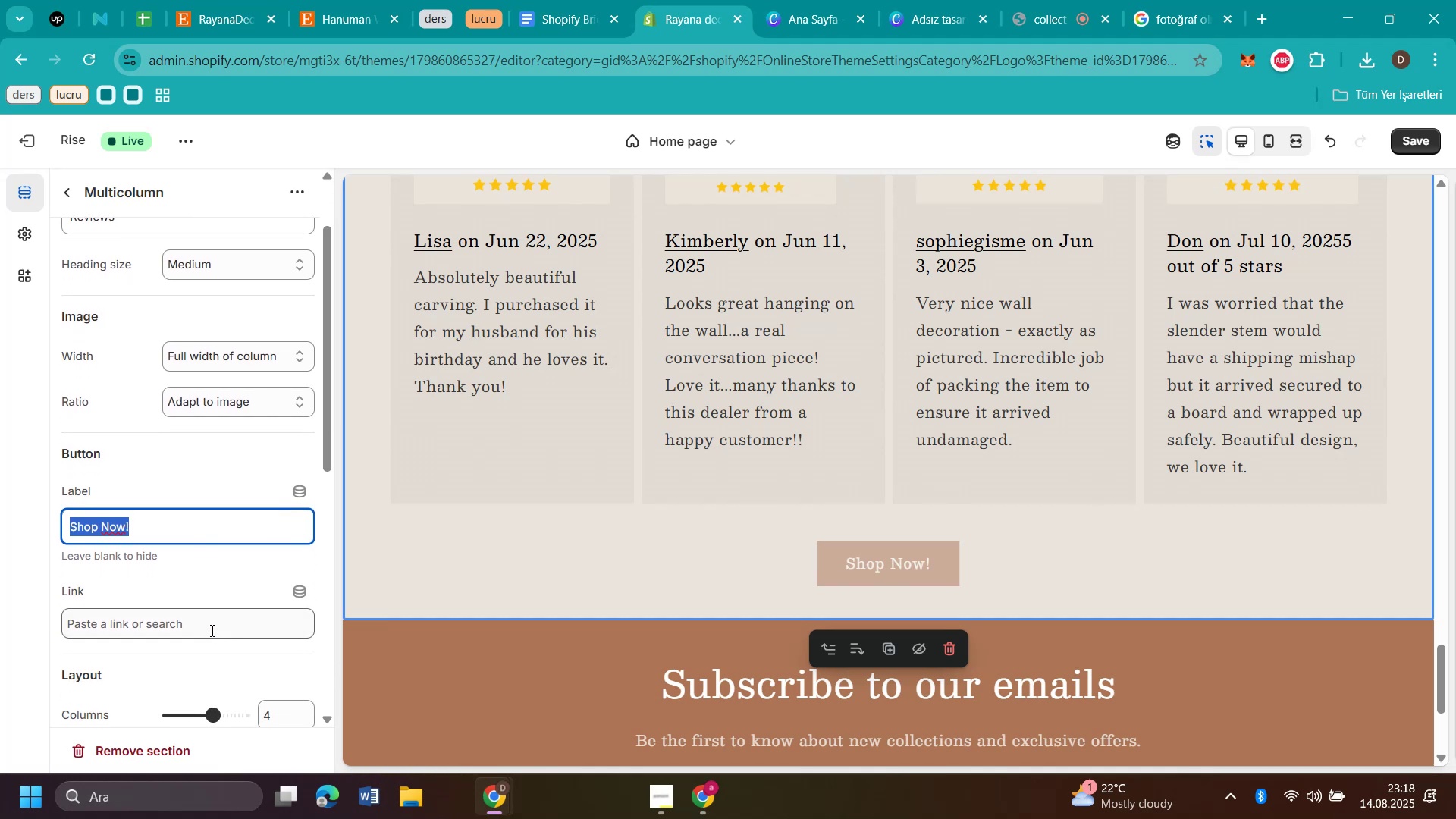 
left_click([211, 629])
 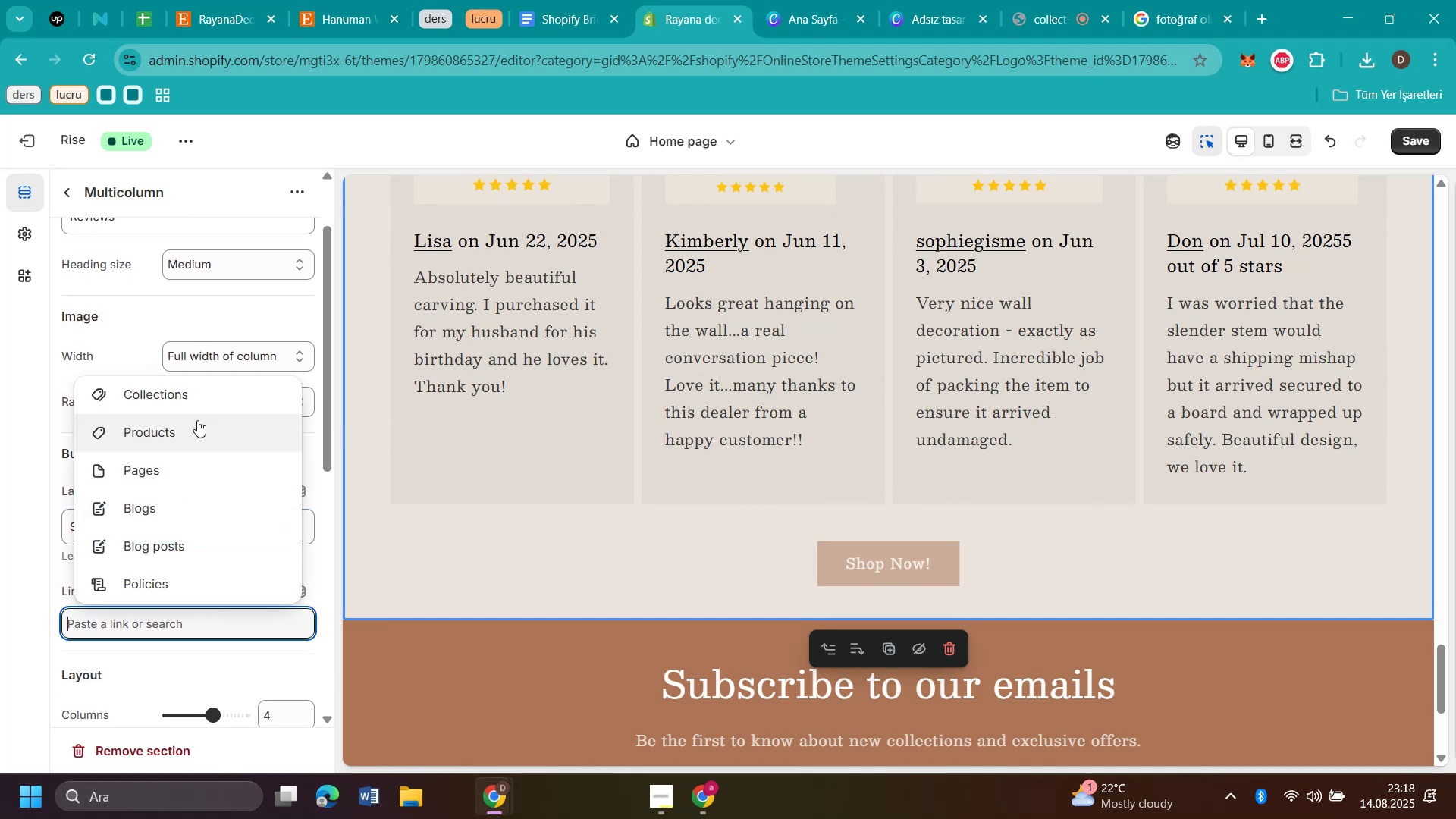 
left_click([199, 394])
 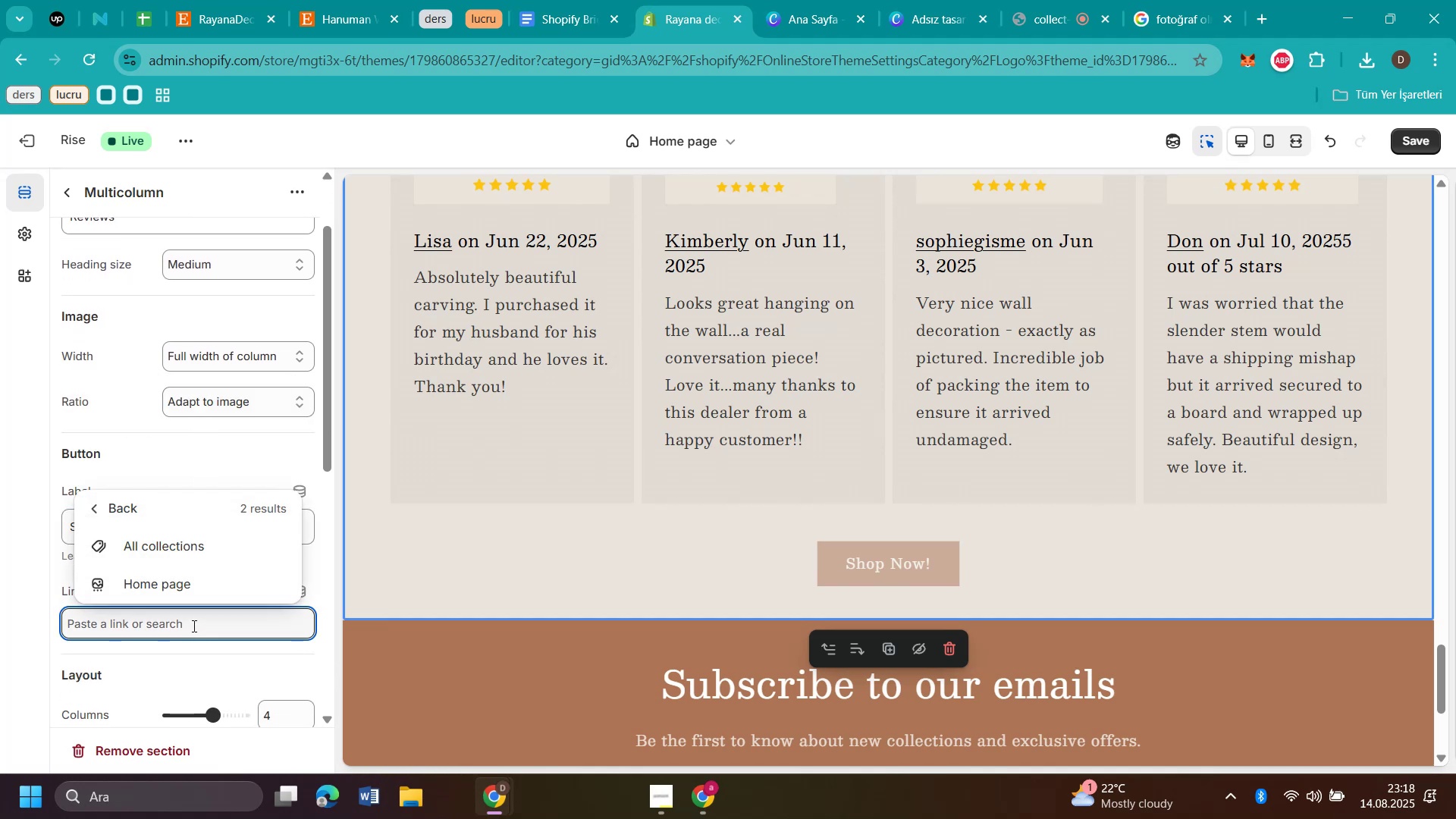 
left_click([89, 520])
 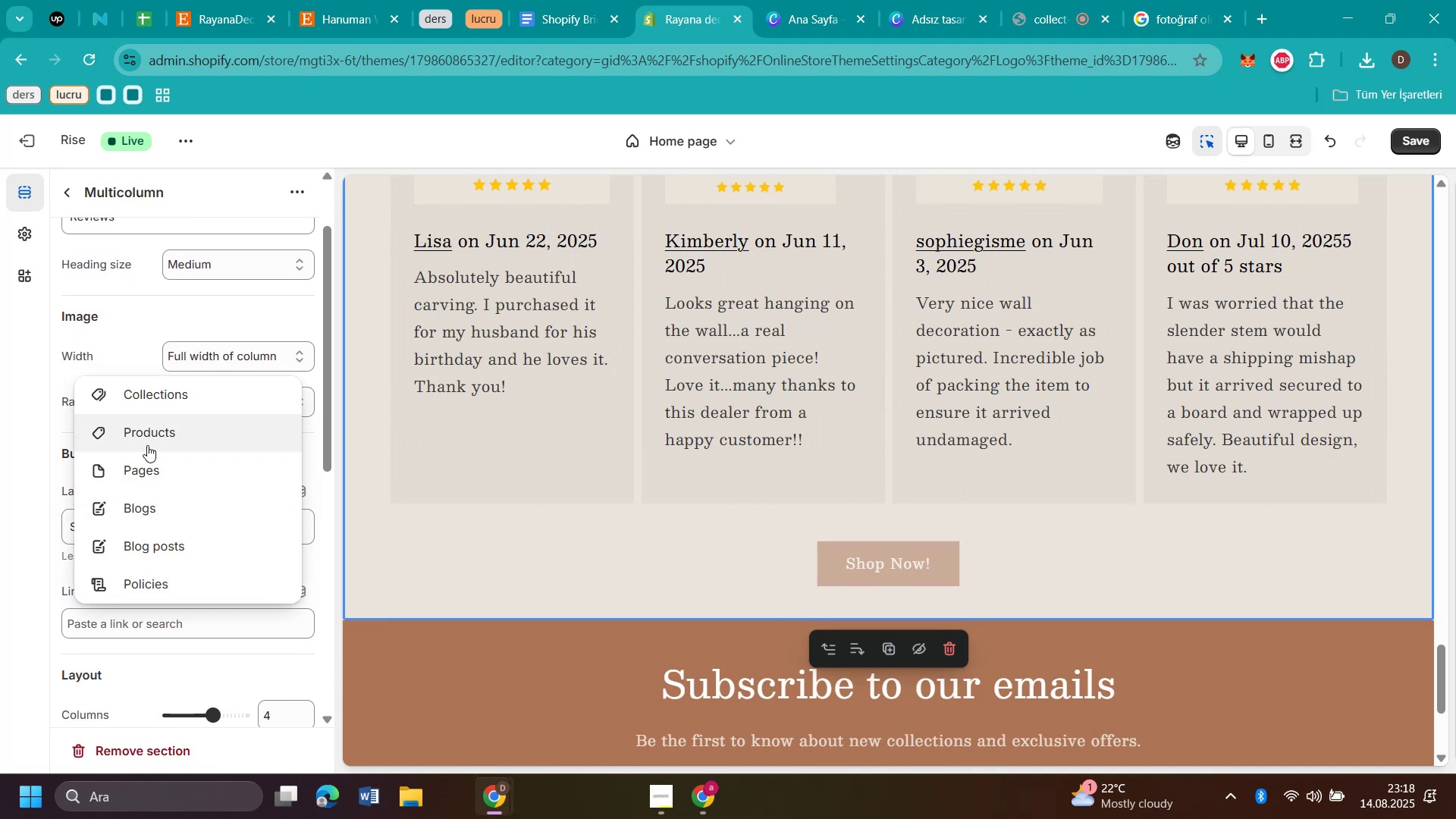 
left_click([154, 438])
 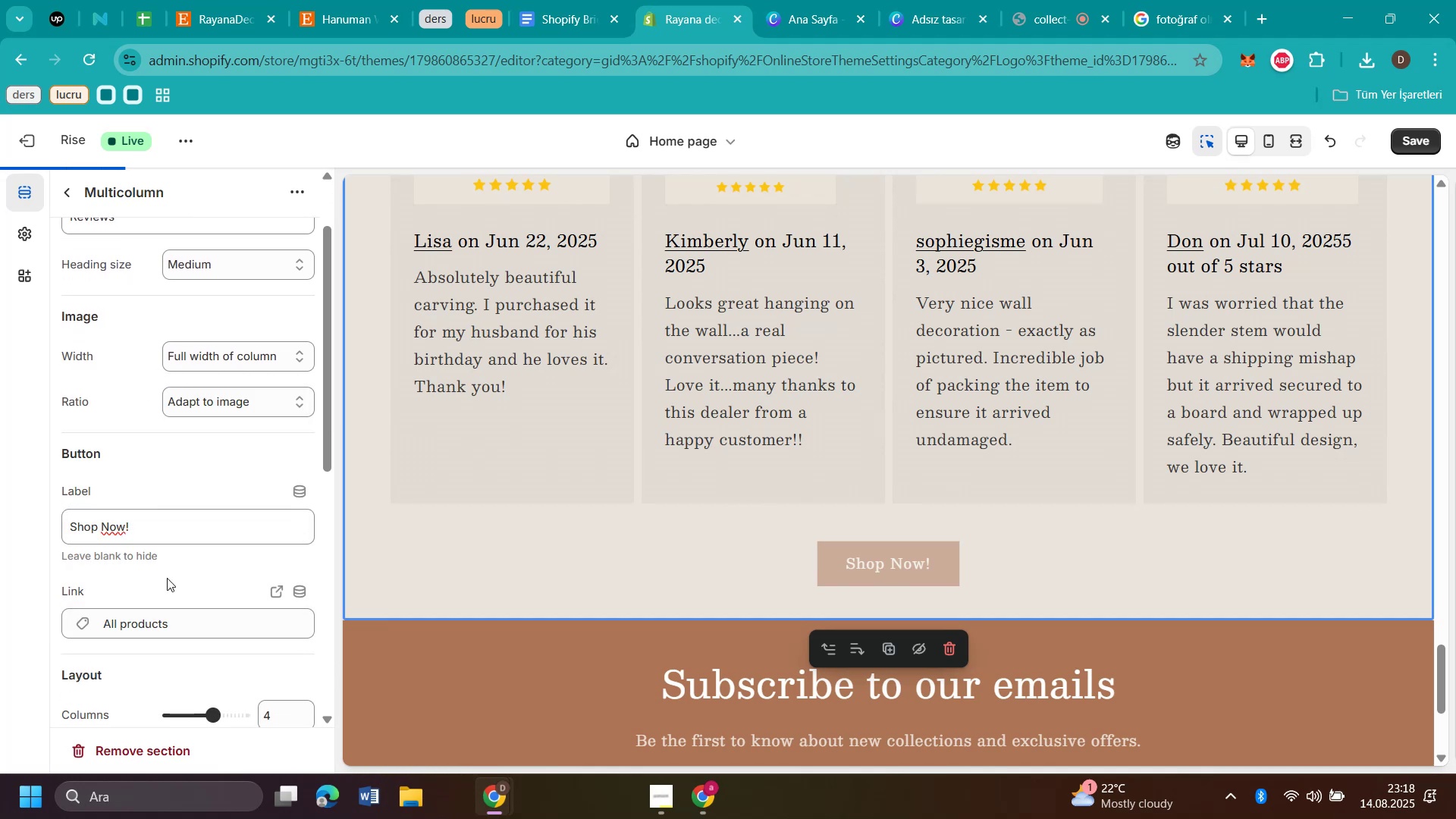 
scroll: coordinate [1253, 527], scroll_direction: up, amount: 17.0
 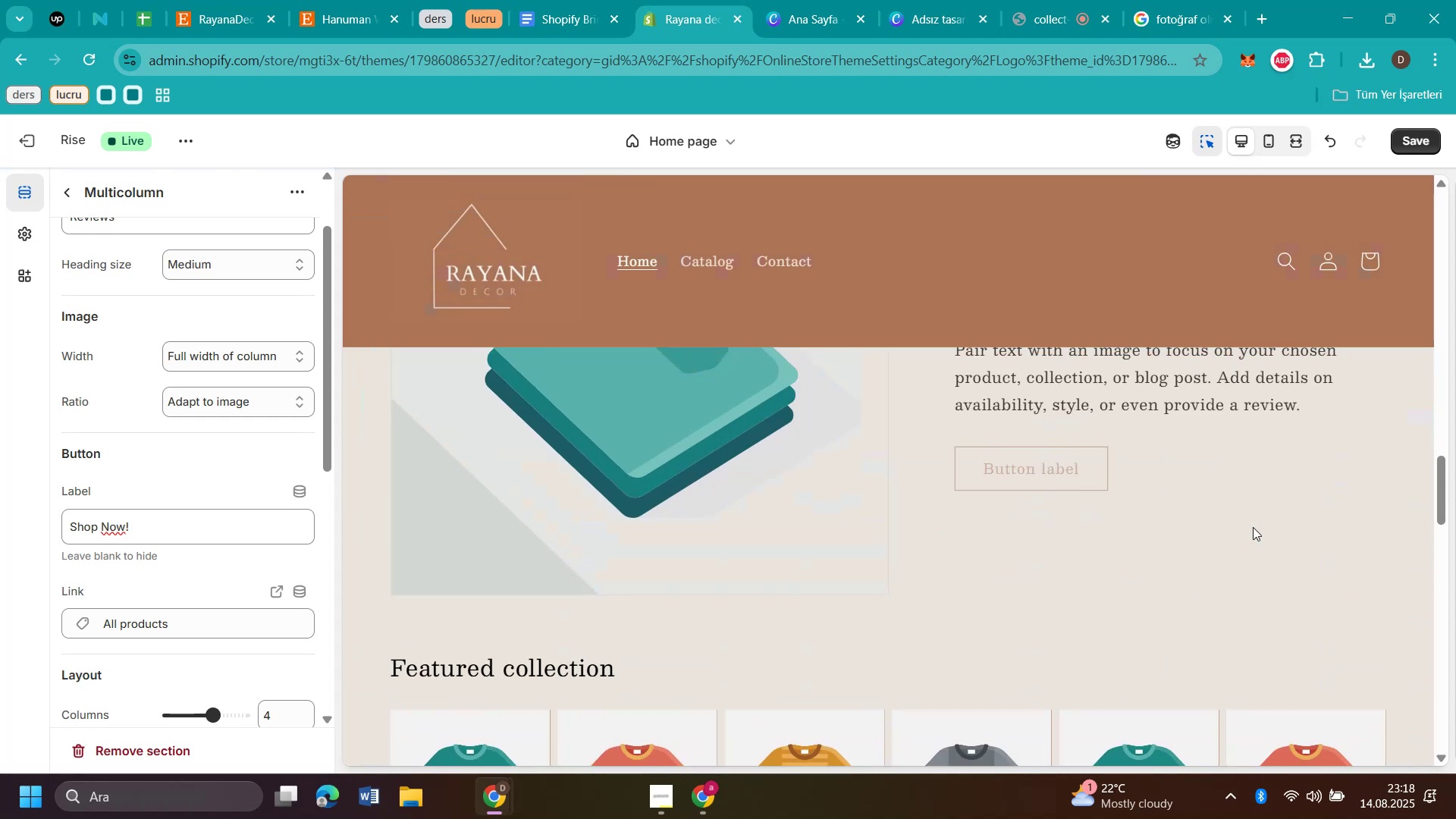 
scroll: coordinate [1253, 527], scroll_direction: down, amount: 3.0
 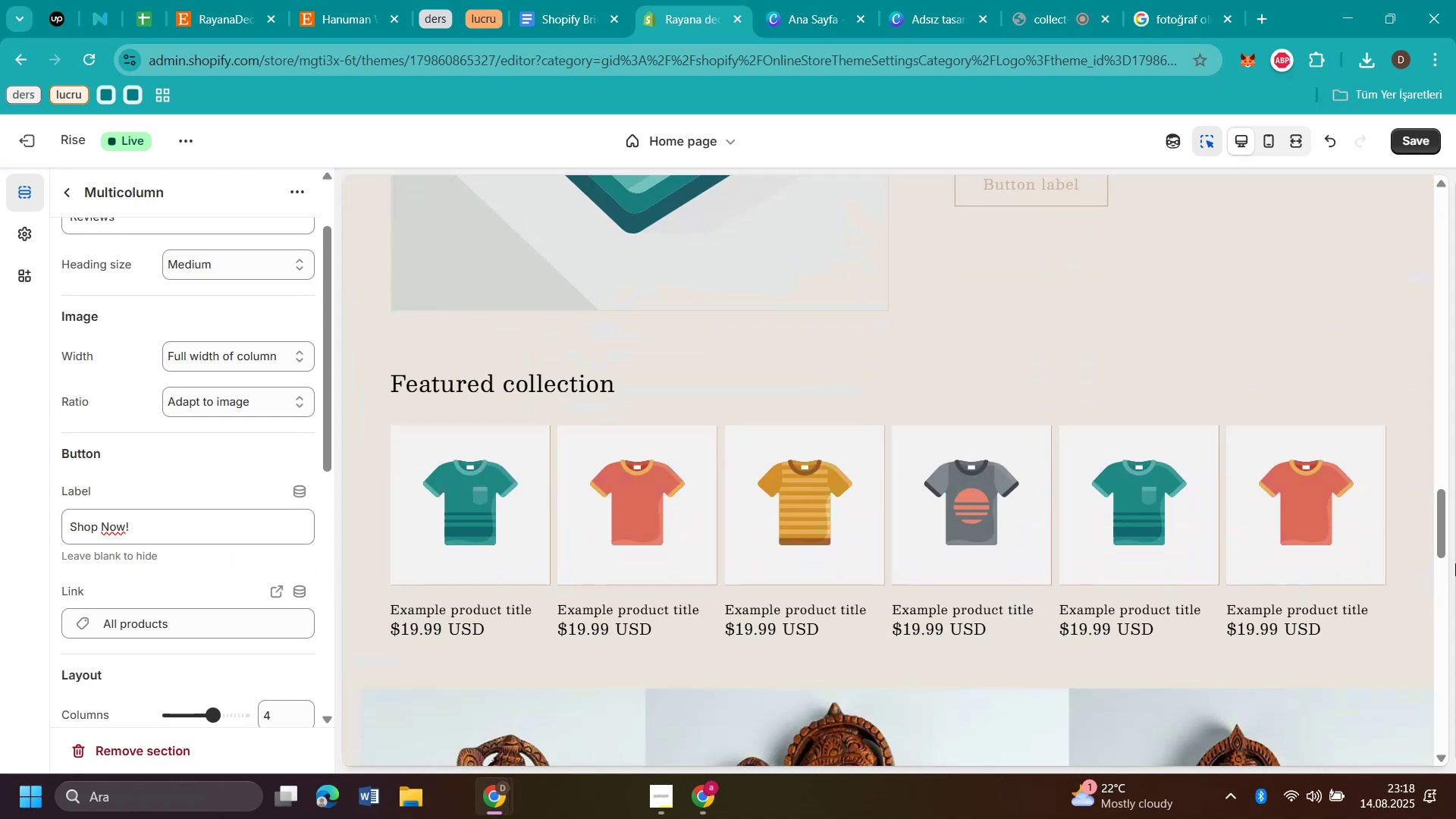 
scroll: coordinate [783, 511], scroll_direction: up, amount: 25.0
 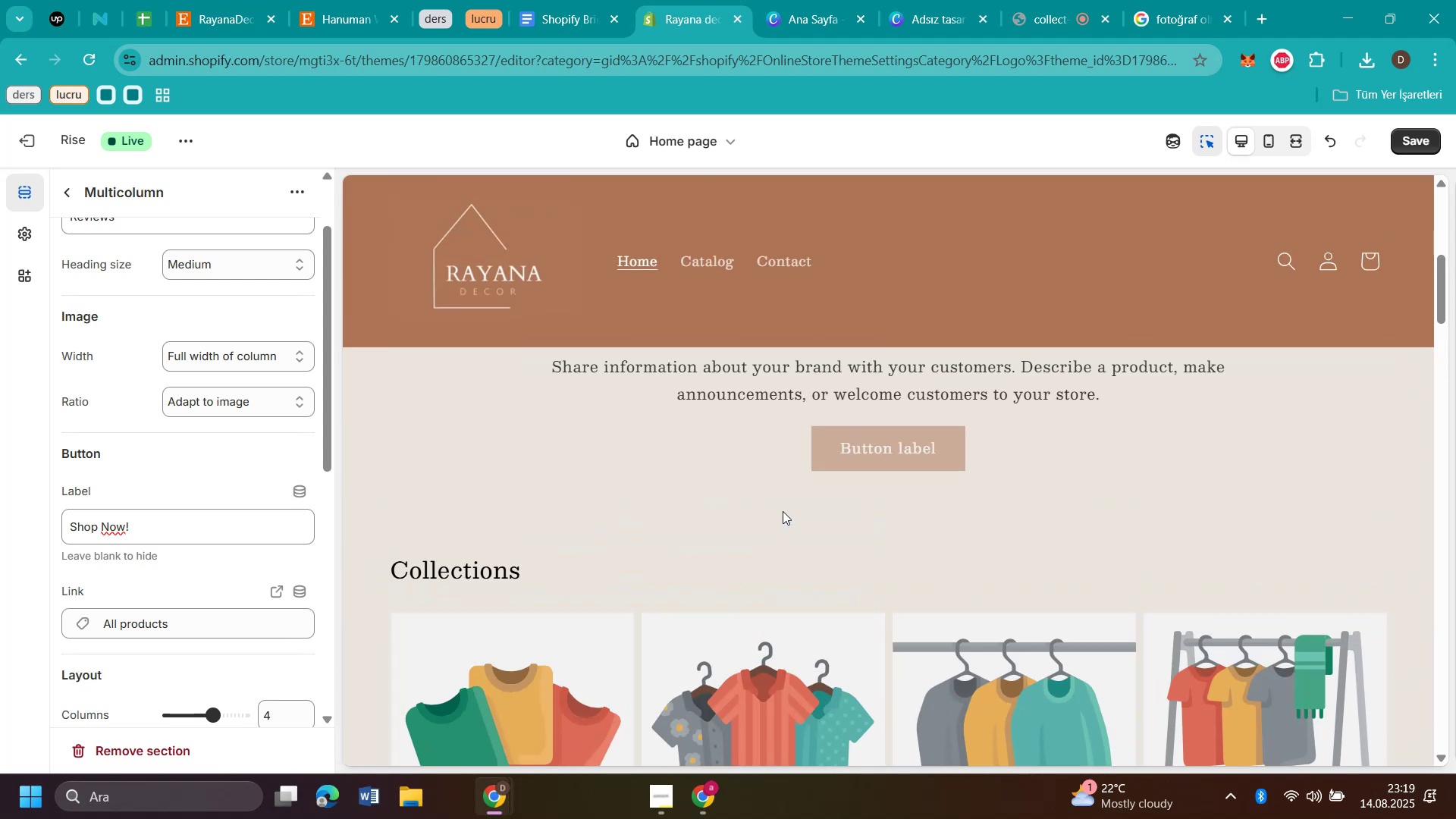 
scroll: coordinate [783, 511], scroll_direction: down, amount: 3.0
 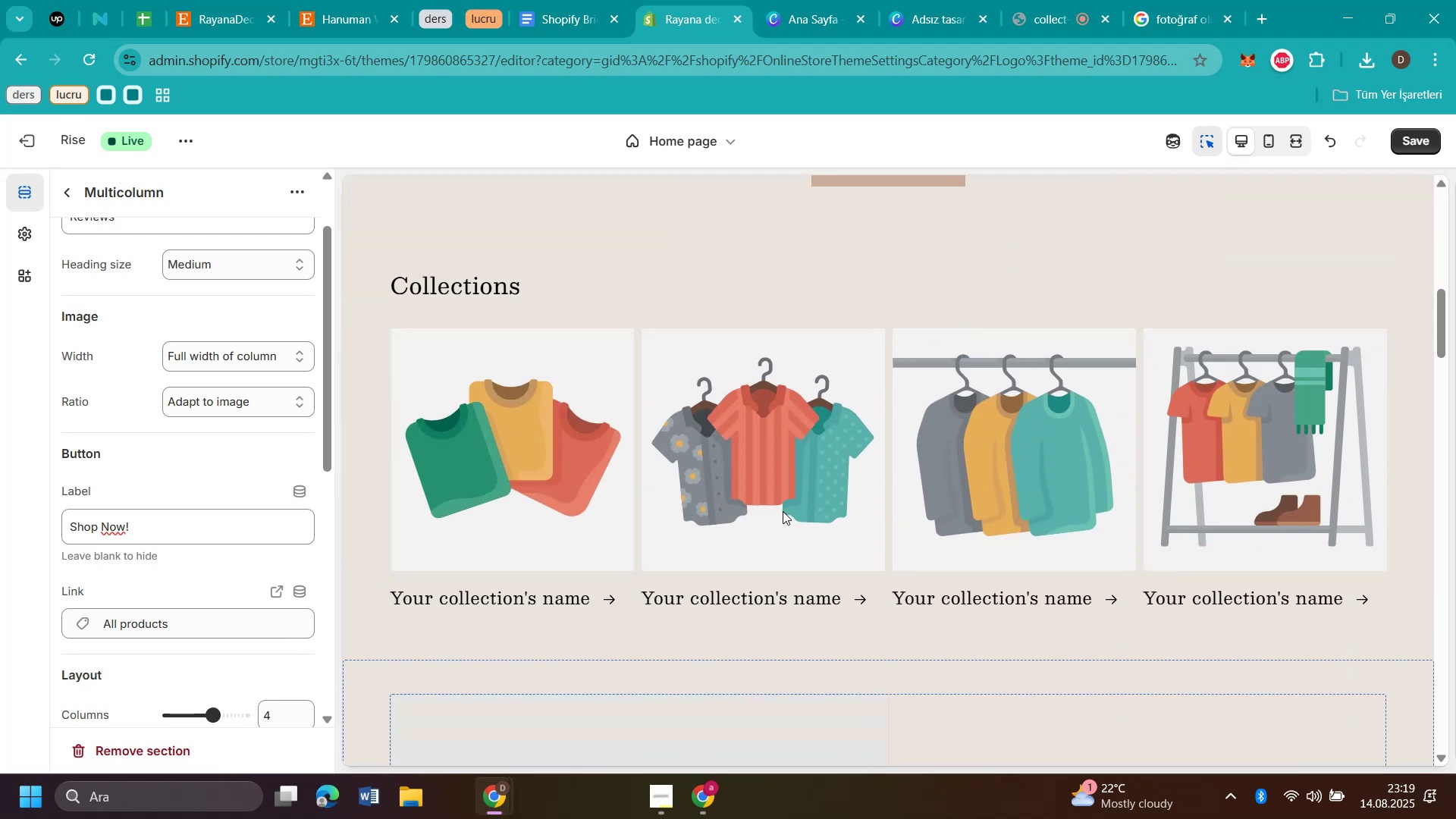 
scroll: coordinate [783, 511], scroll_direction: up, amount: 4.0
 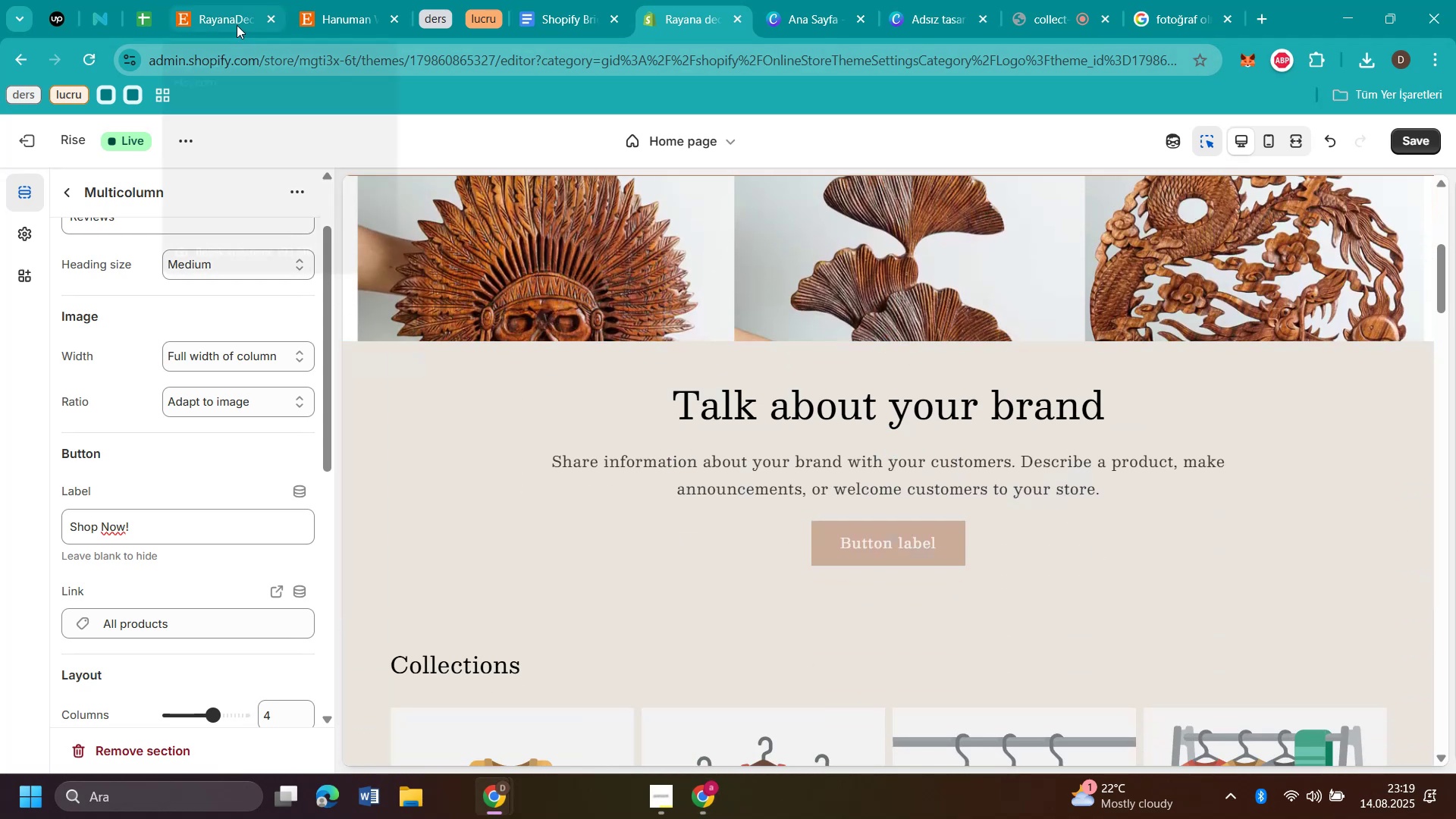 
left_click([237, 25])
 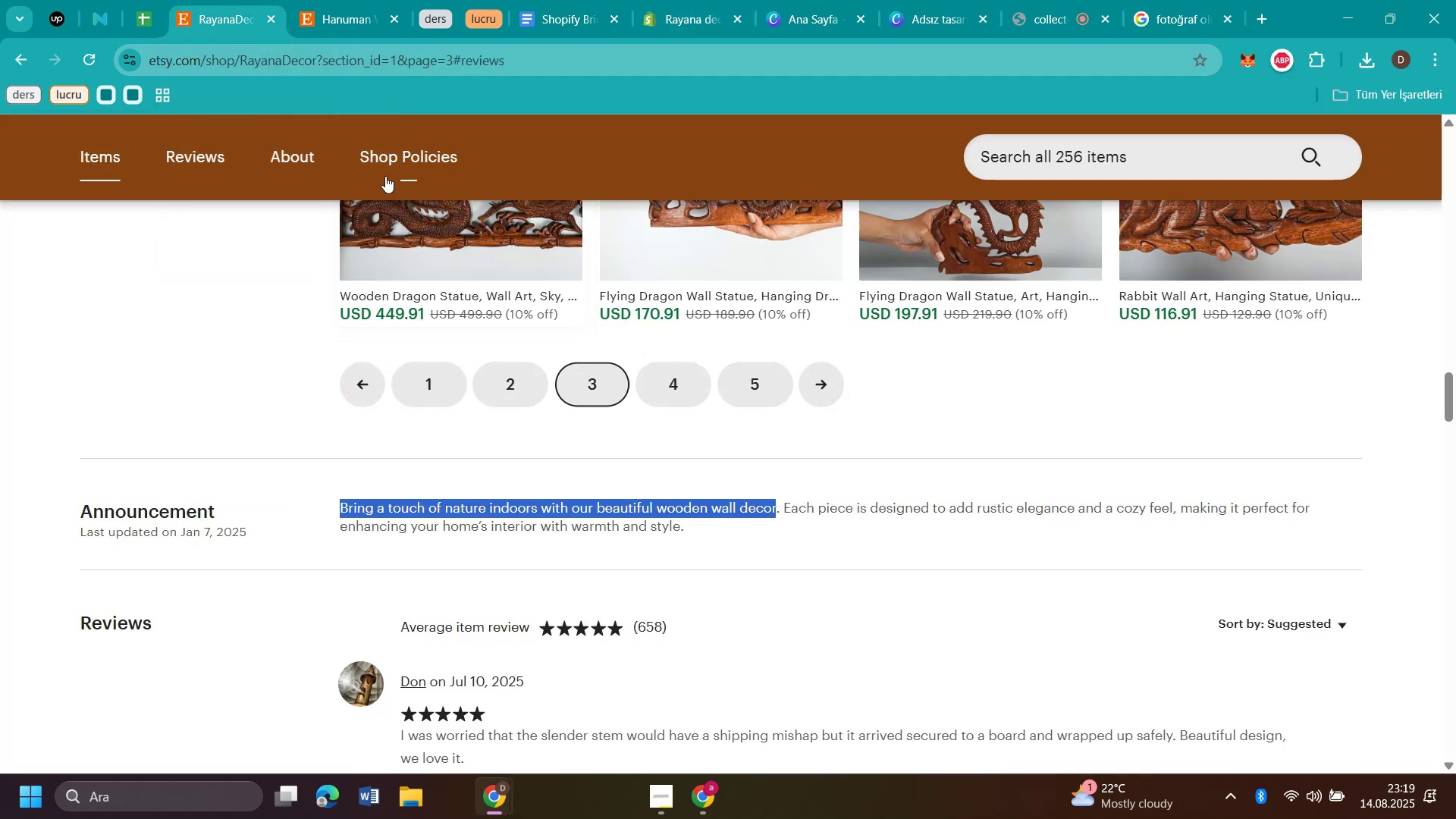 
left_click([303, 147])
 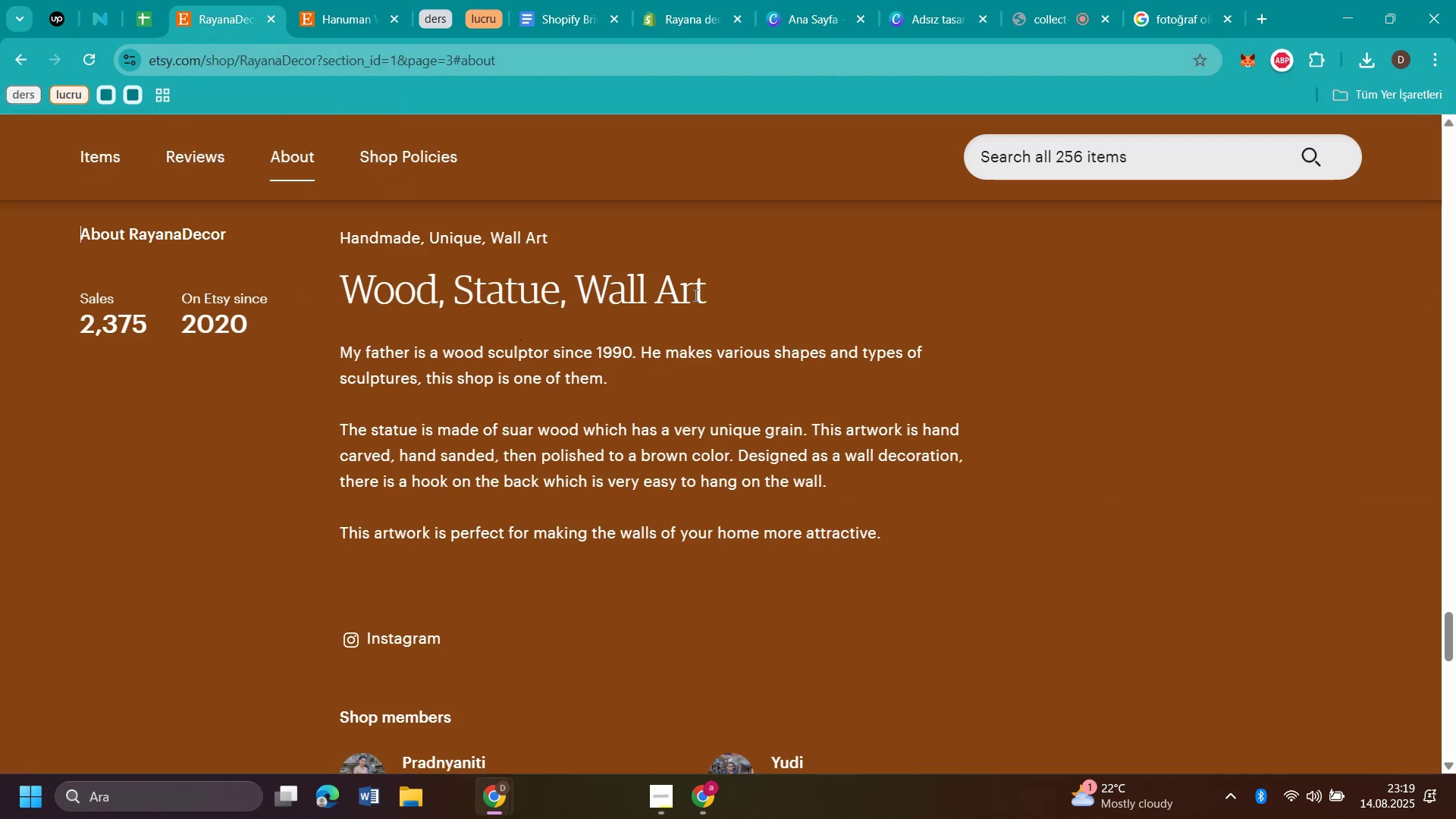 
left_click_drag(start_coordinate=[723, 293], to_coordinate=[332, 308])
 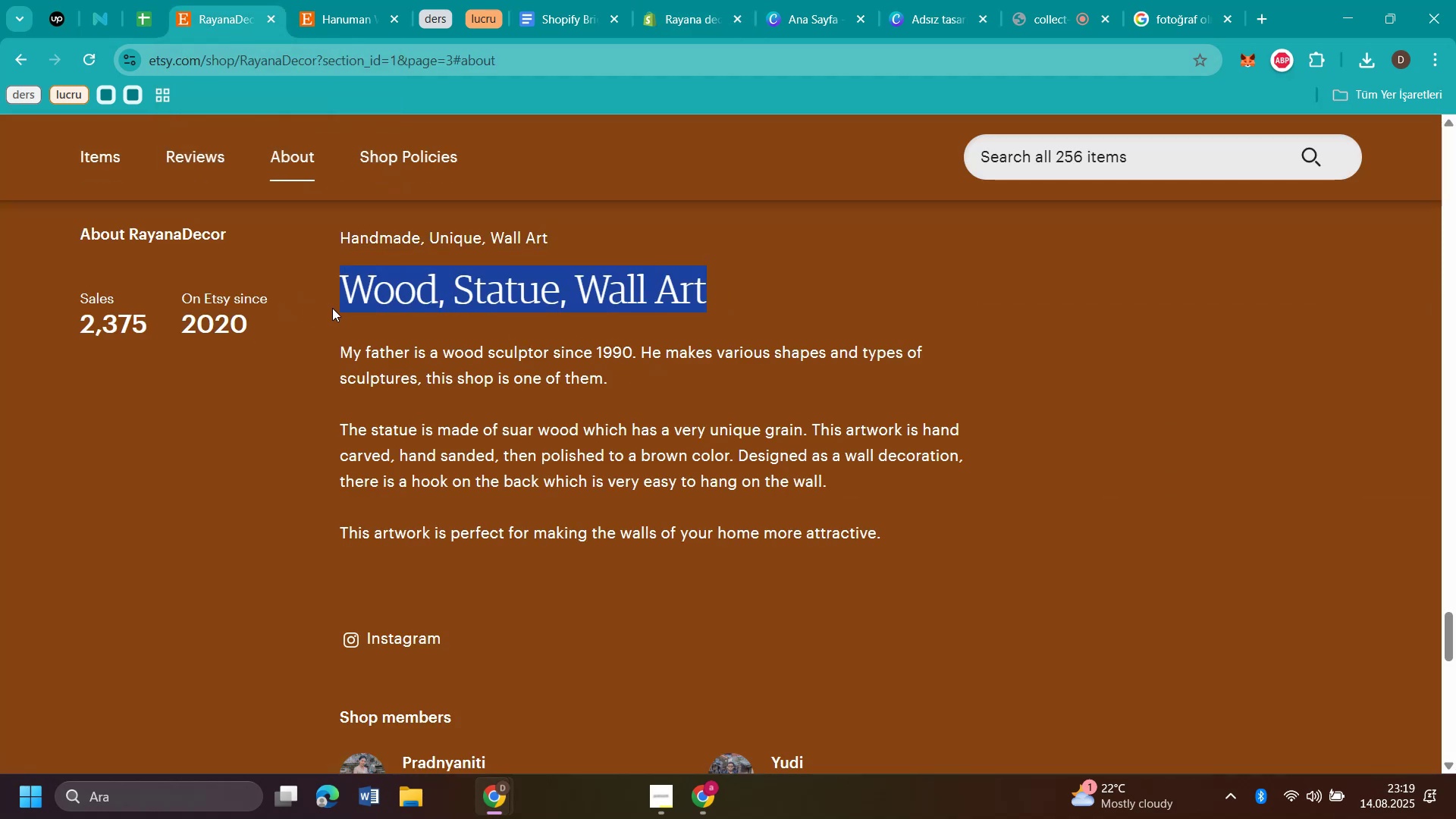 
key(Control+C)
 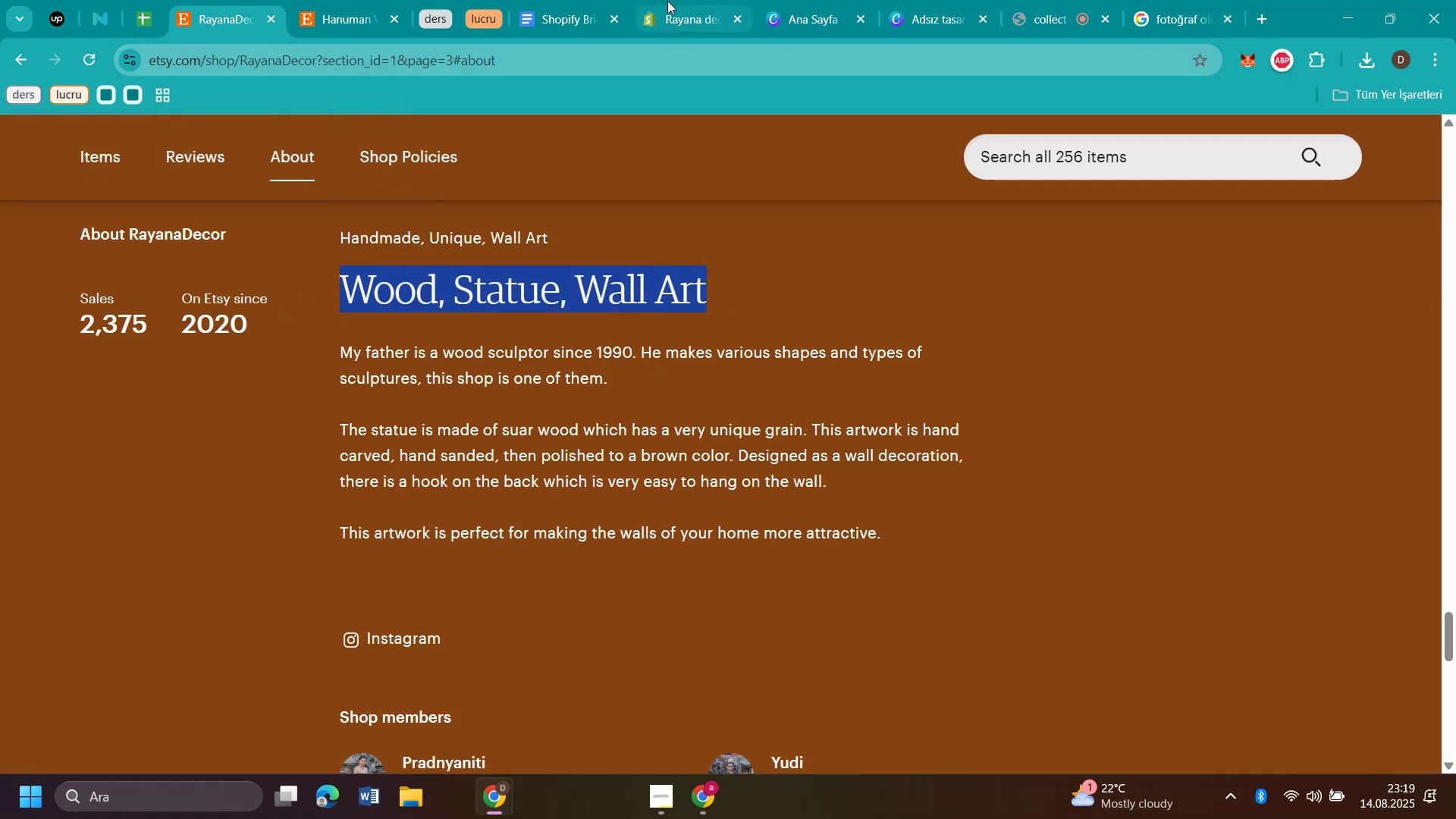 
left_click([671, 13])
 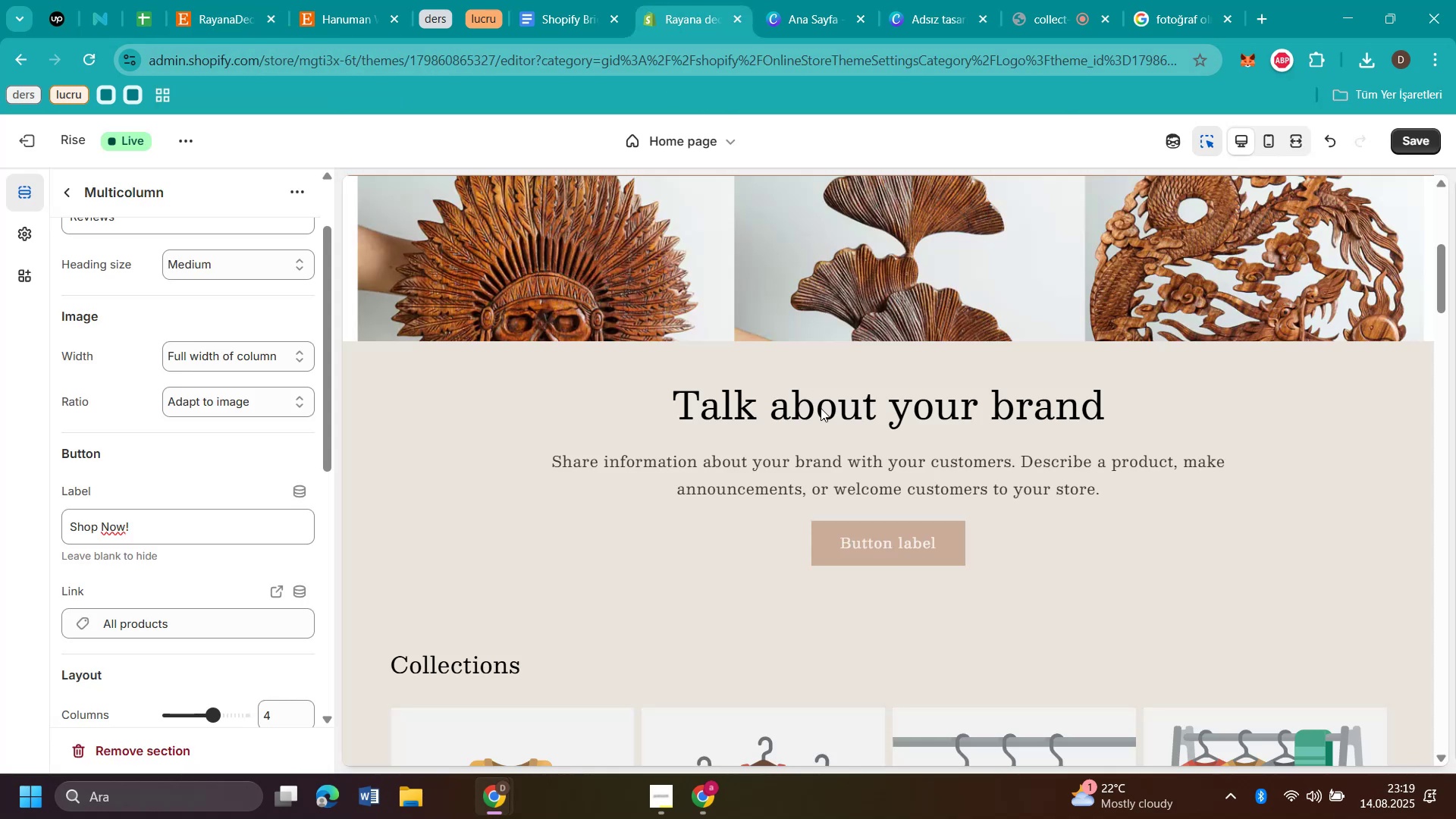 
left_click([821, 403])
 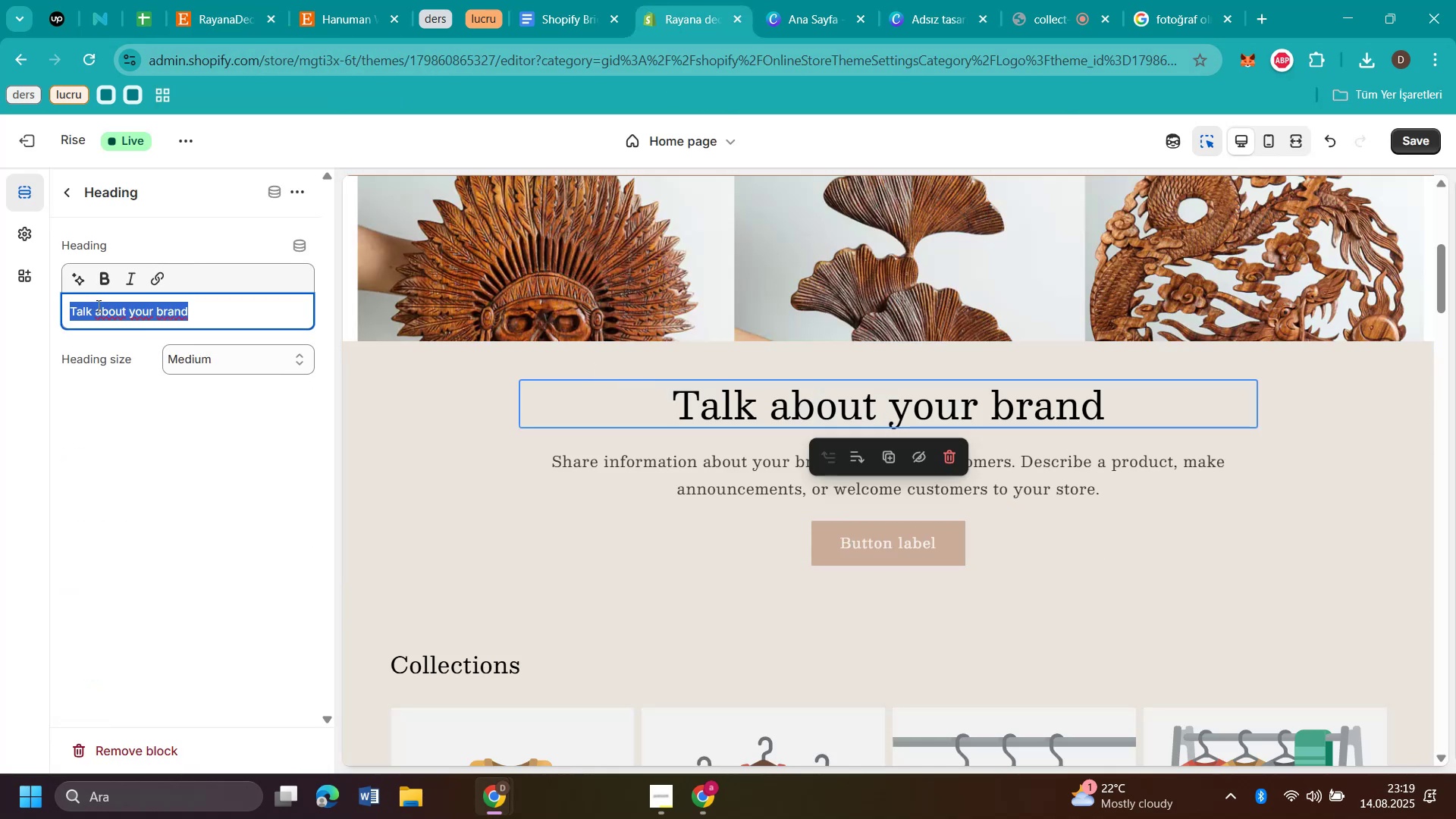 
key(Control+V)
 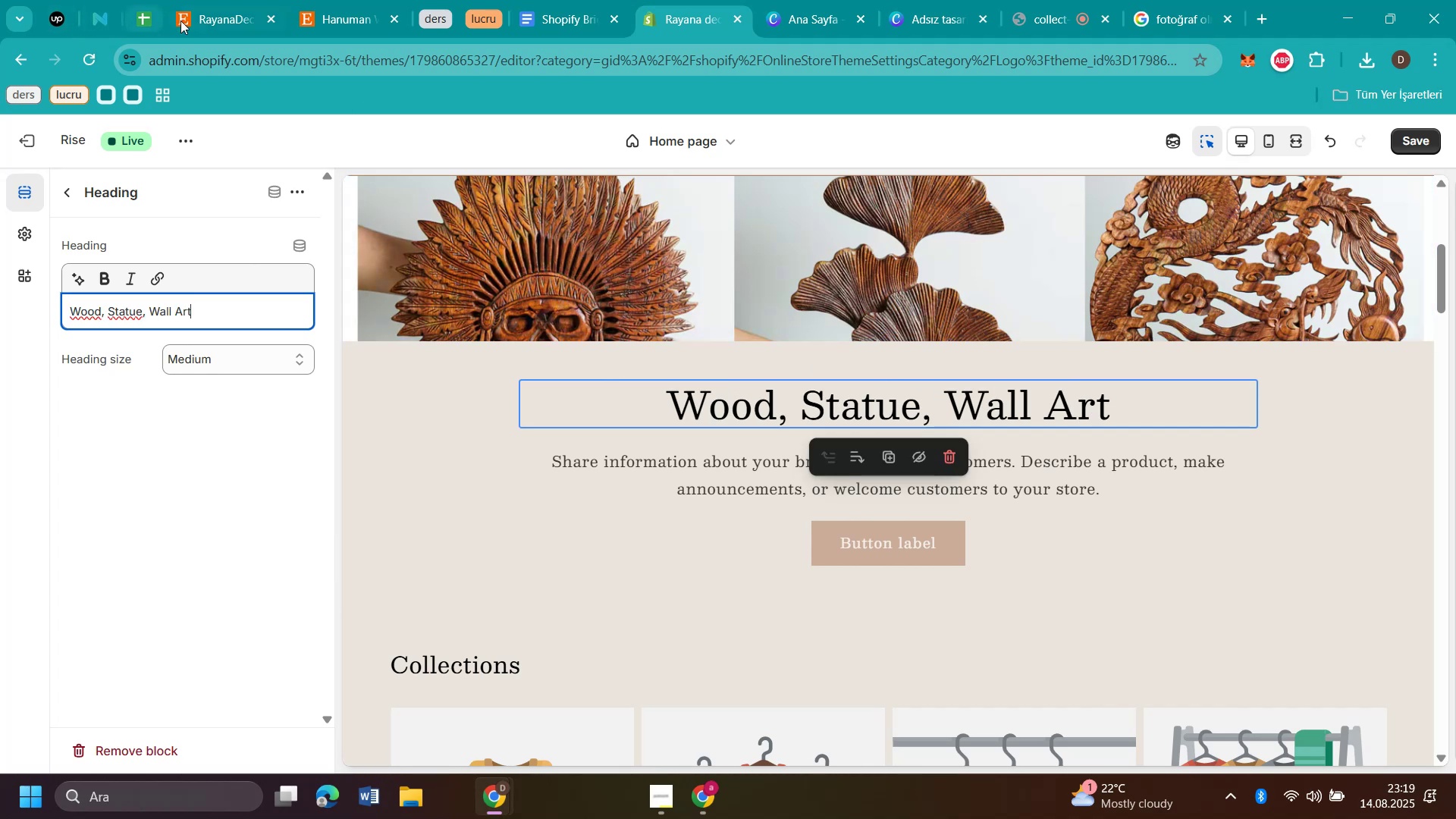 
left_click([207, 17])
 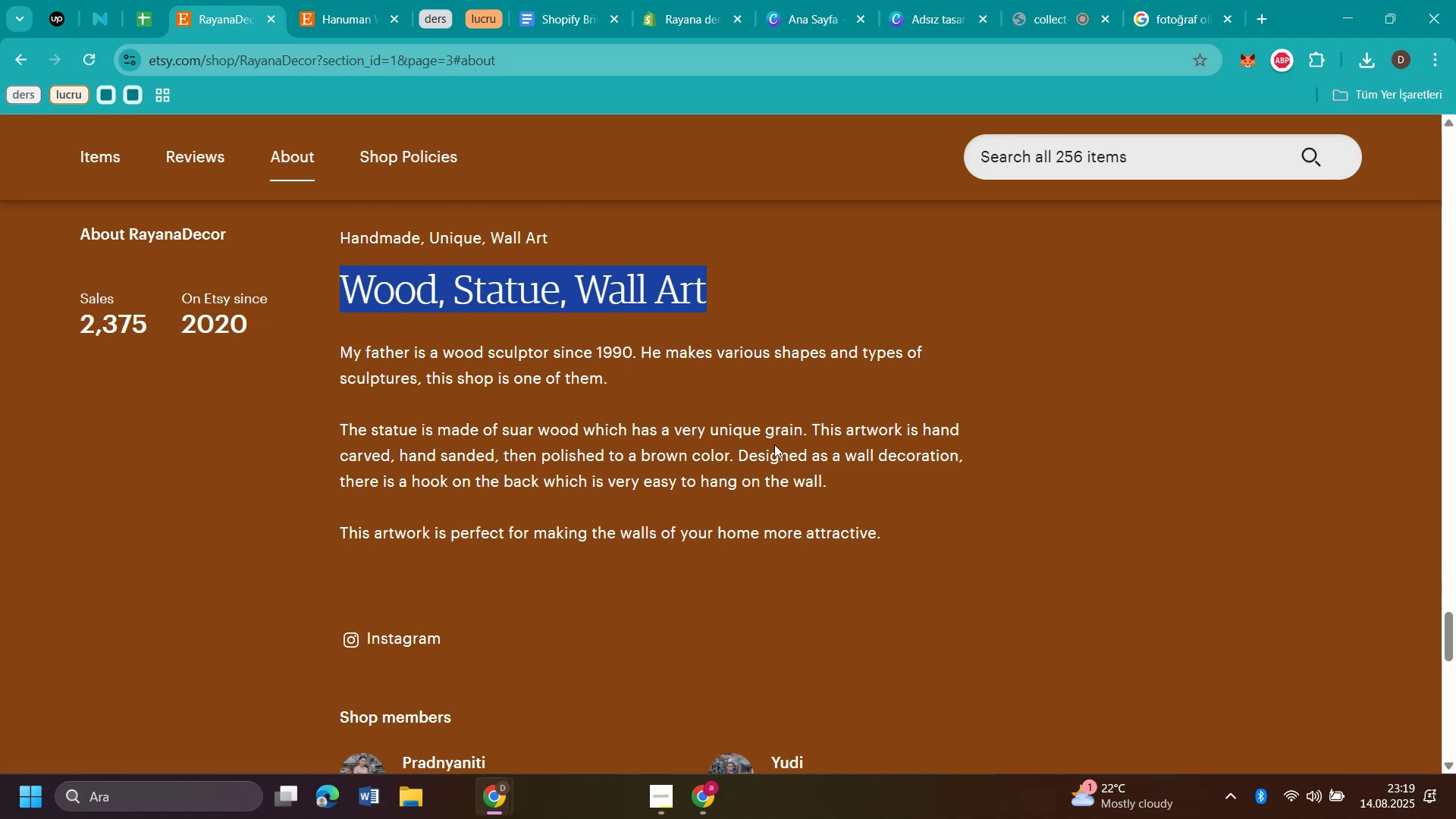 
wait(12.69)
 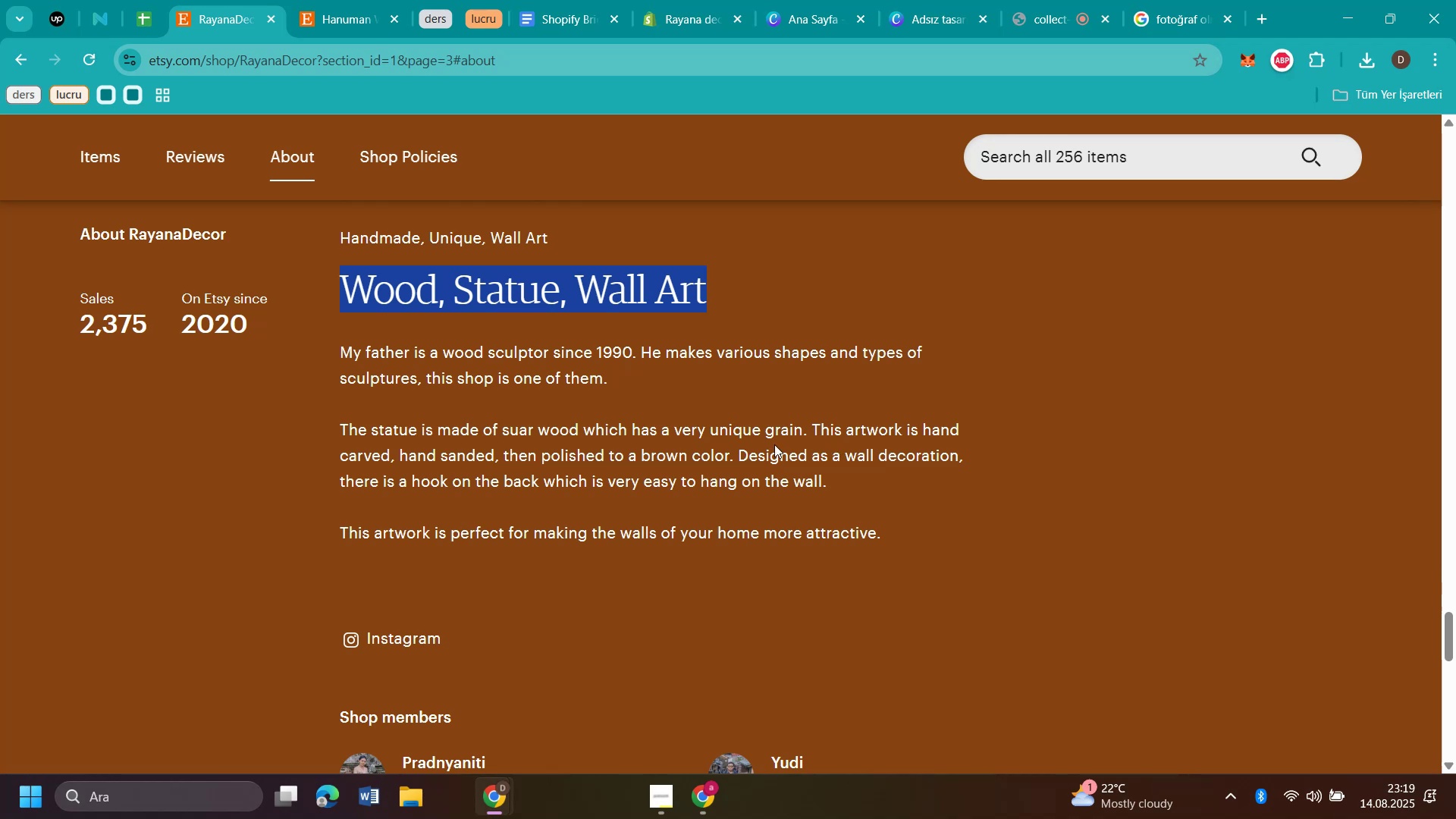 
left_click_drag(start_coordinate=[922, 524], to_coordinate=[335, 535])
 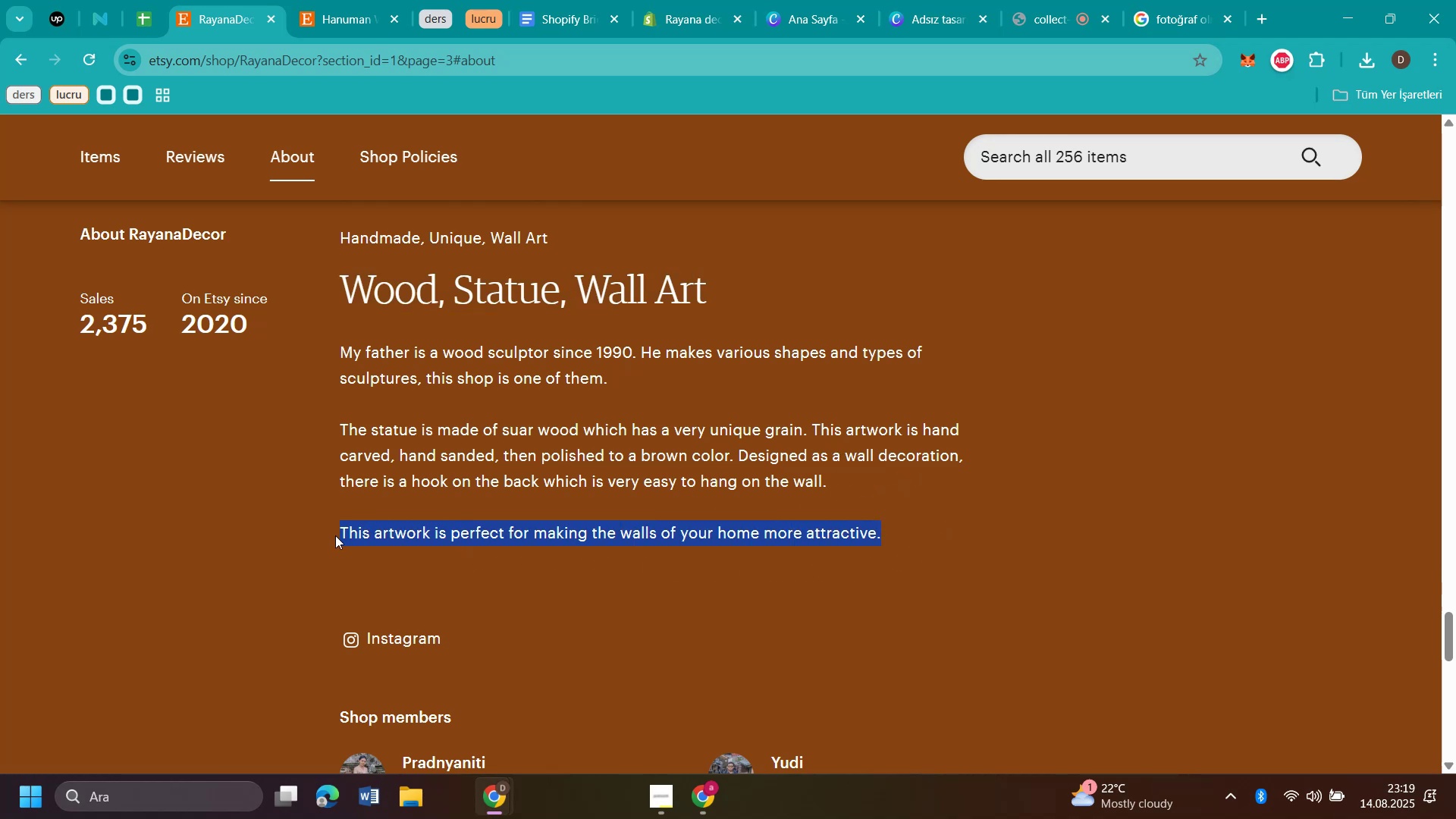 
key(Control+C)
 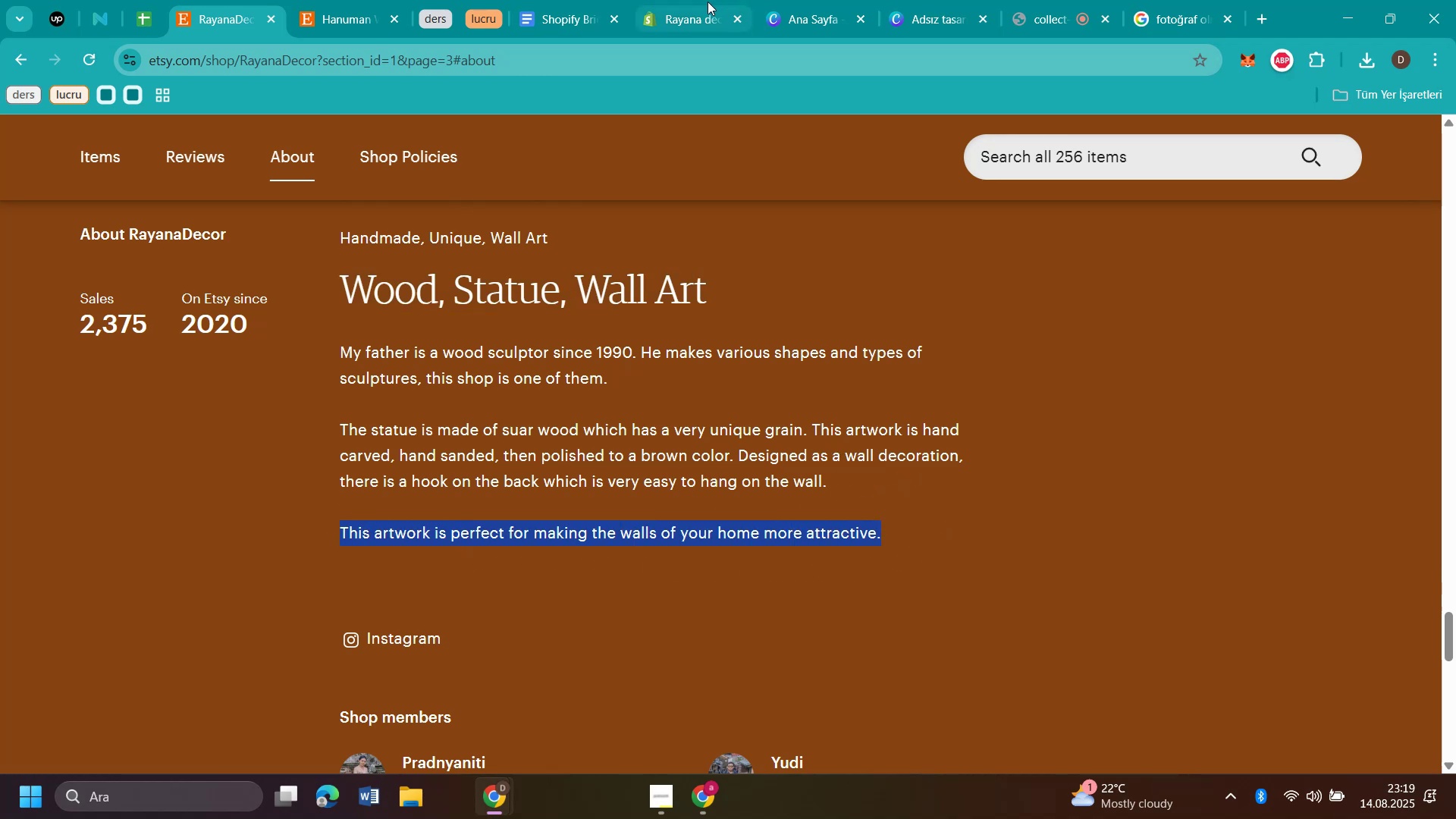 
left_click([681, 24])
 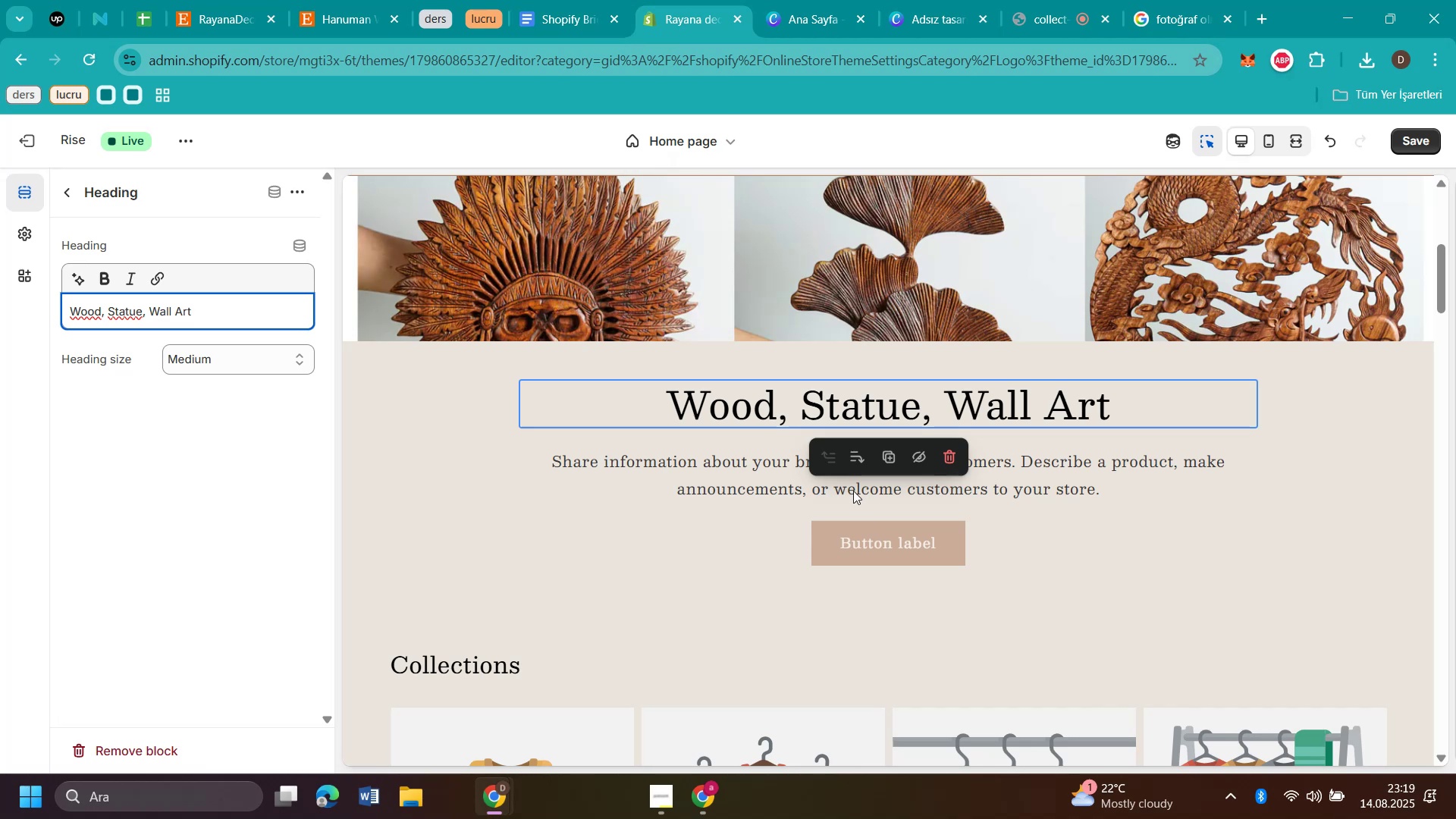 
left_click([852, 486])
 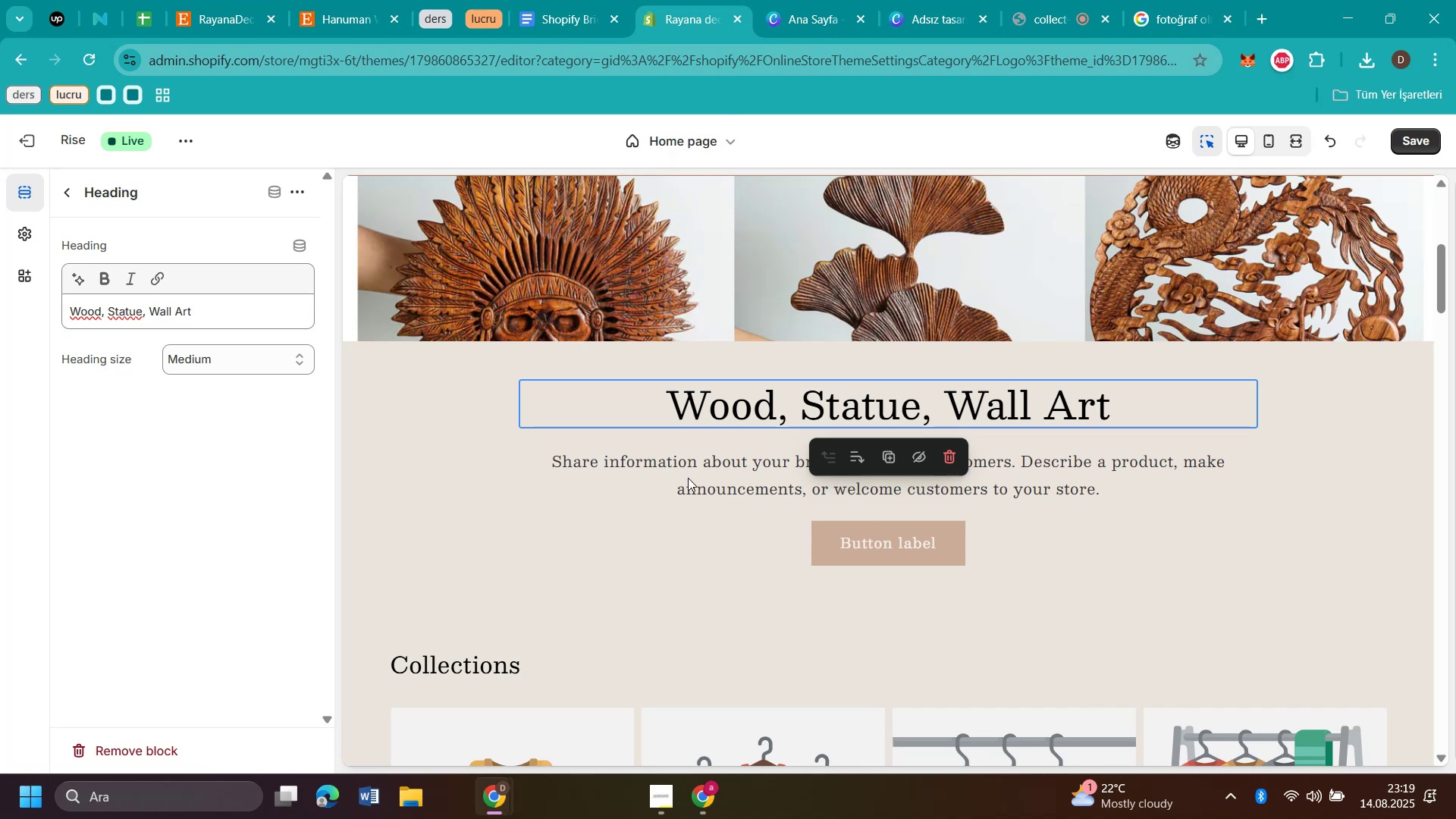 
left_click([687, 478])
 